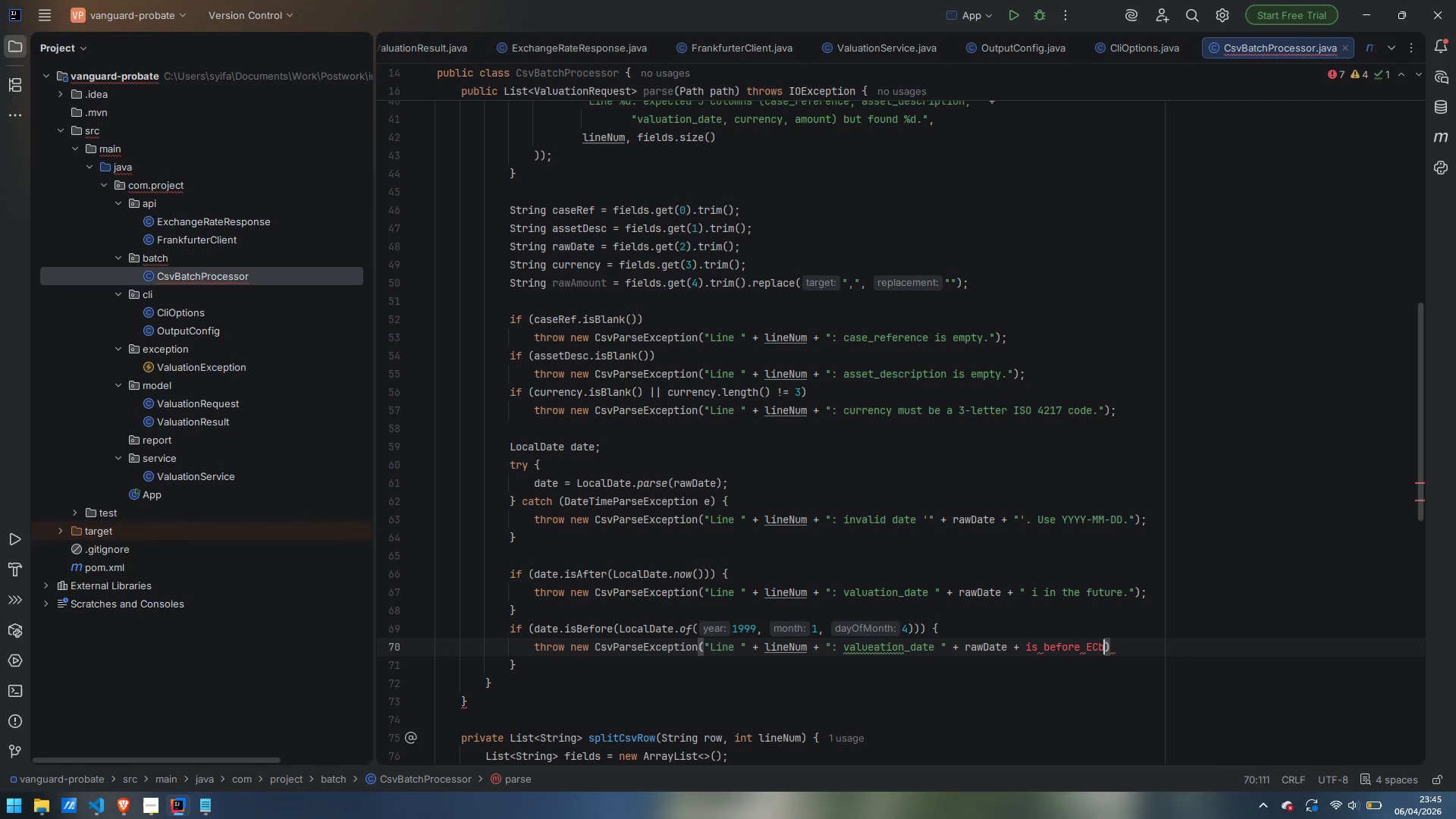 
key(Control+Shift+ArrowLeft)
 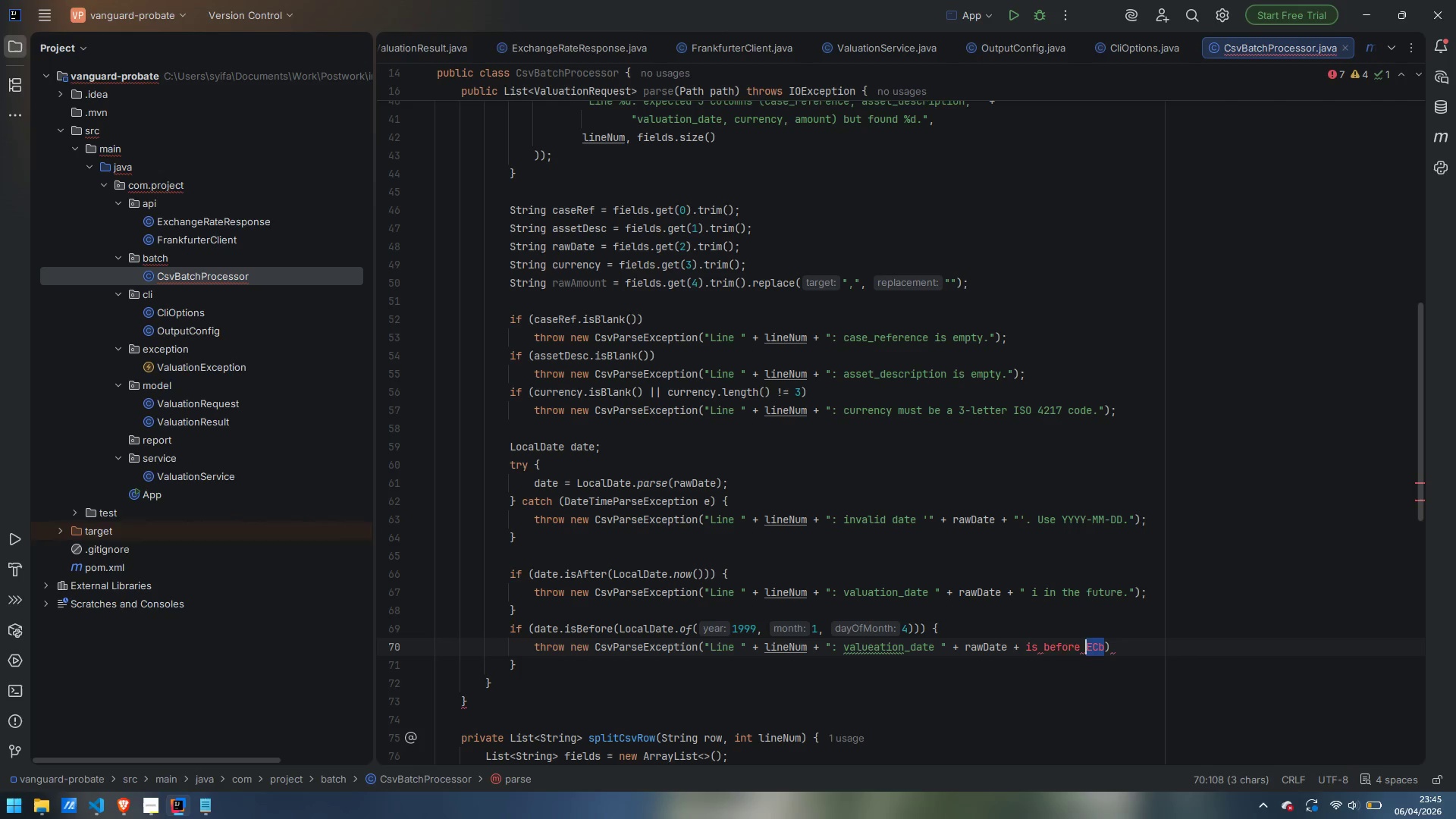 
key(Control+Shift+ArrowLeft)
 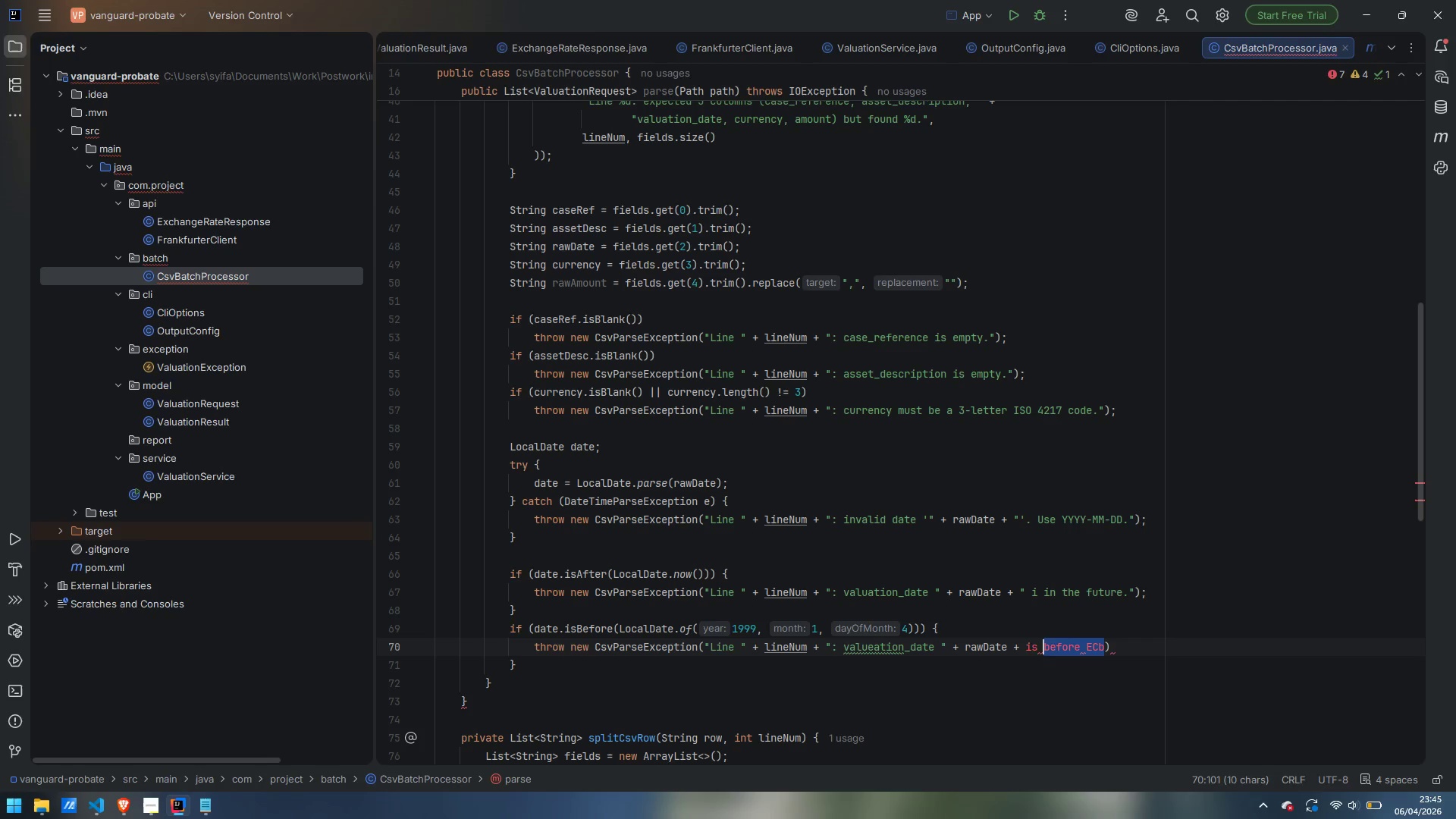 
key(Control+Shift+ArrowLeft)
 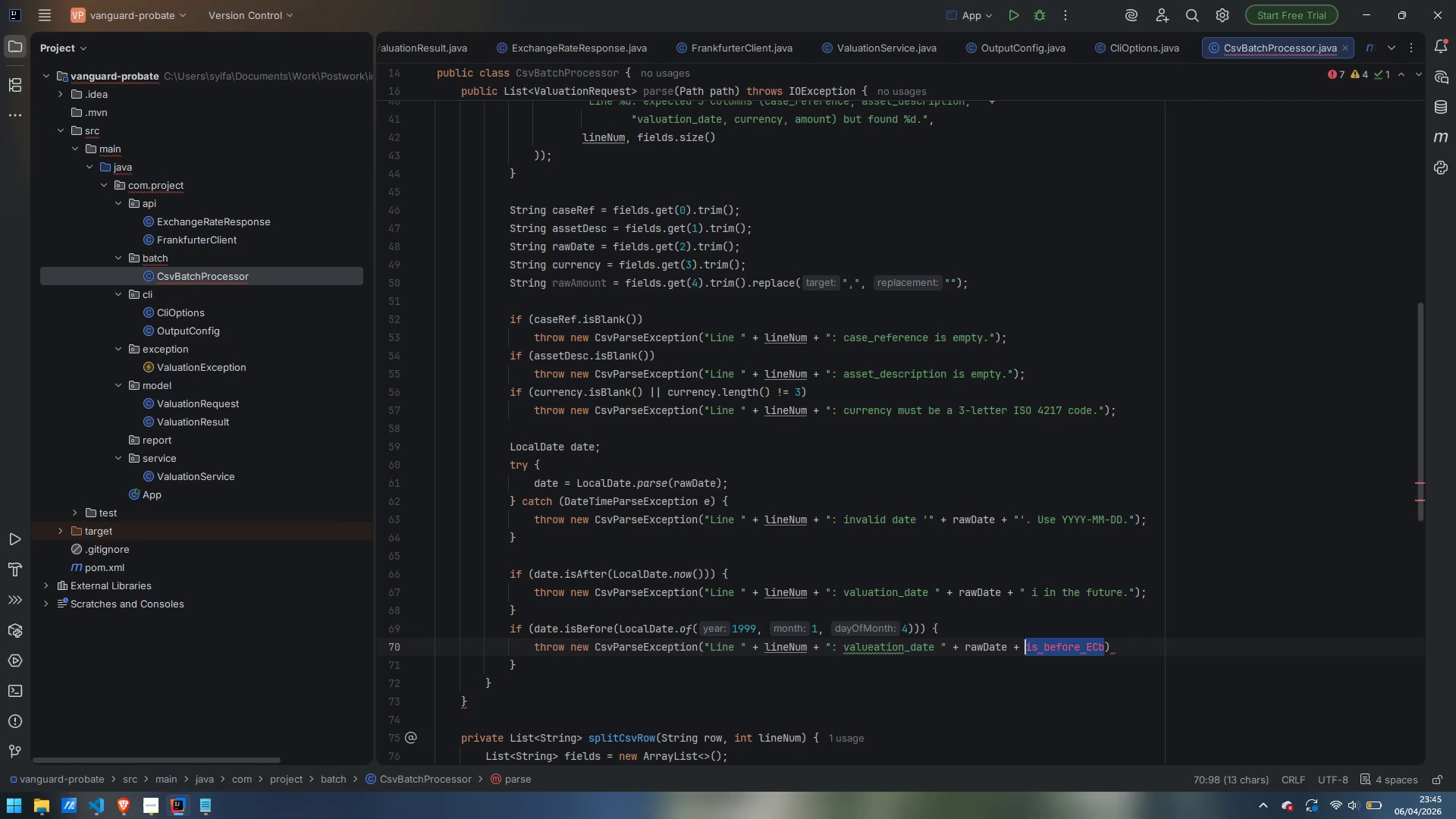 
key(Shift+Quote)
 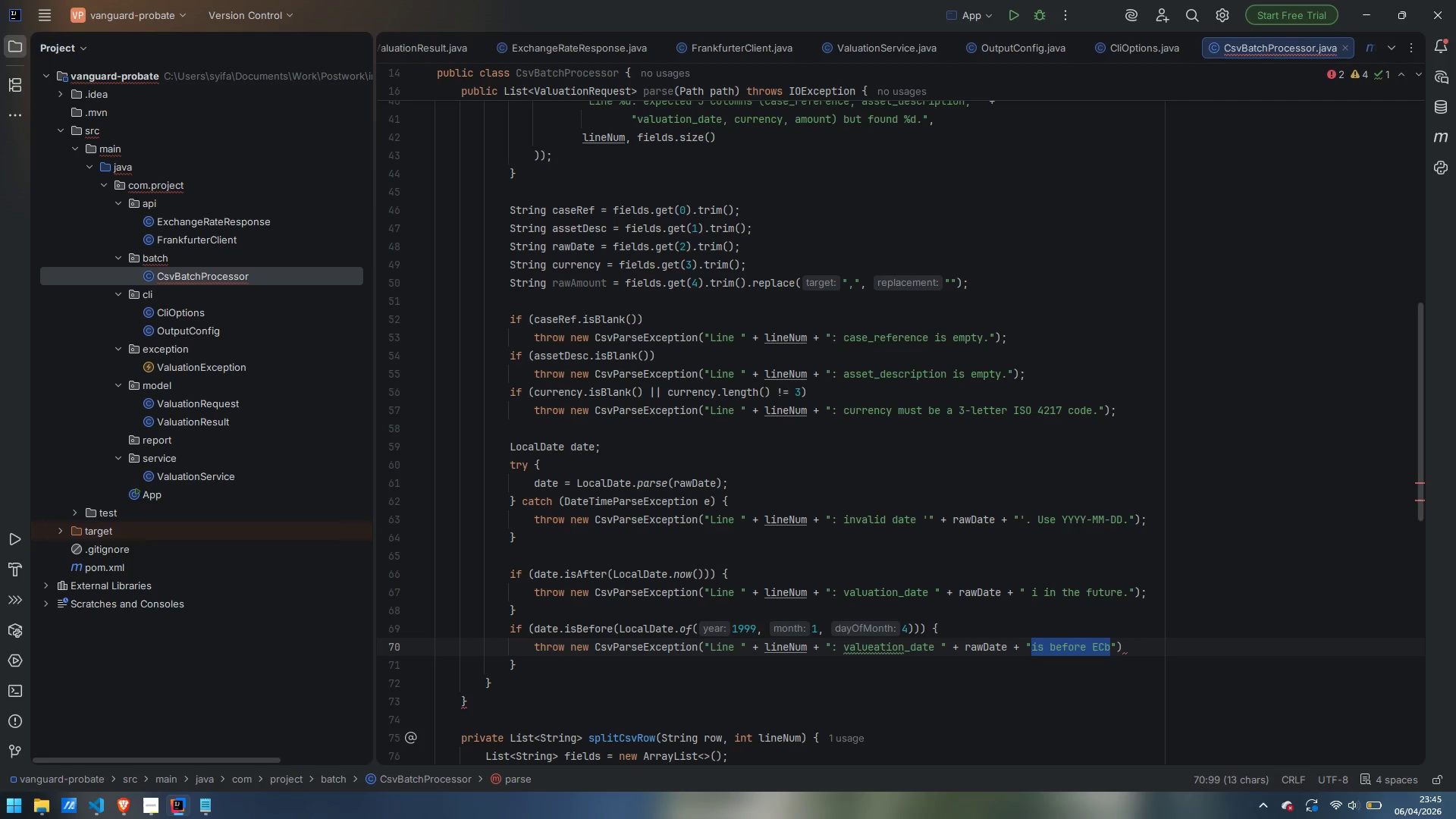 
key(ArrowLeft)
 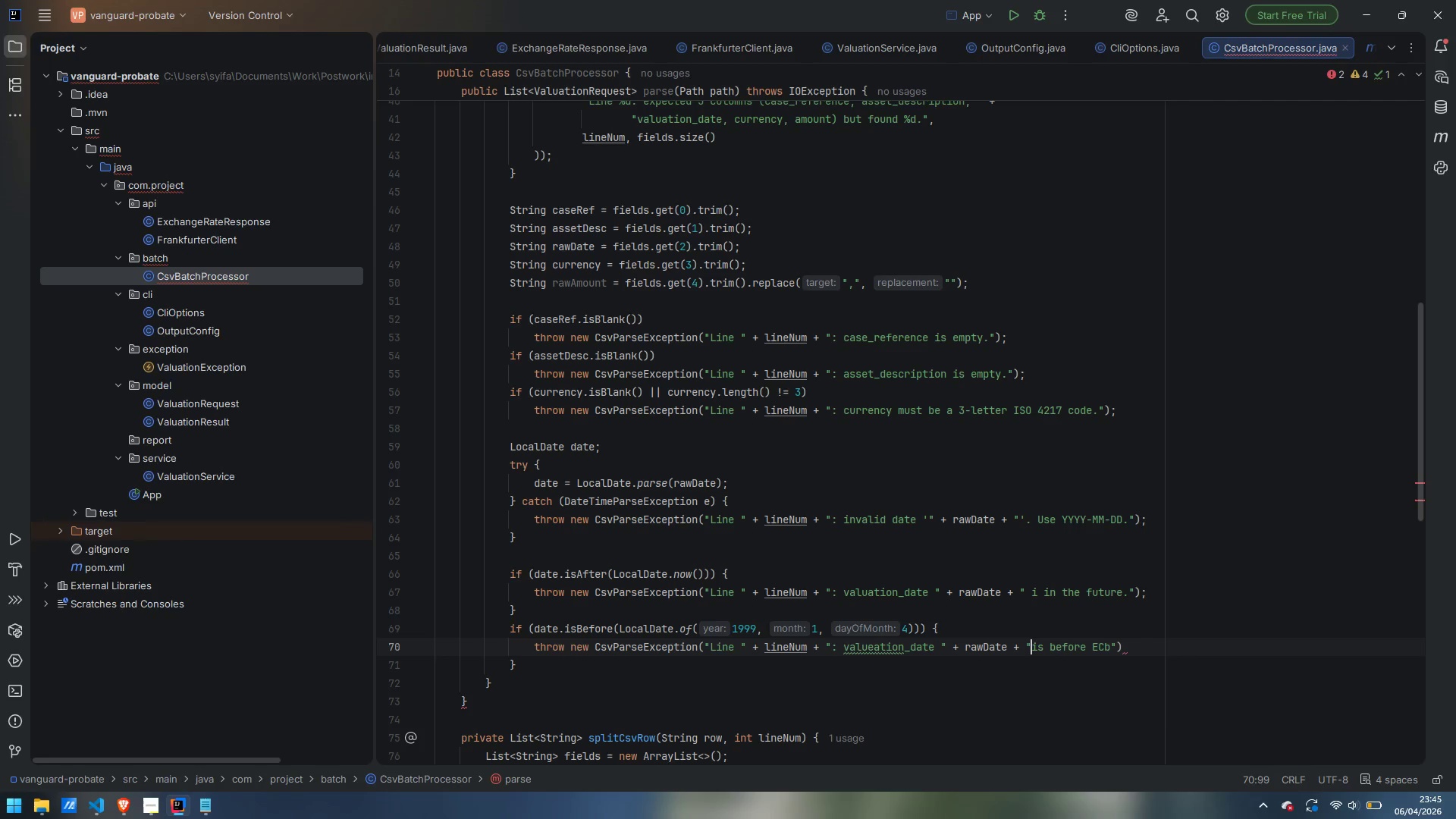 
key(Space)
 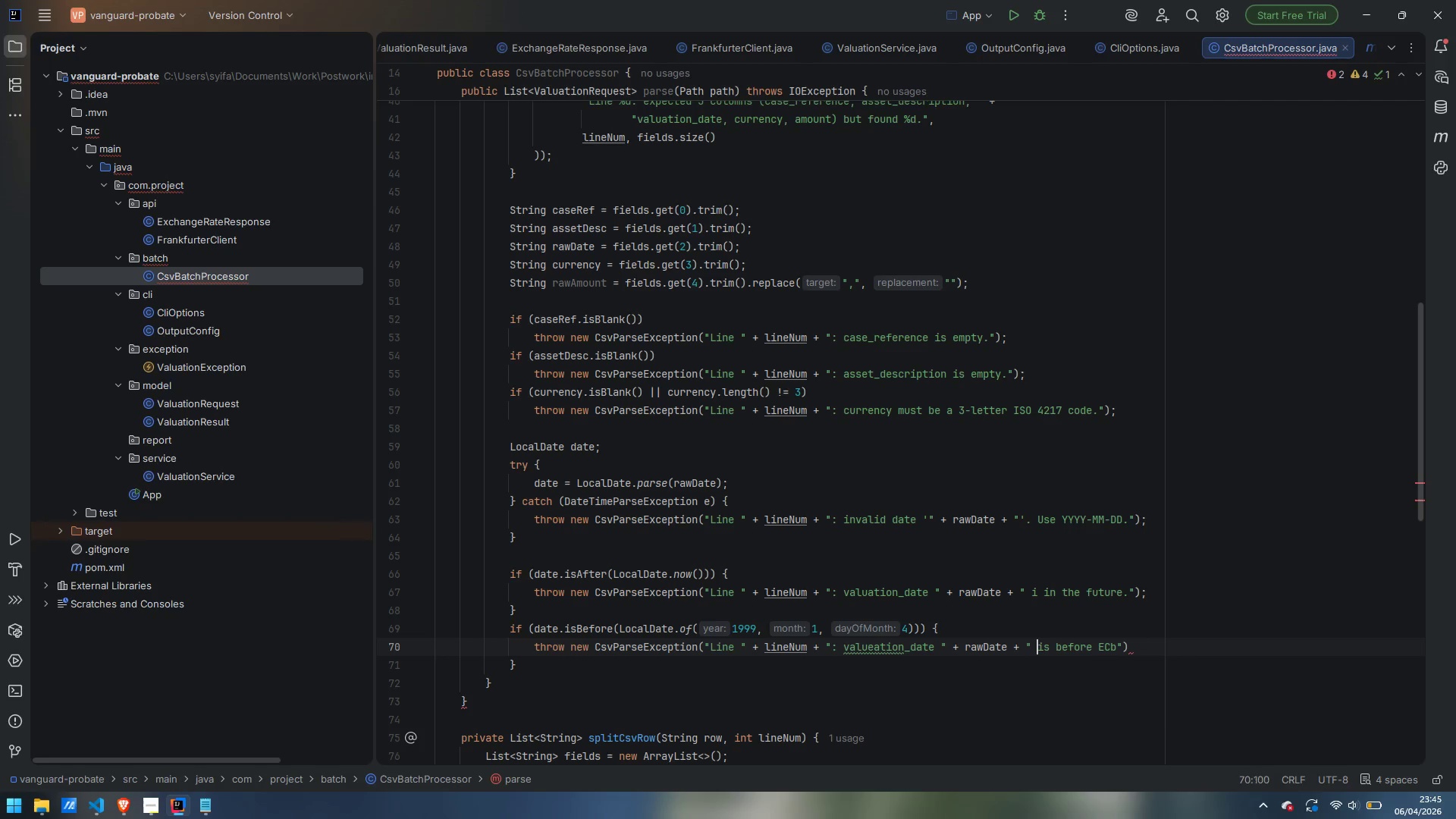 
key(Control+ArrowRight)
 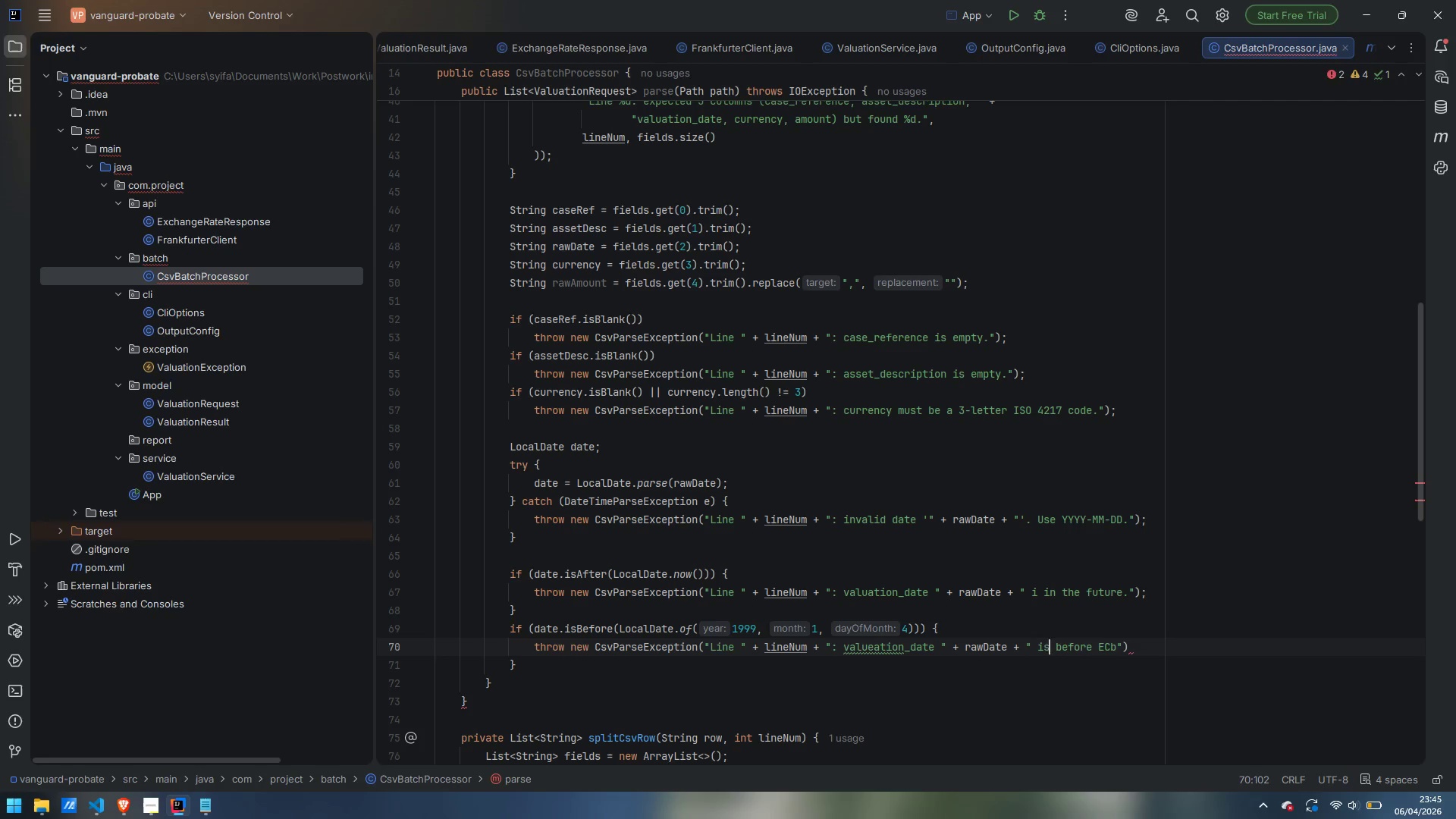 
key(Control+ArrowRight)
 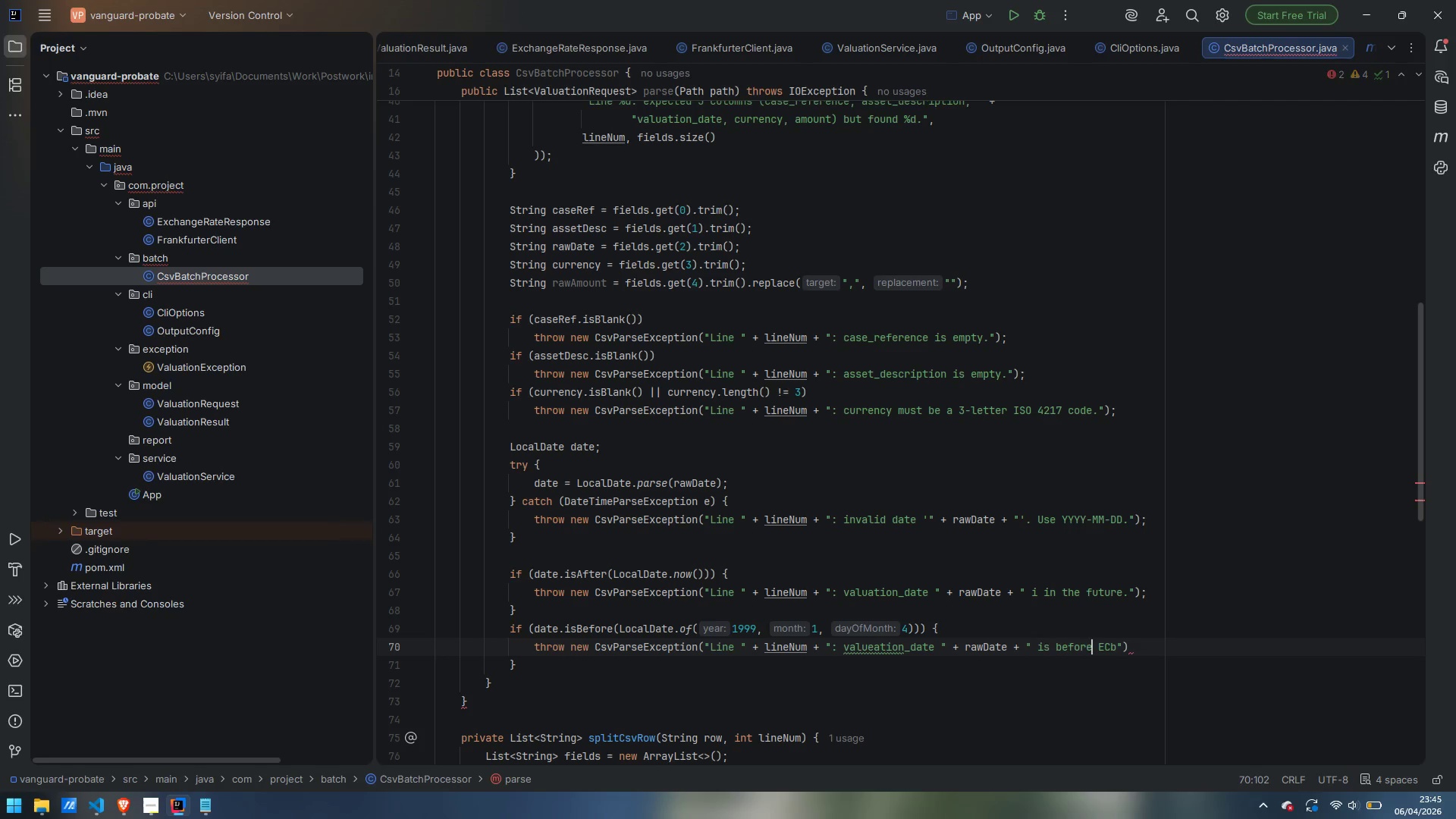 
key(Control+ArrowRight)
 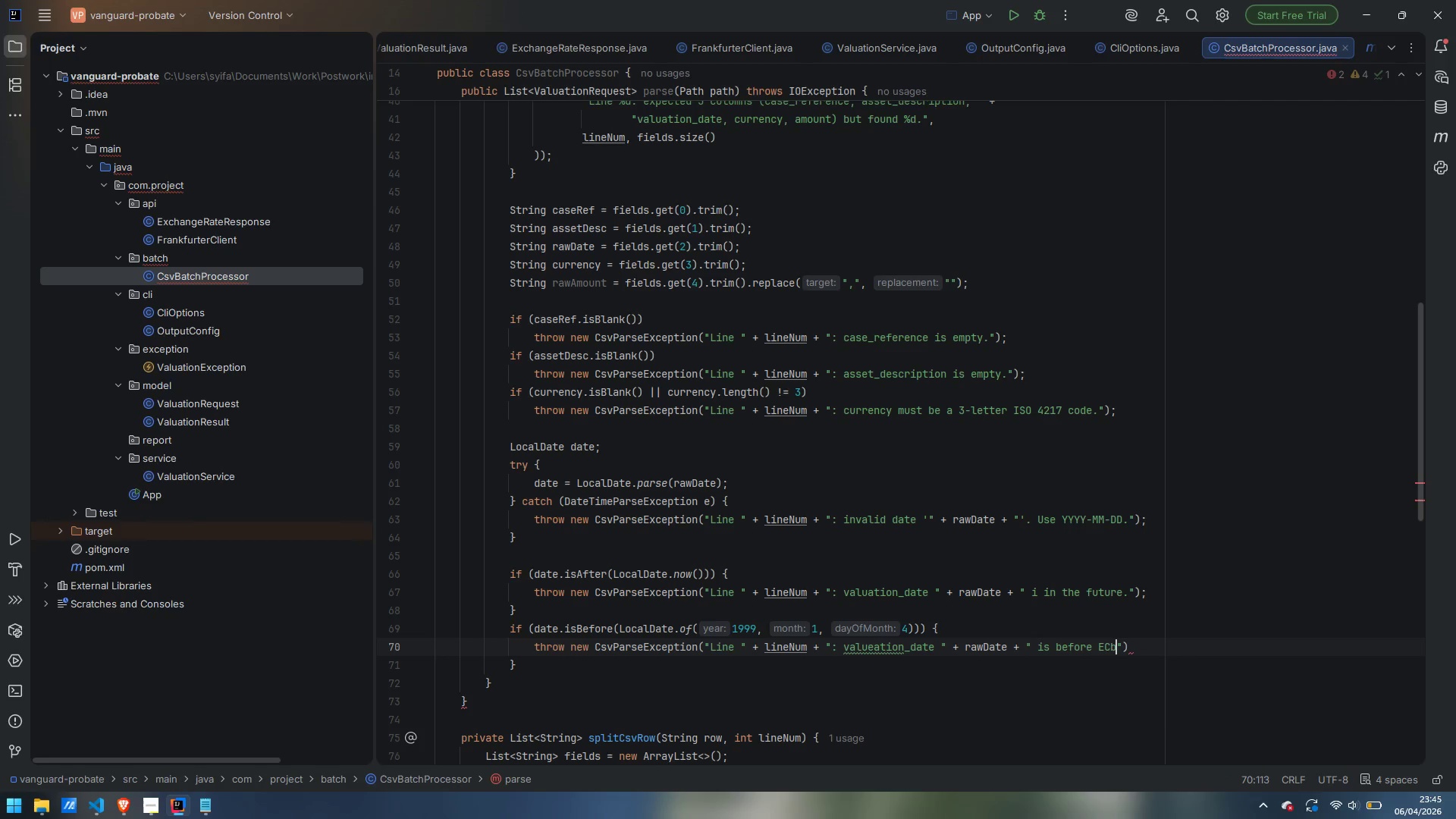 
key(Backspace)
type(B history ())
 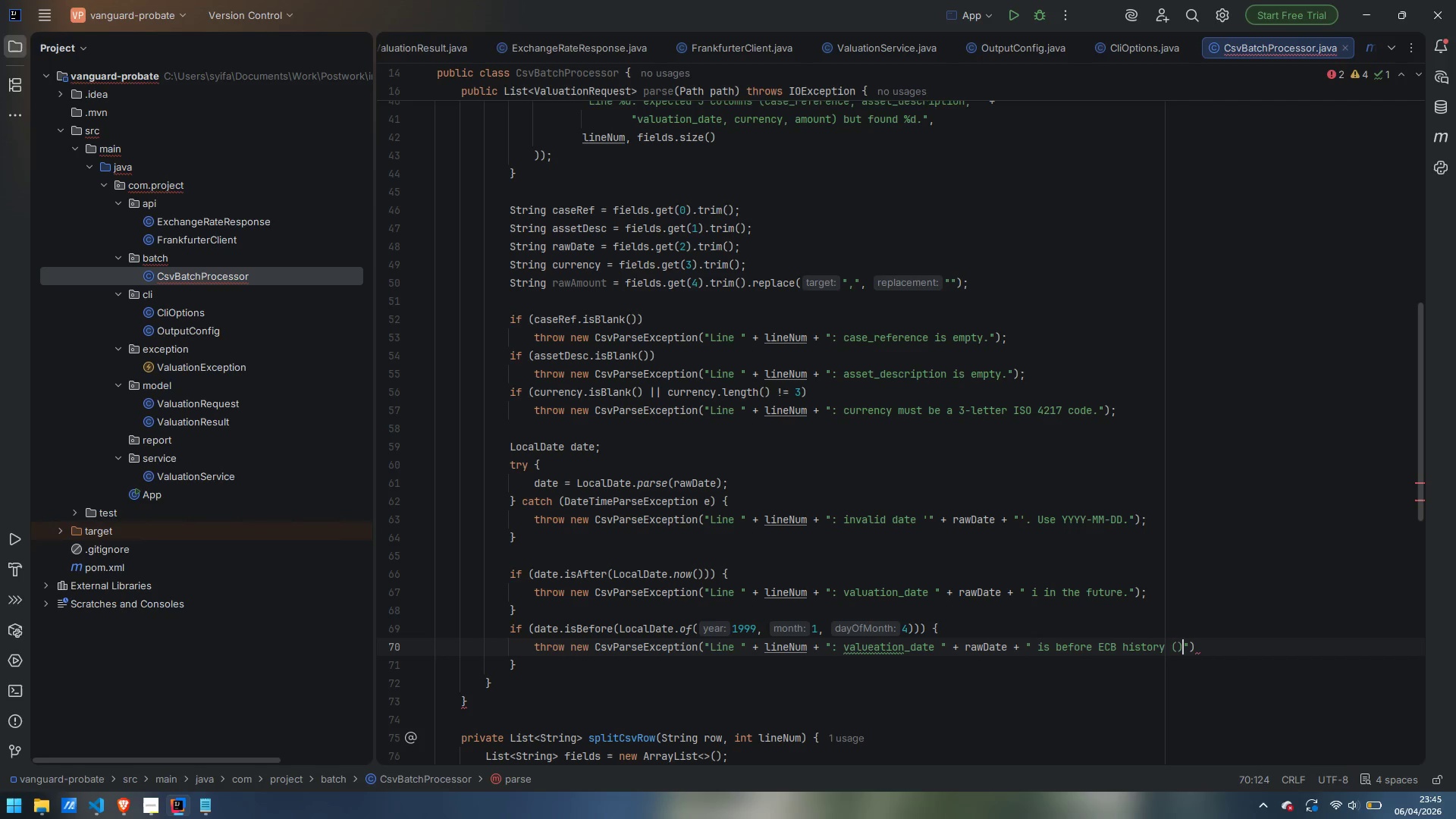 
key(ArrowLeft)
 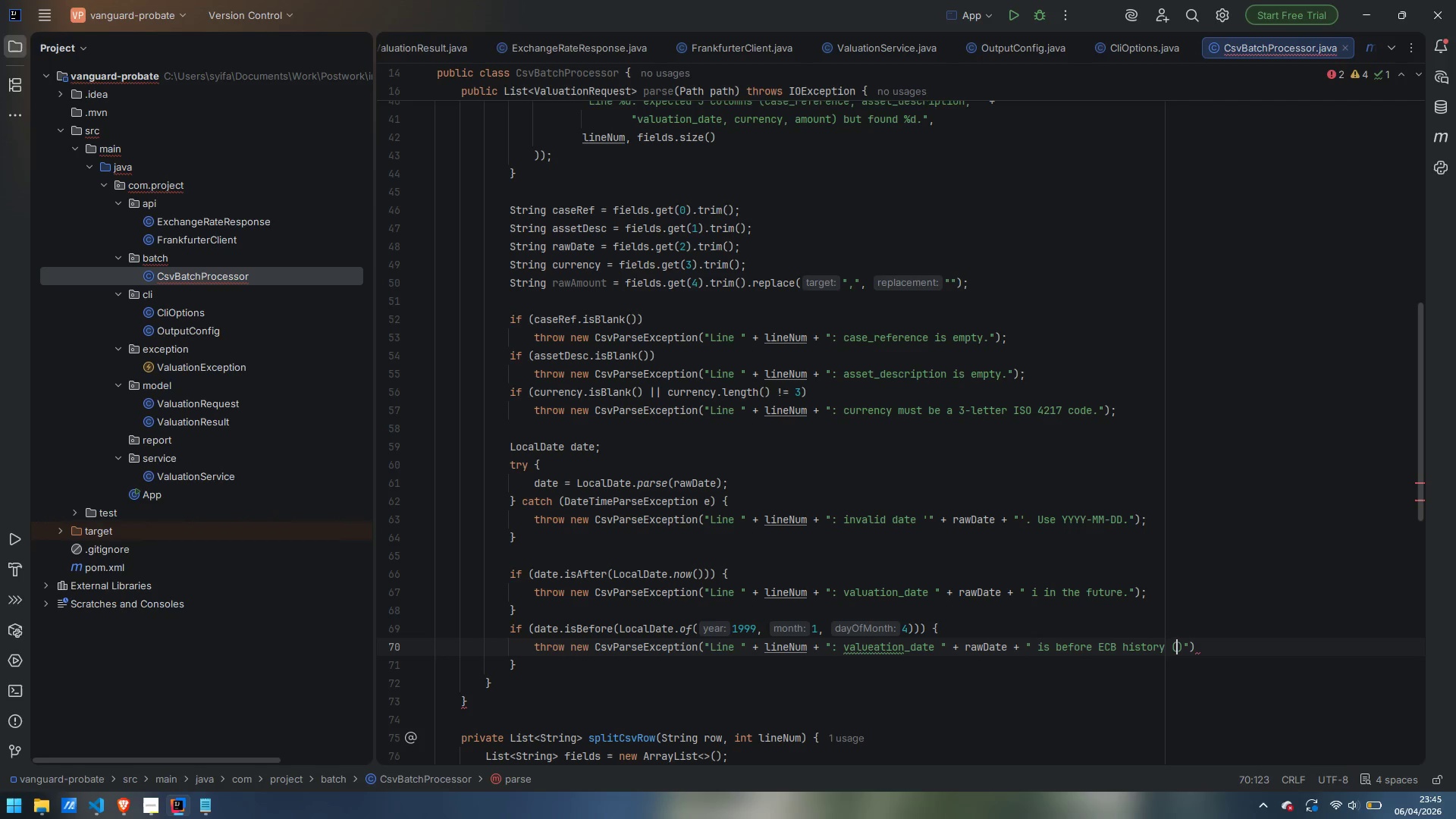 
type(1999-01-1)
key(Backspace)
type(04)
 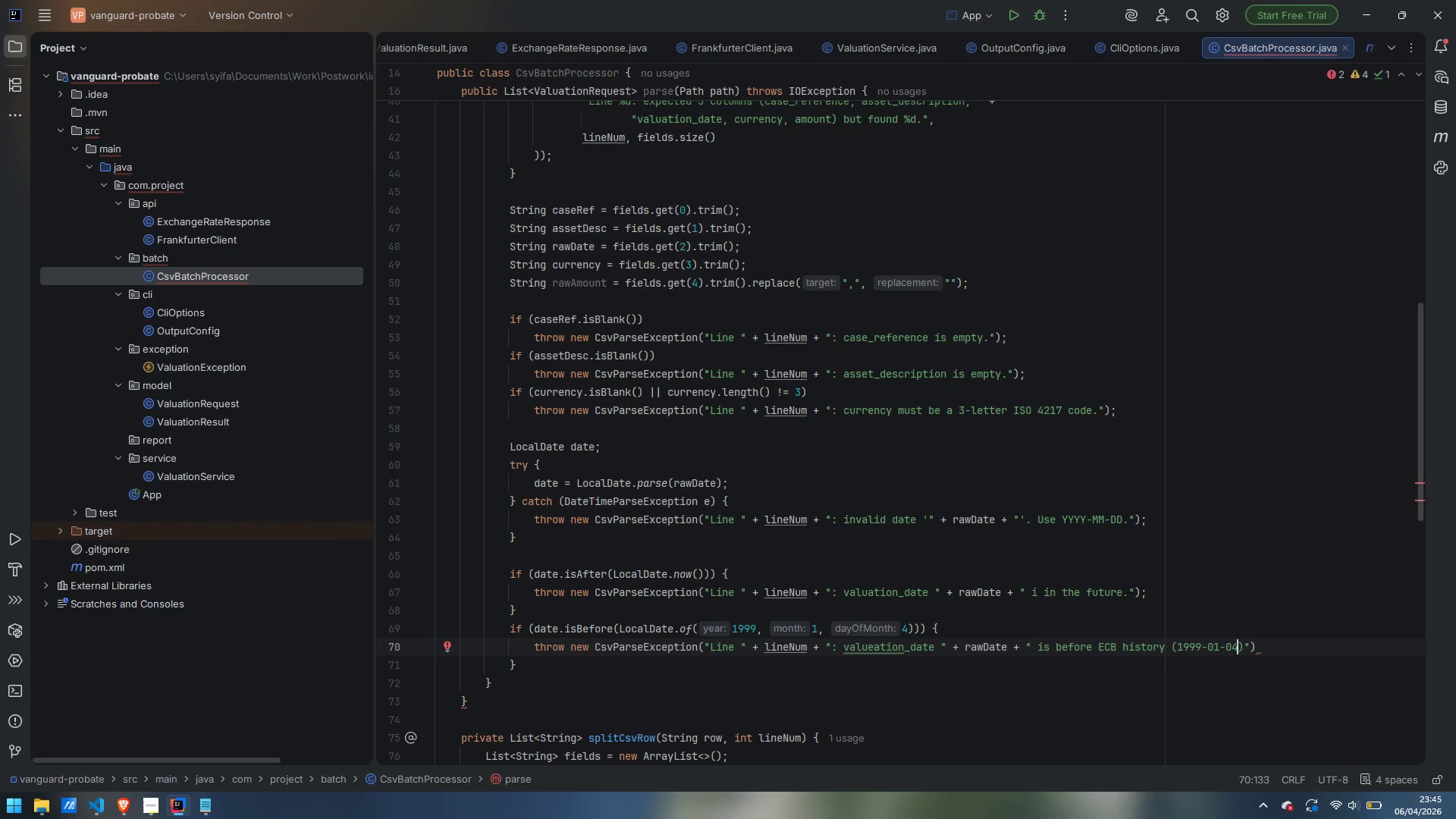 
key(ArrowRight)
 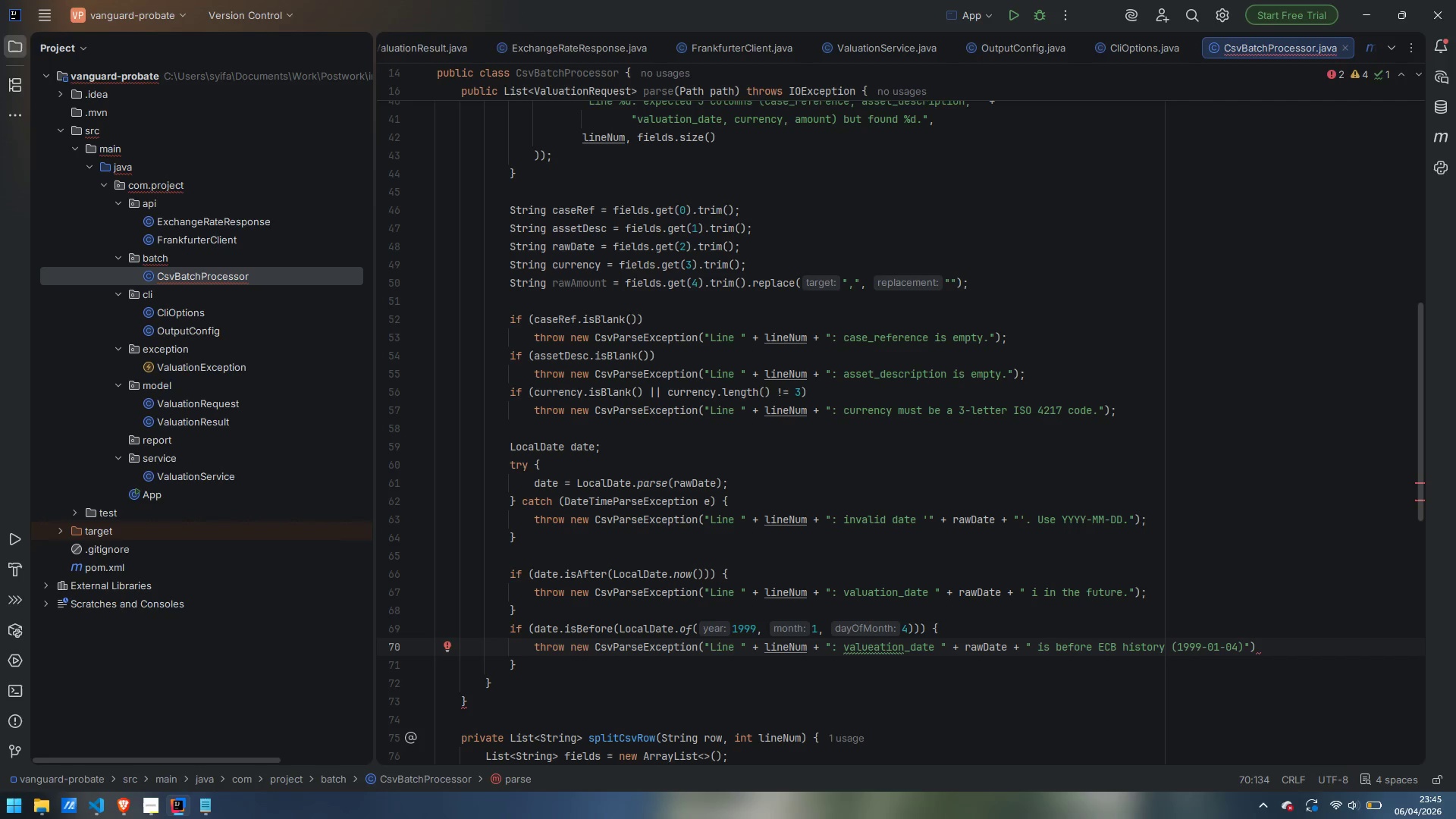 
key(Period)
 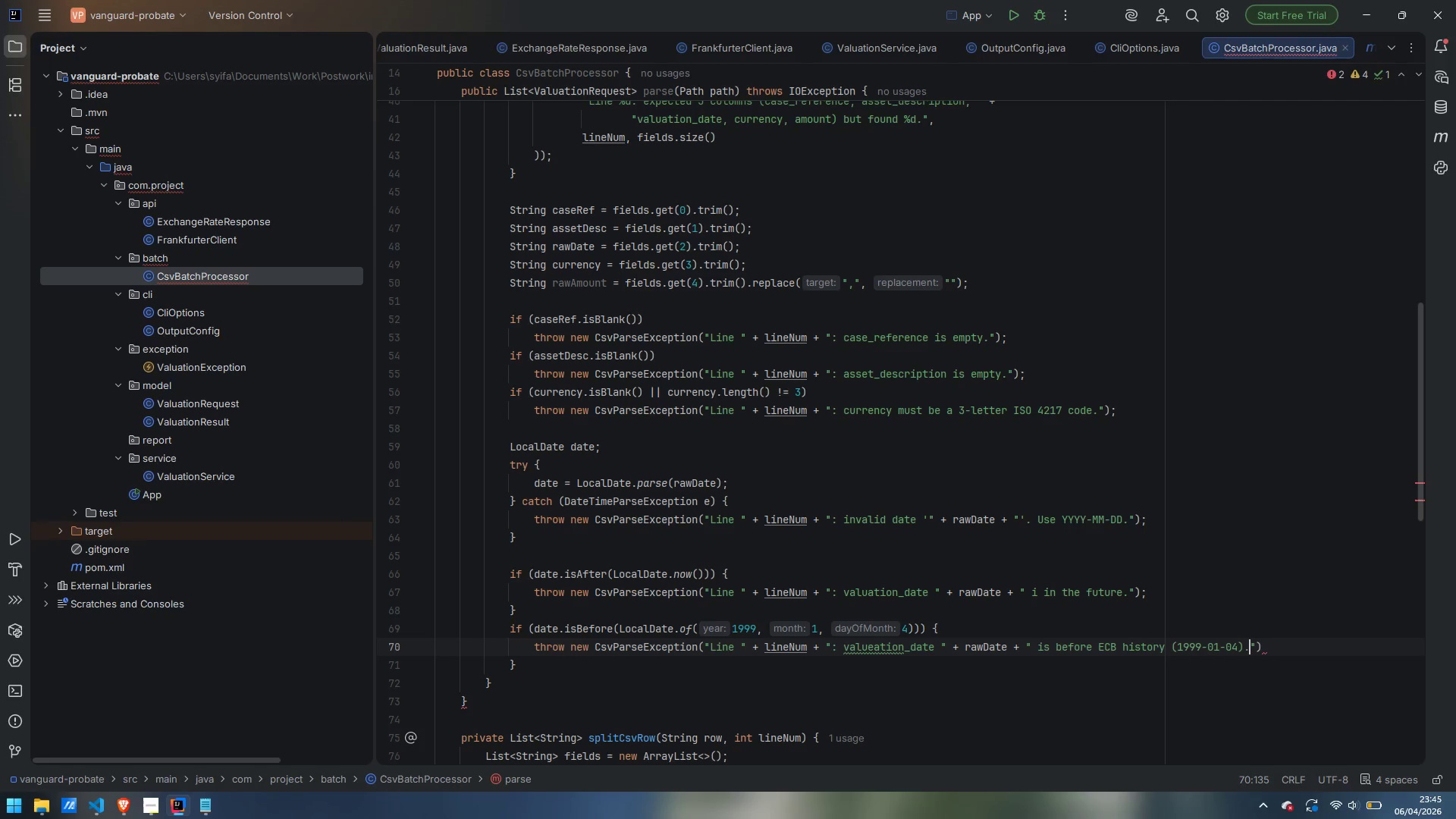 
key(ArrowRight)
 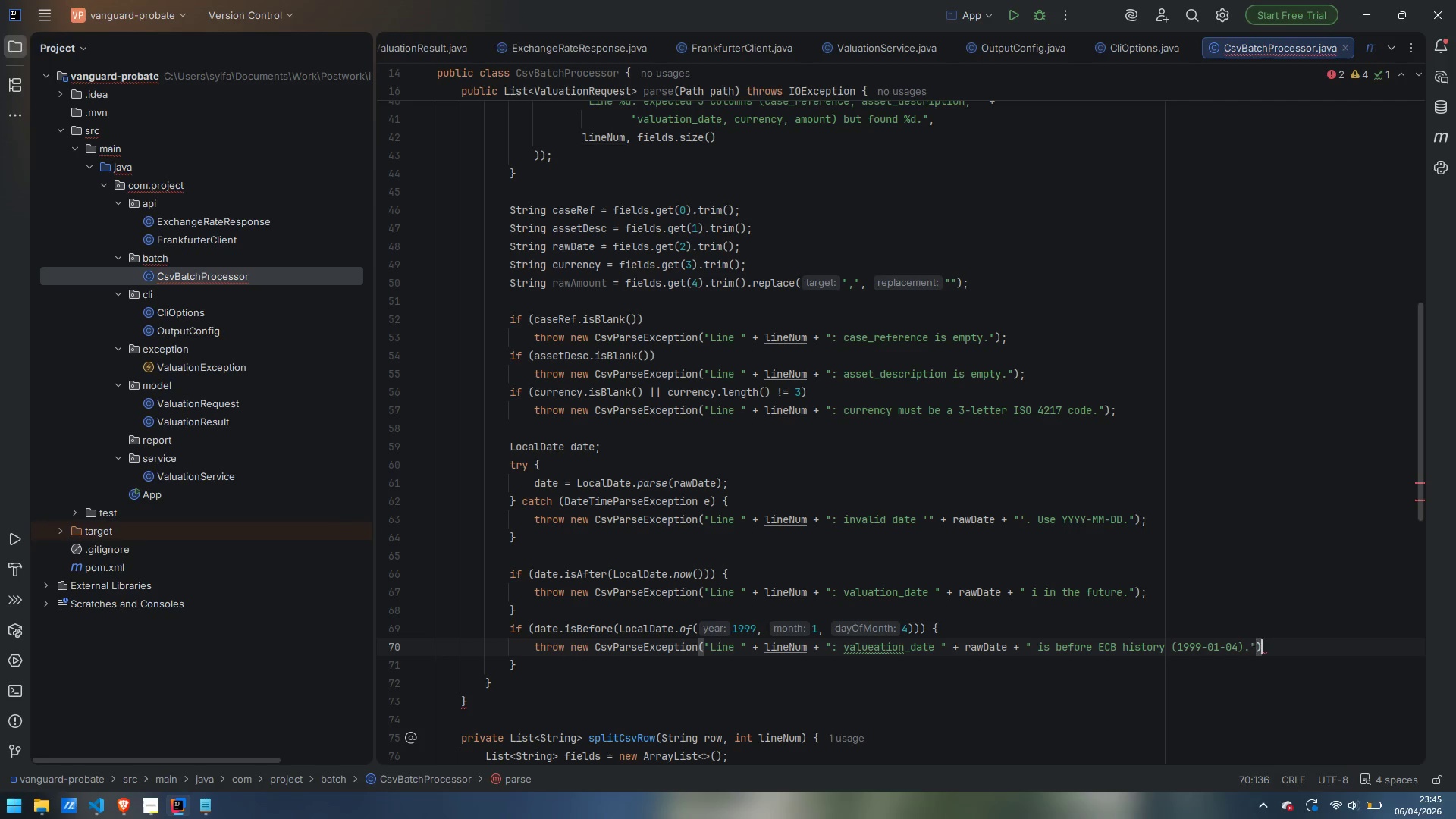 
key(ArrowRight)
 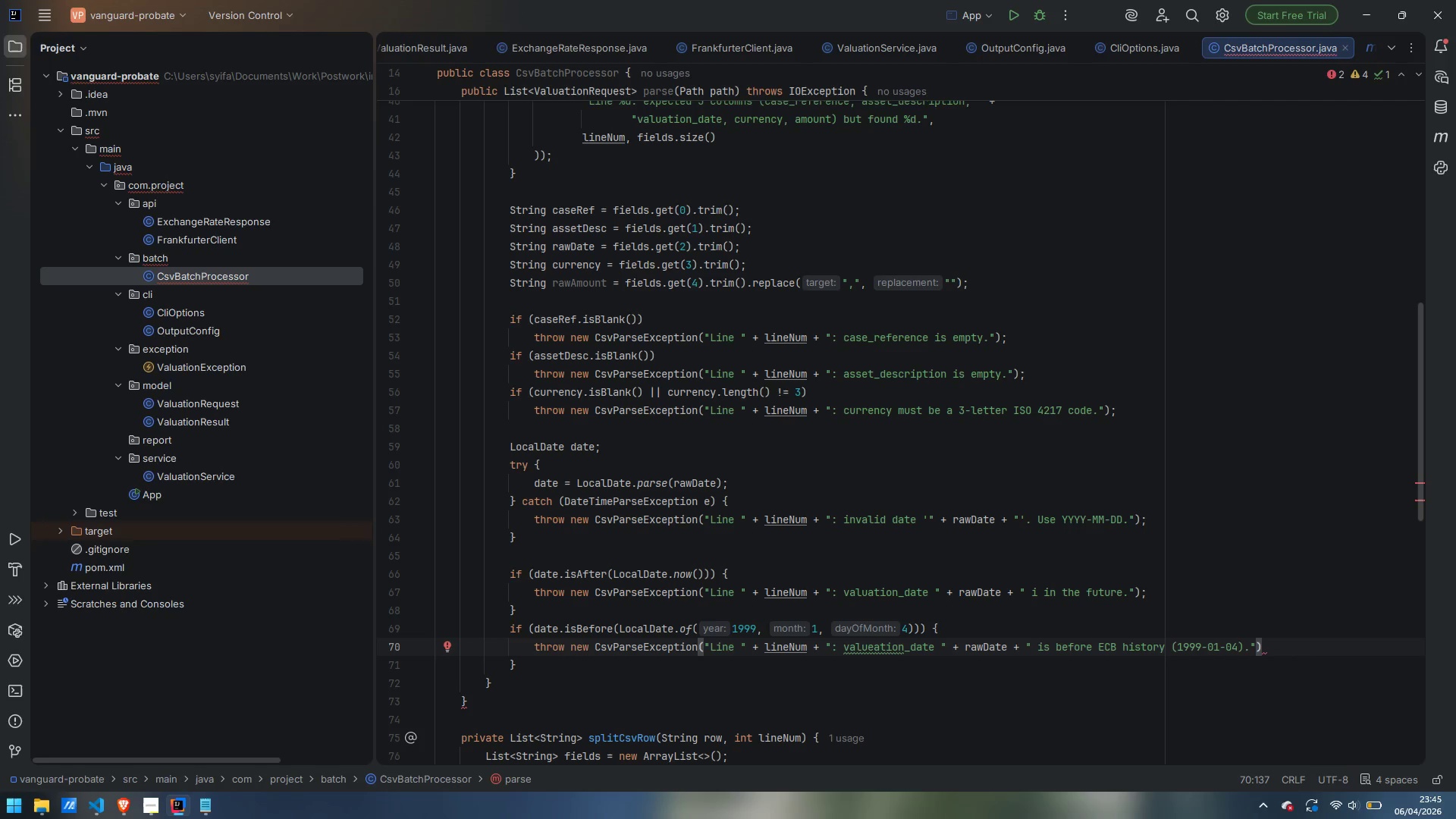 
key(Semicolon)
 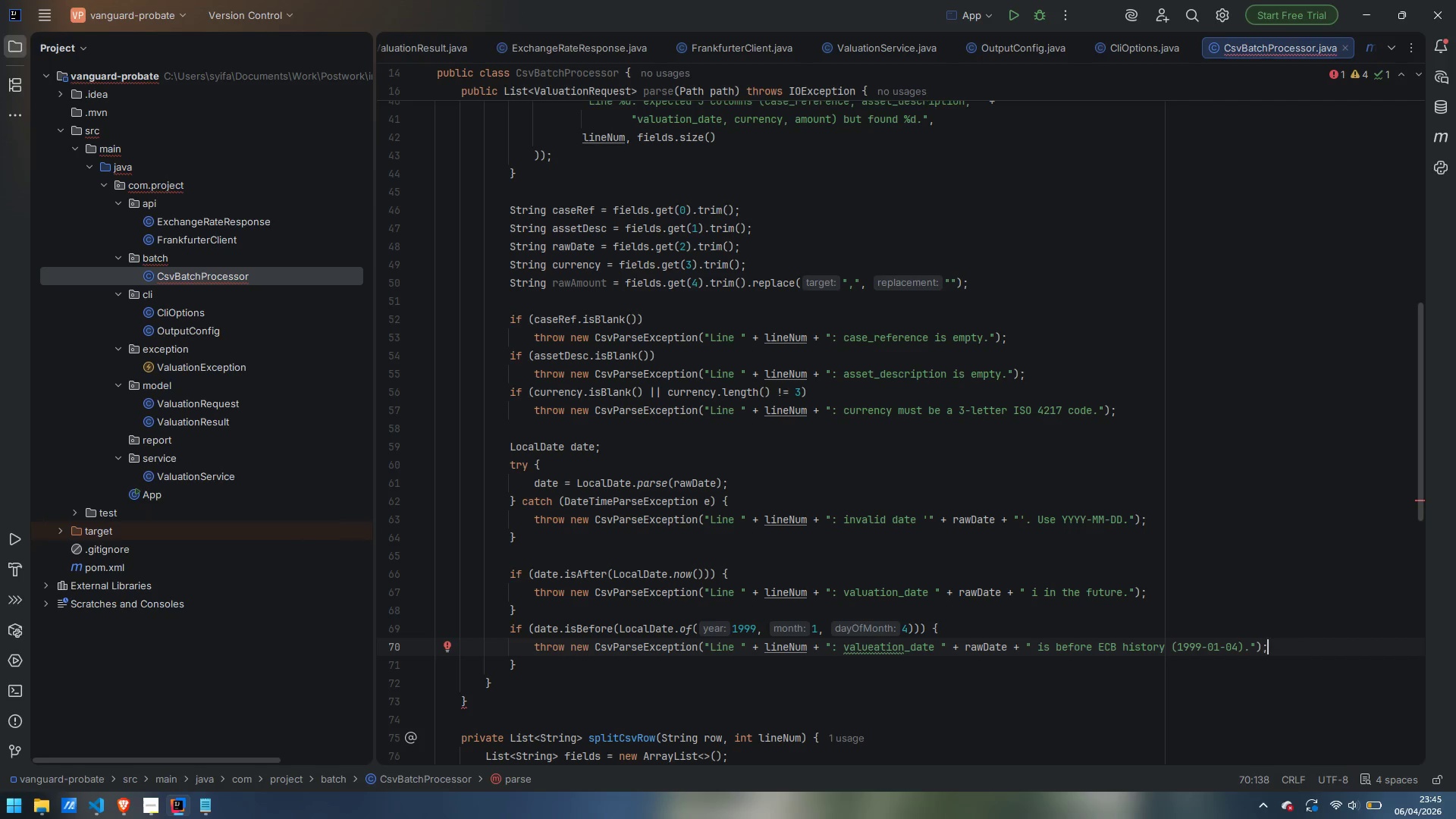 
key(ArrowDown)
 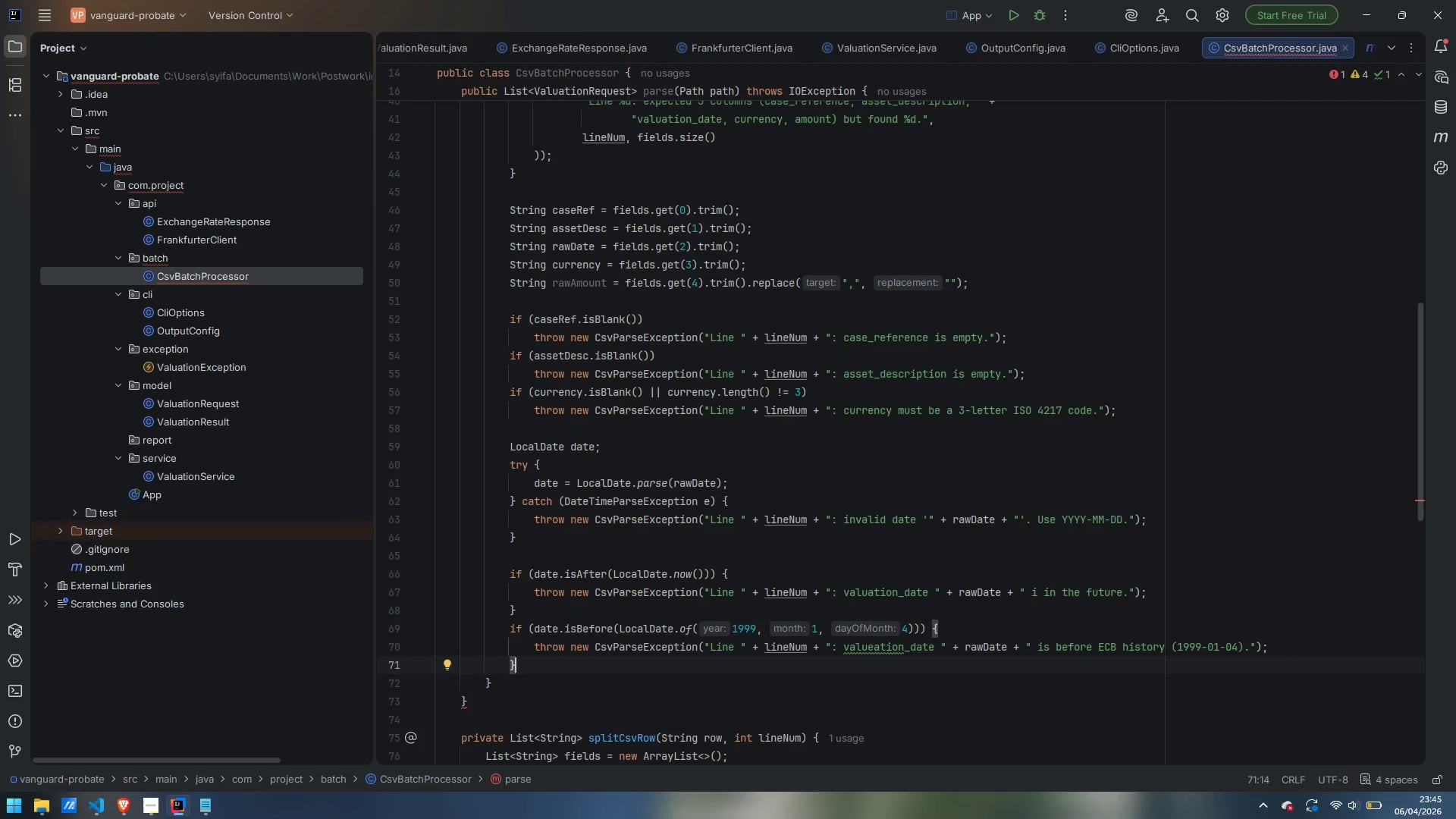 
key(Enter)
 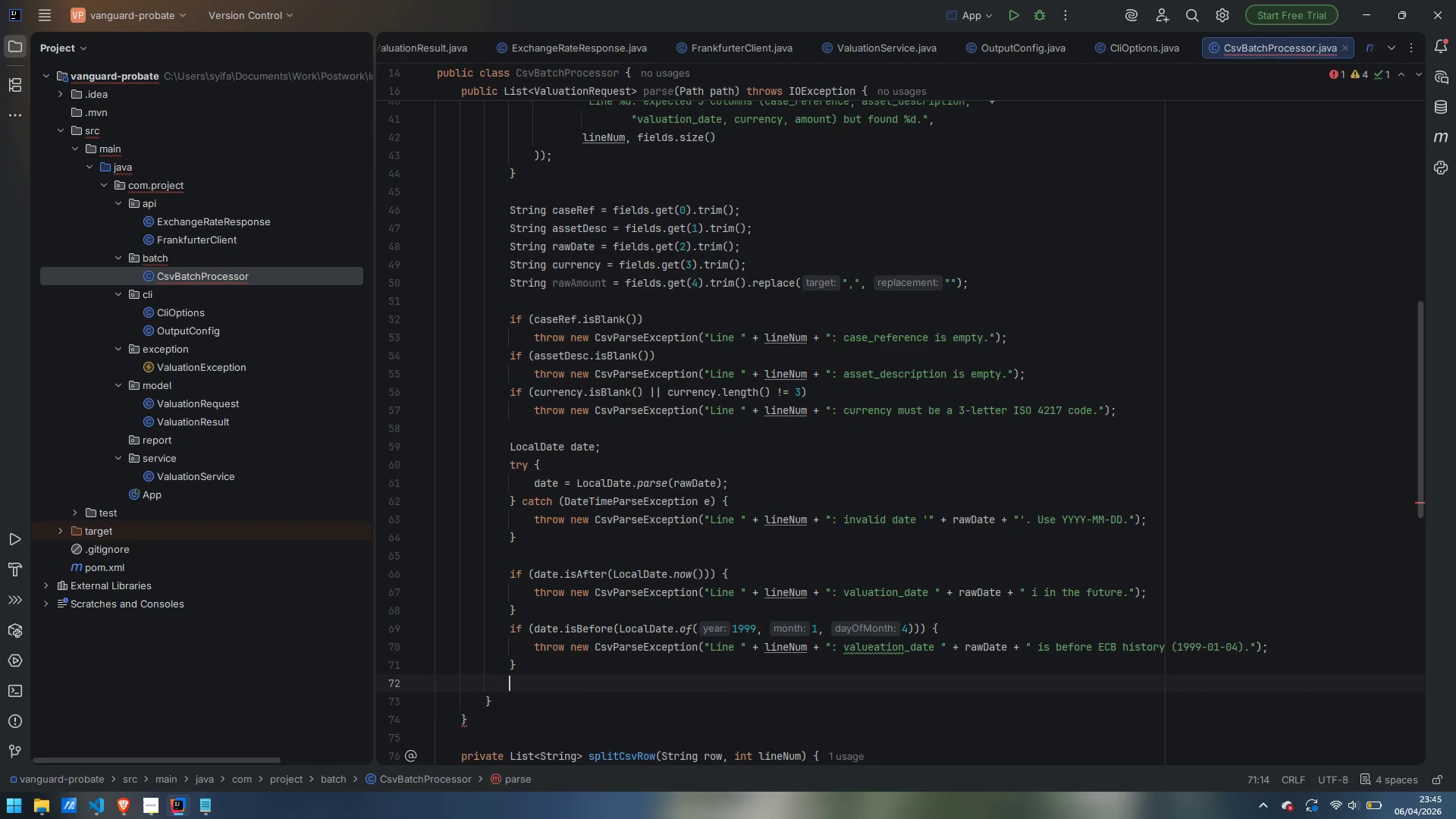 
key(Enter)
 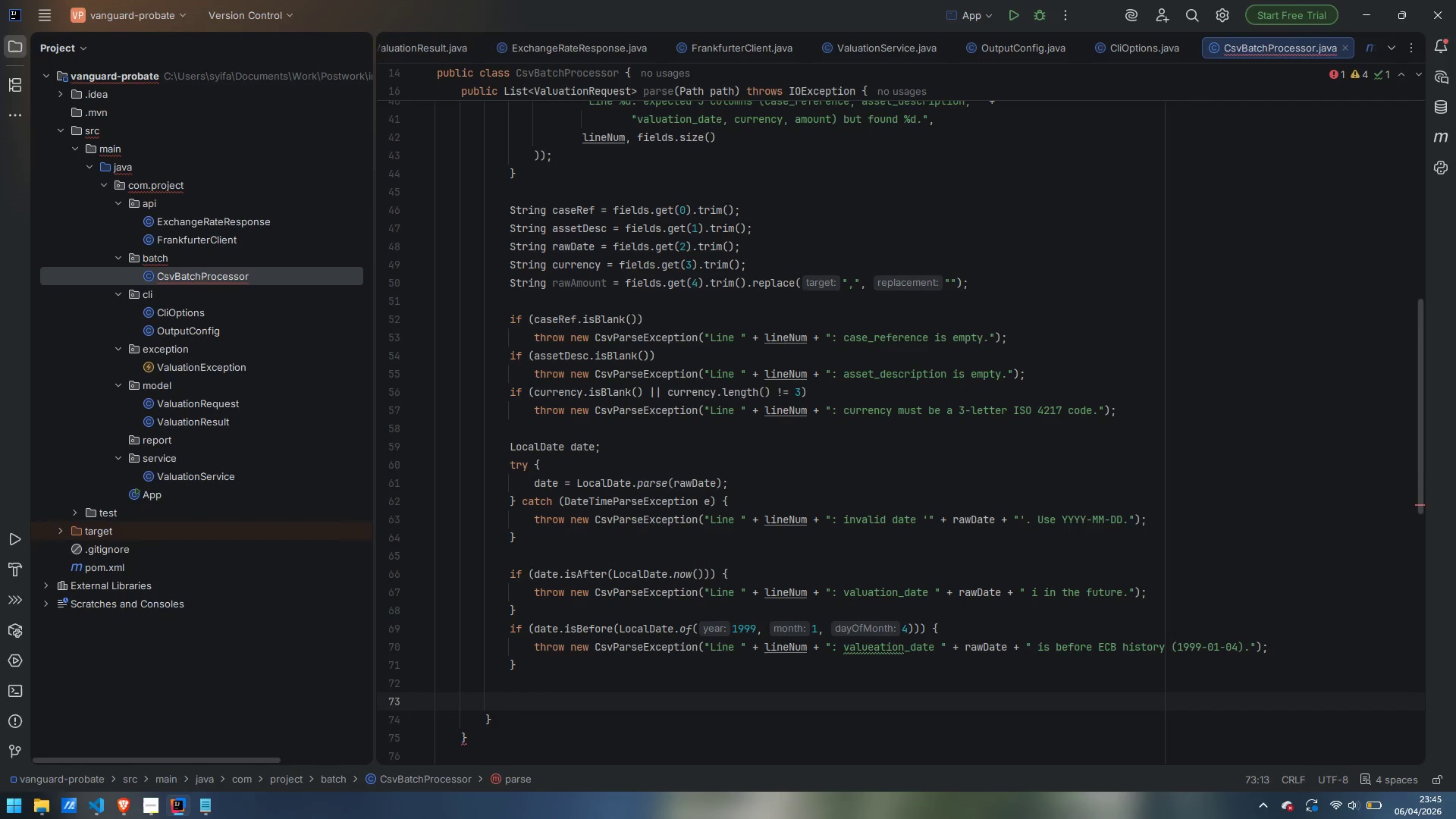 
type(odubrel)
key(Backspace)
key(Backspace)
key(Backspace)
type(le amount;)
 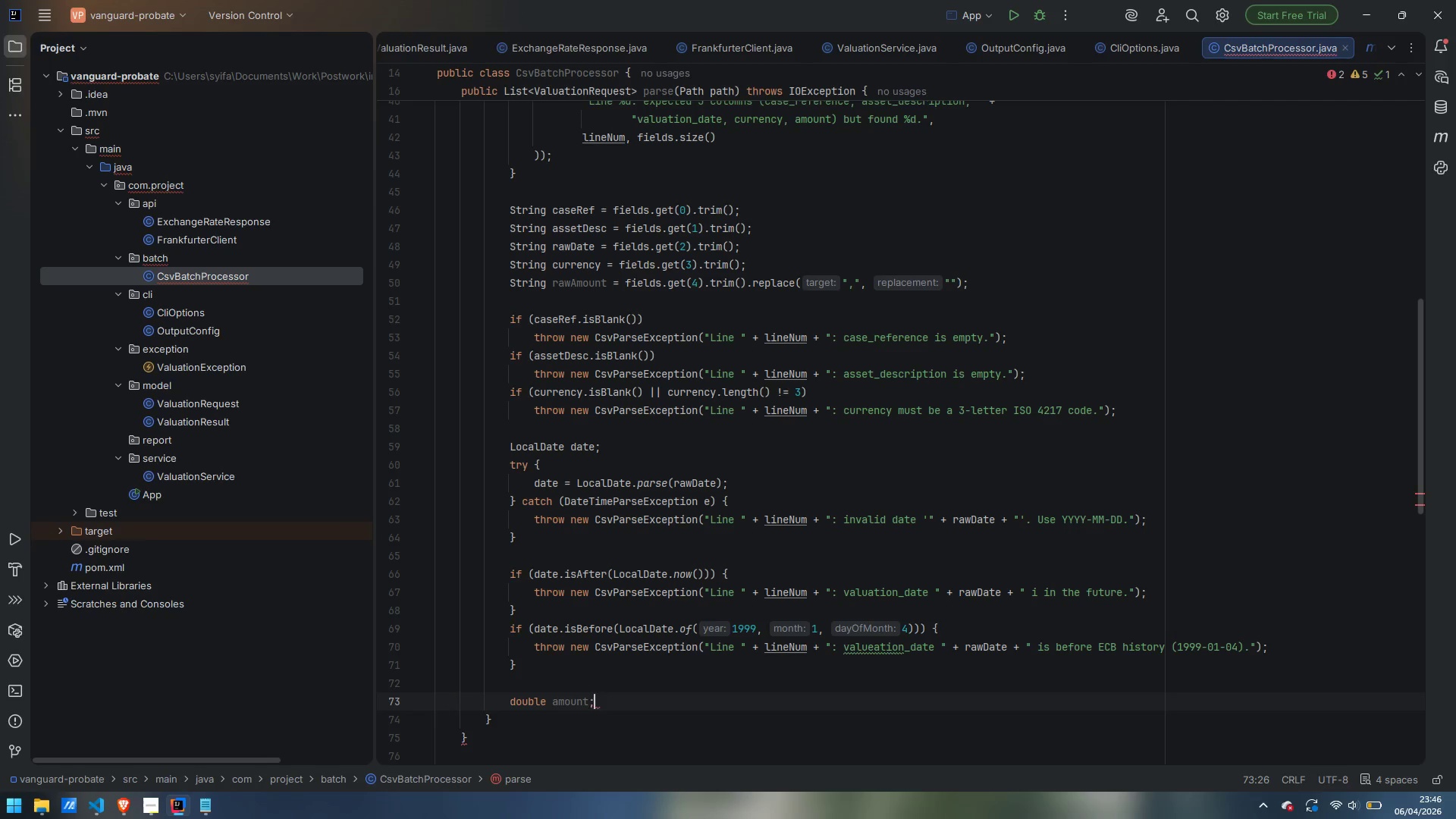 
key(Enter)
 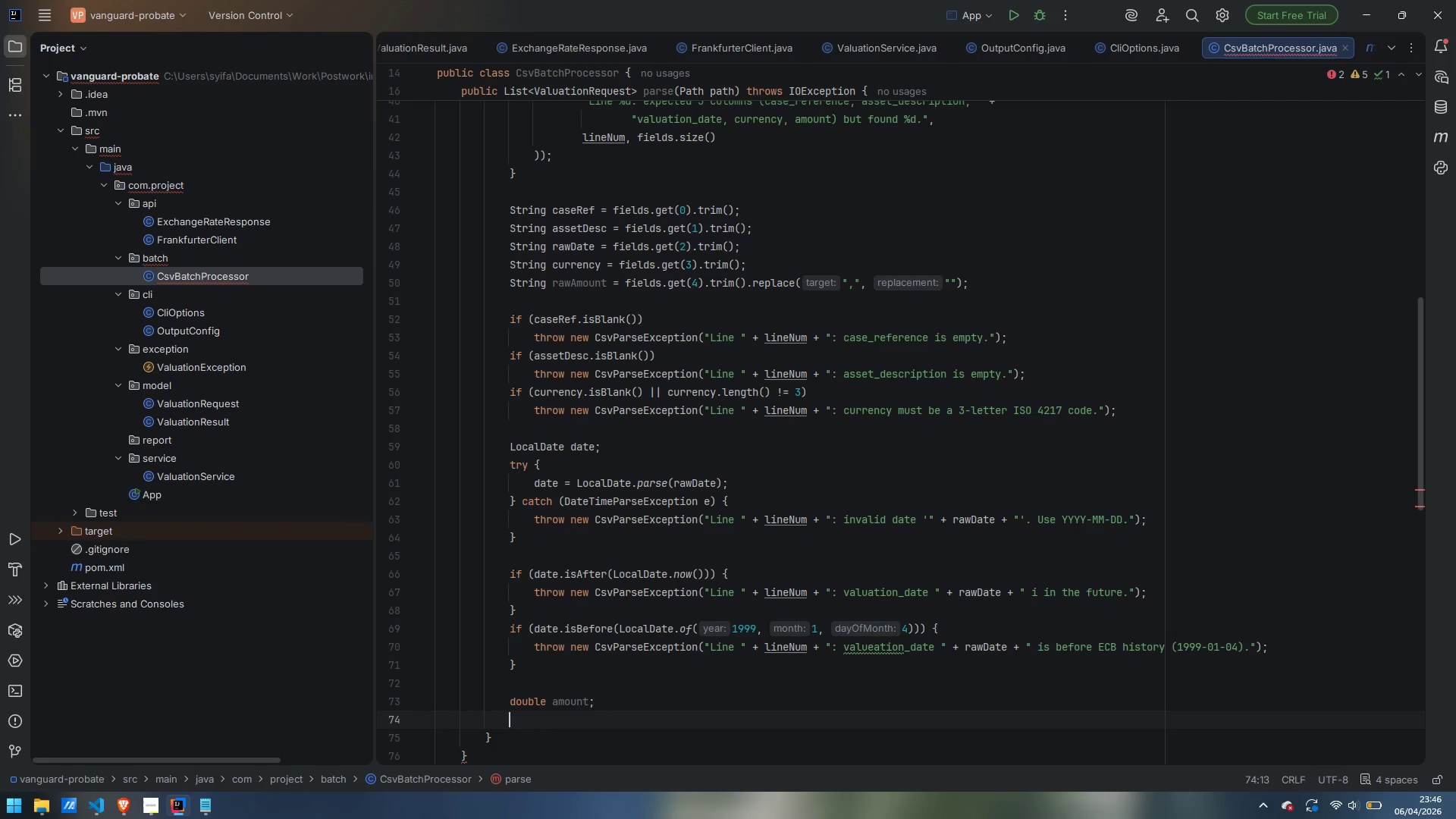 
type(try P)
key(Backspace)
type({)
 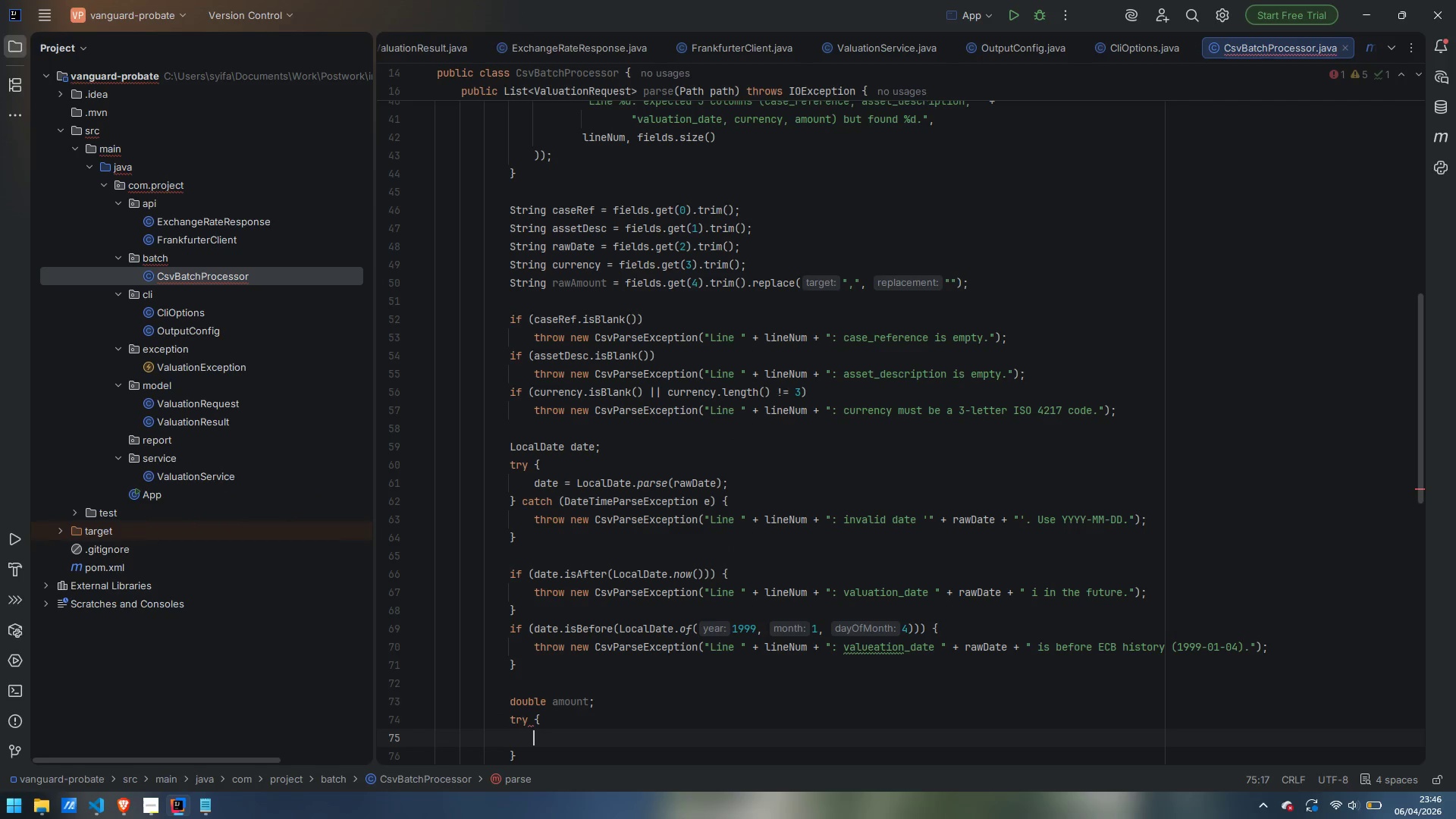 
 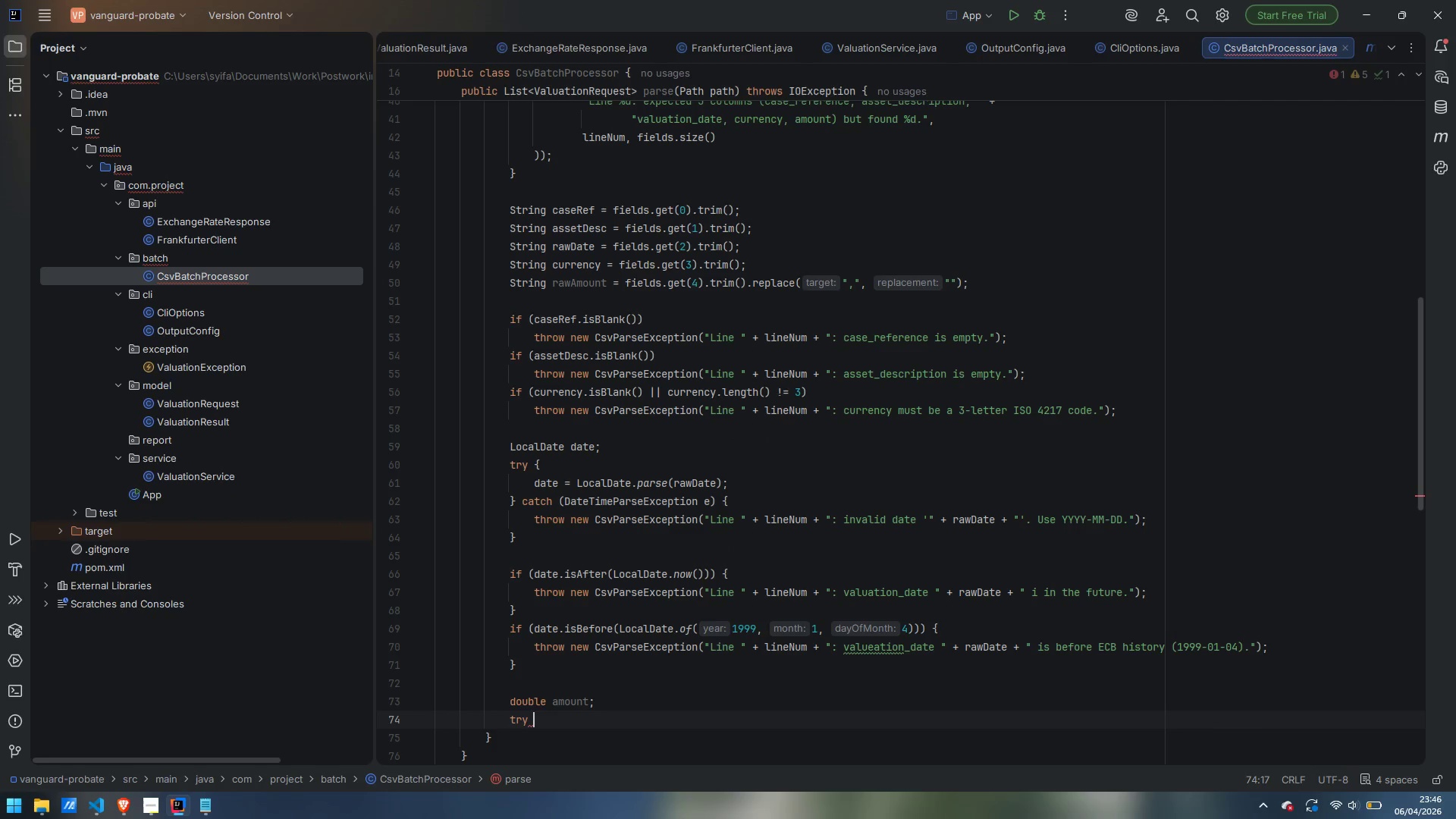 
key(Enter)
 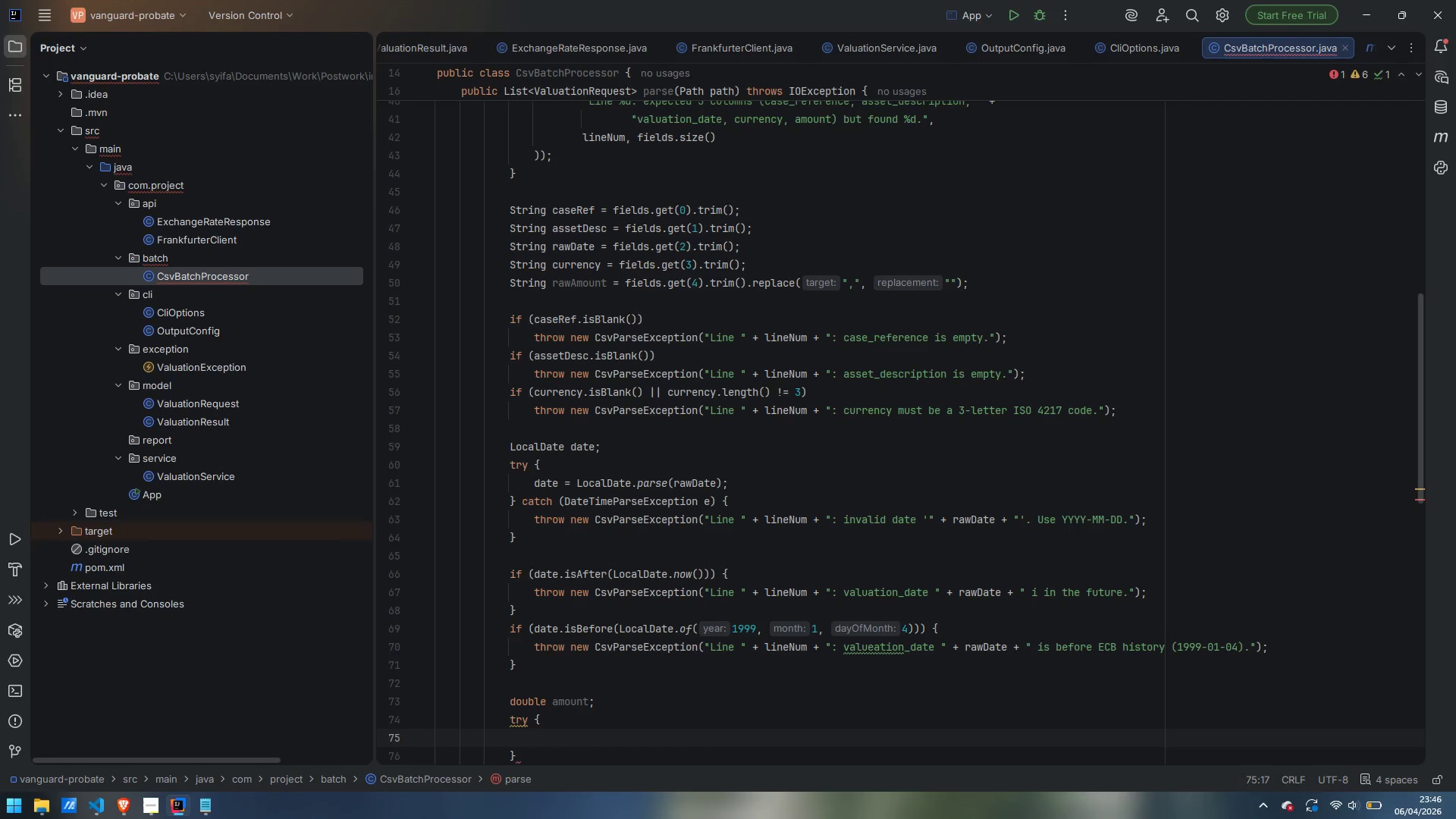 
wait(26.61)
 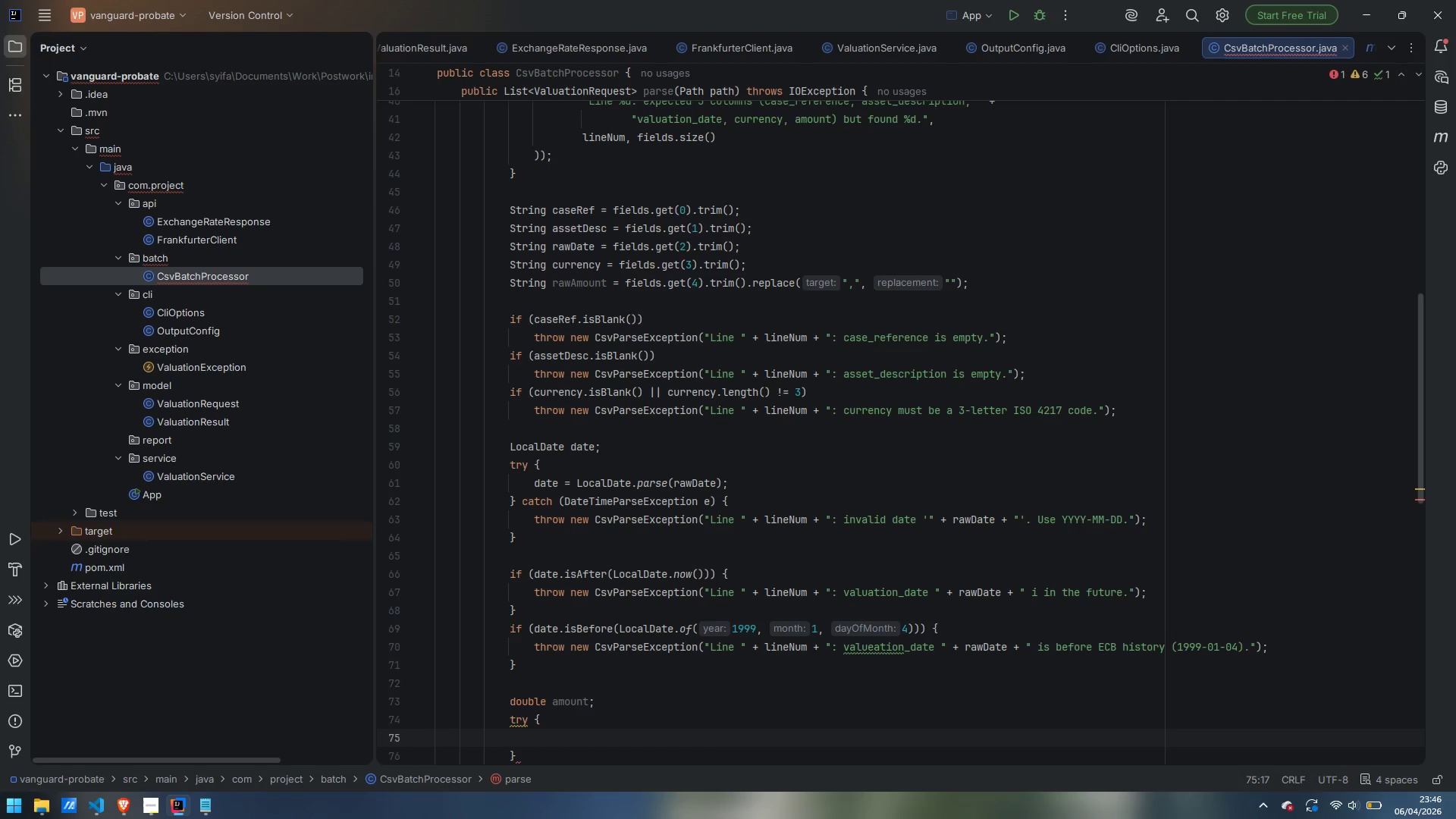 
scroll: coordinate [1046, 534], scroll_direction: down, amount: 4.0
 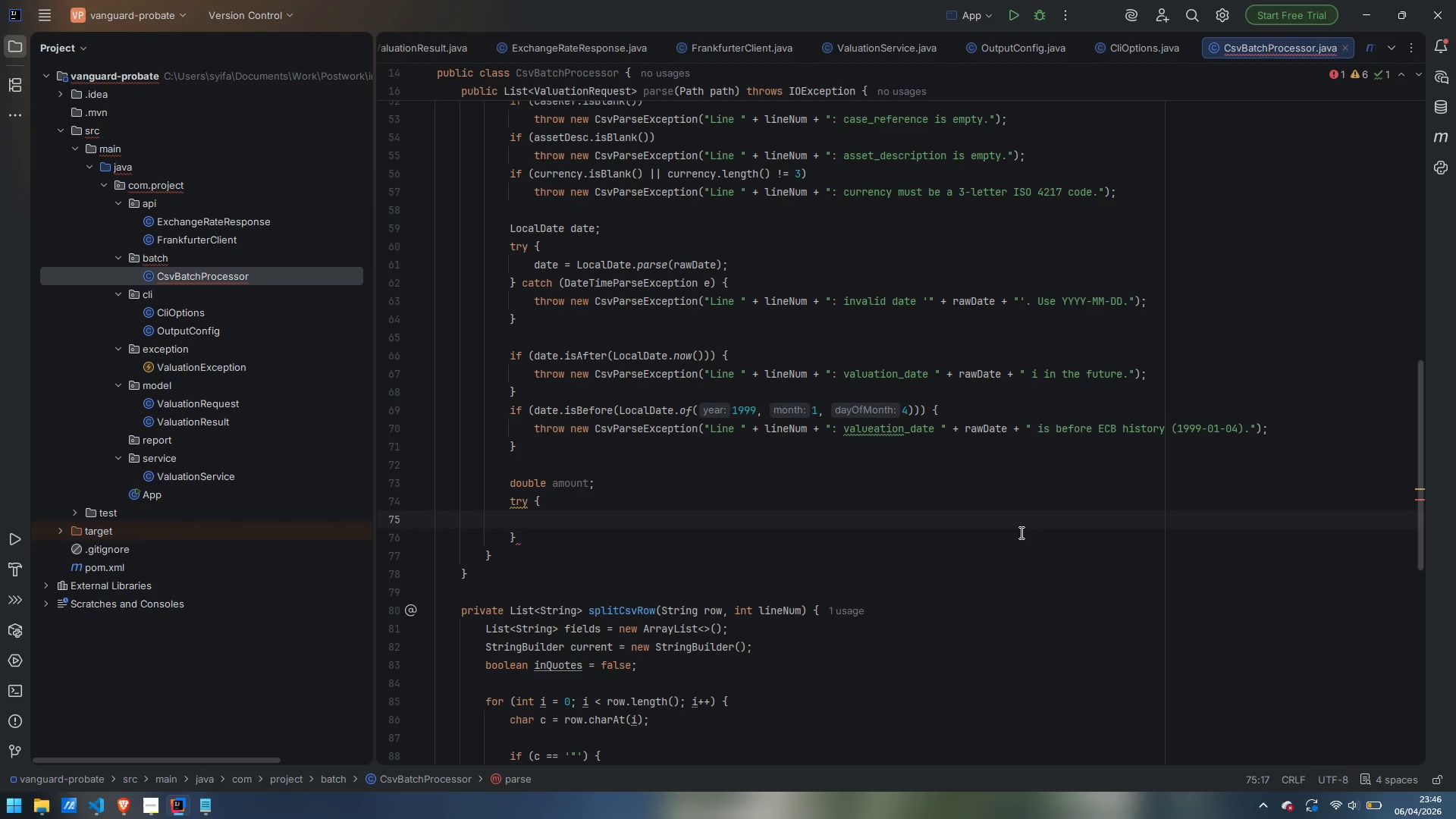 
type(amount = Double.parseDouble)
 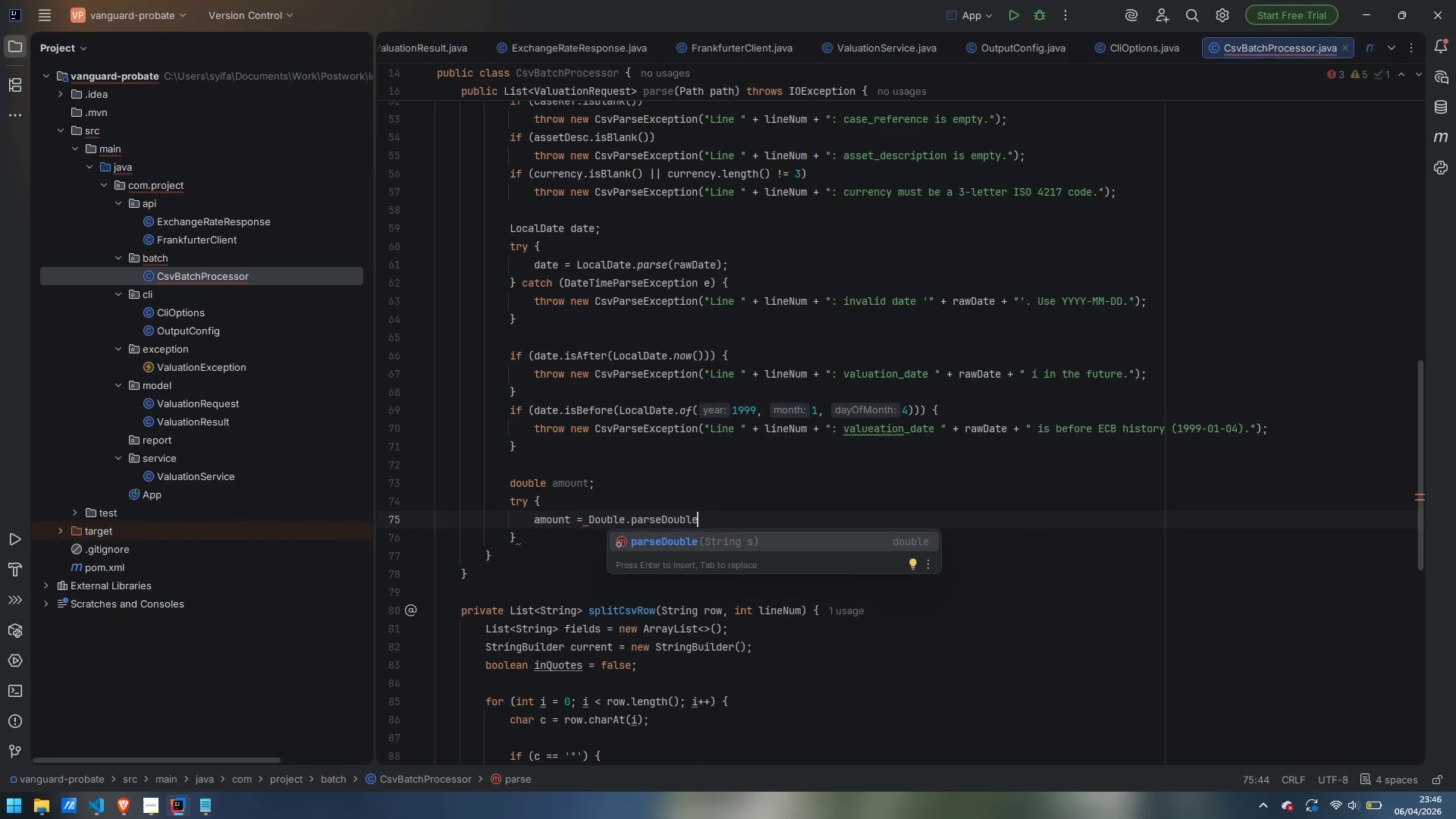 
key(Enter)
 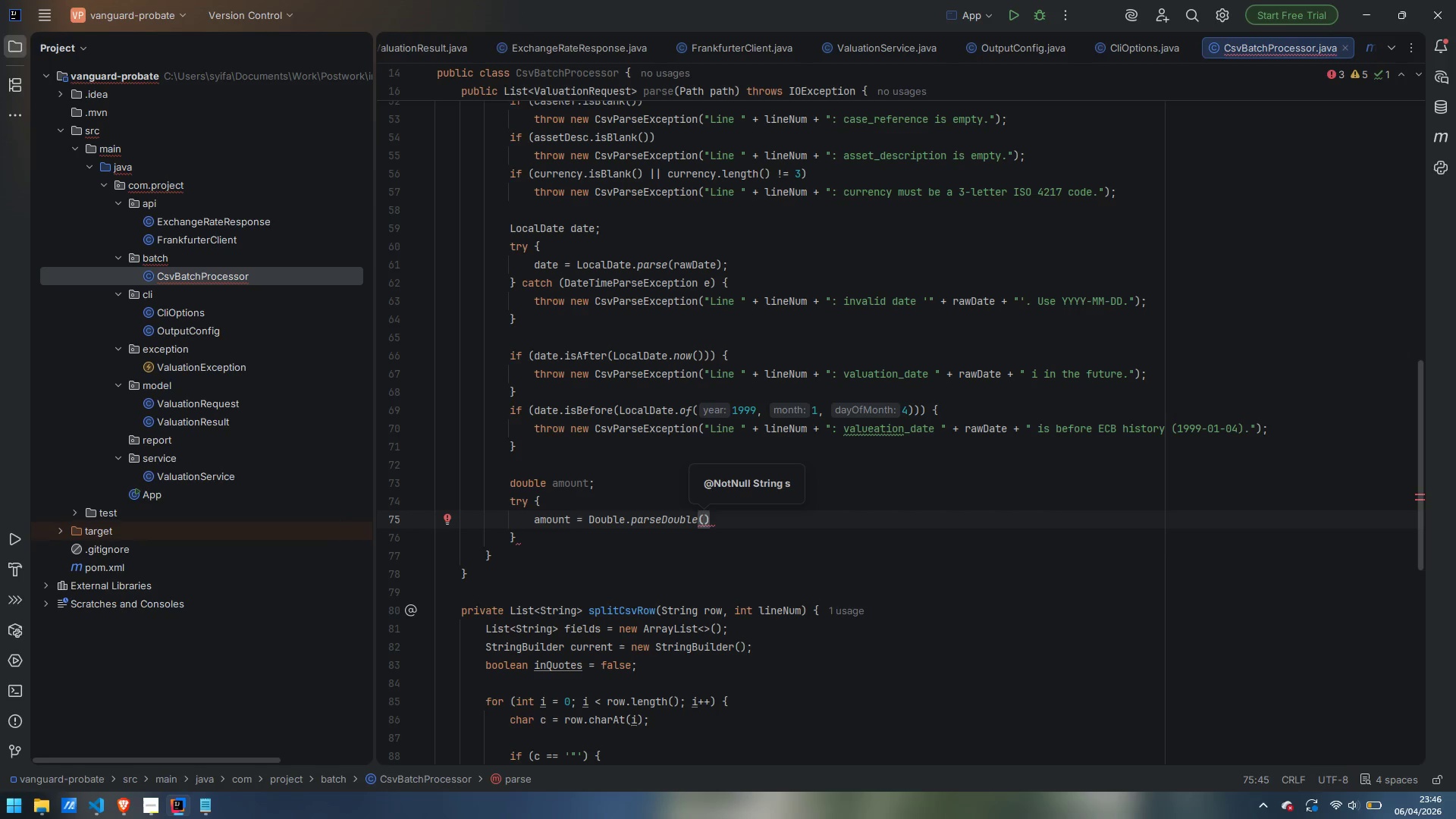 
wait(6.52)
 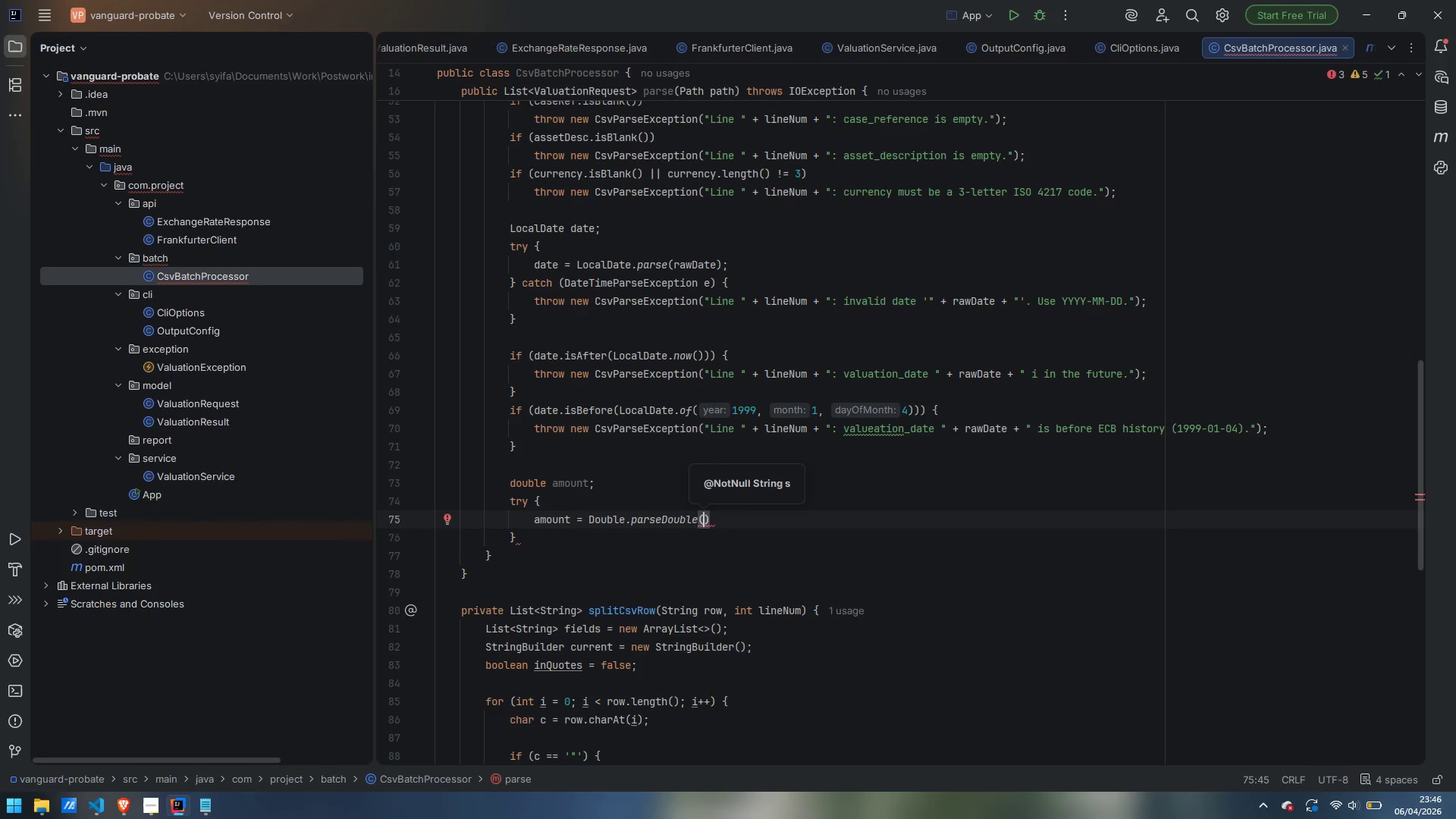 
type(rawAmount)
 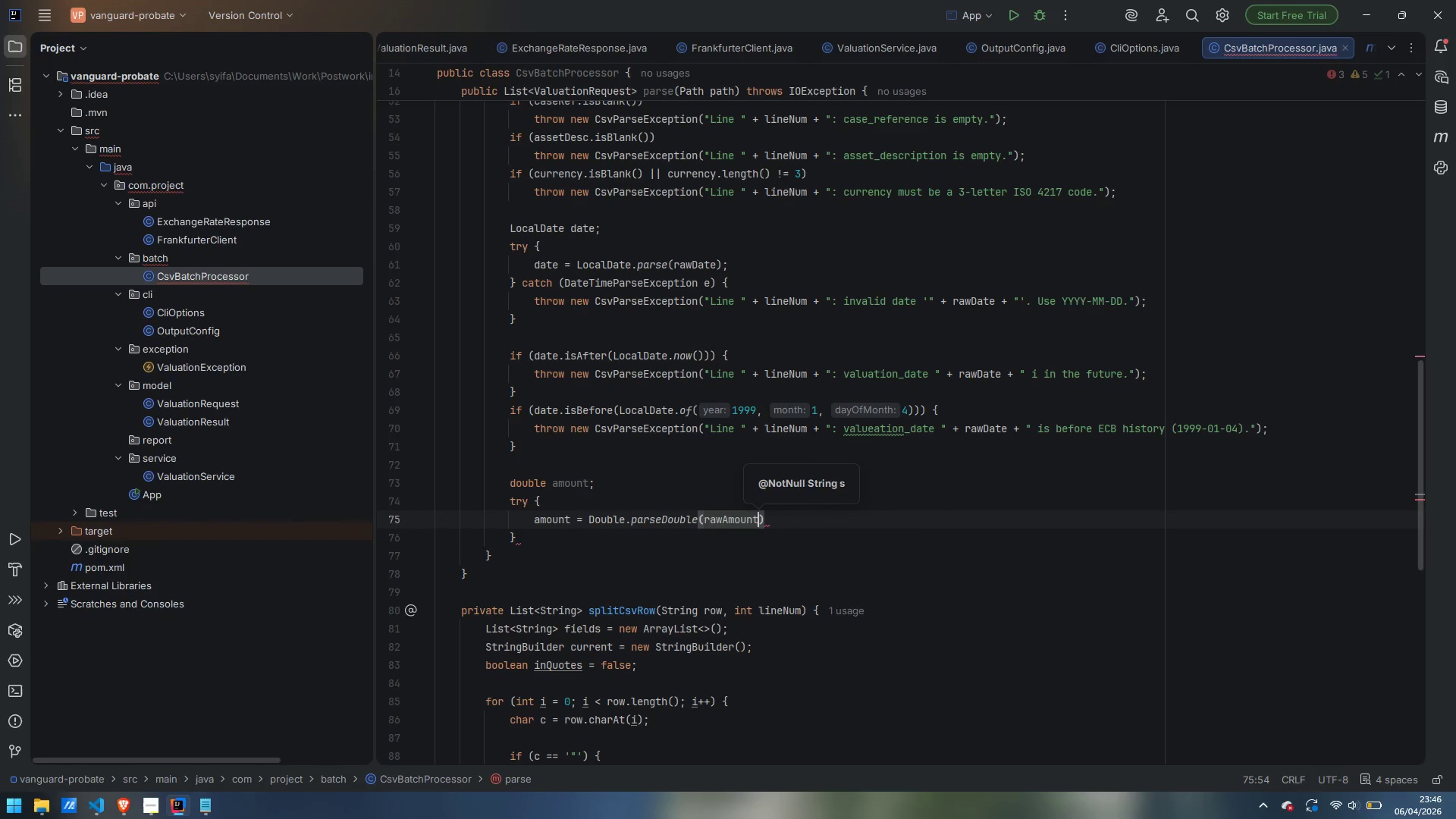 
key(ArrowRight)
 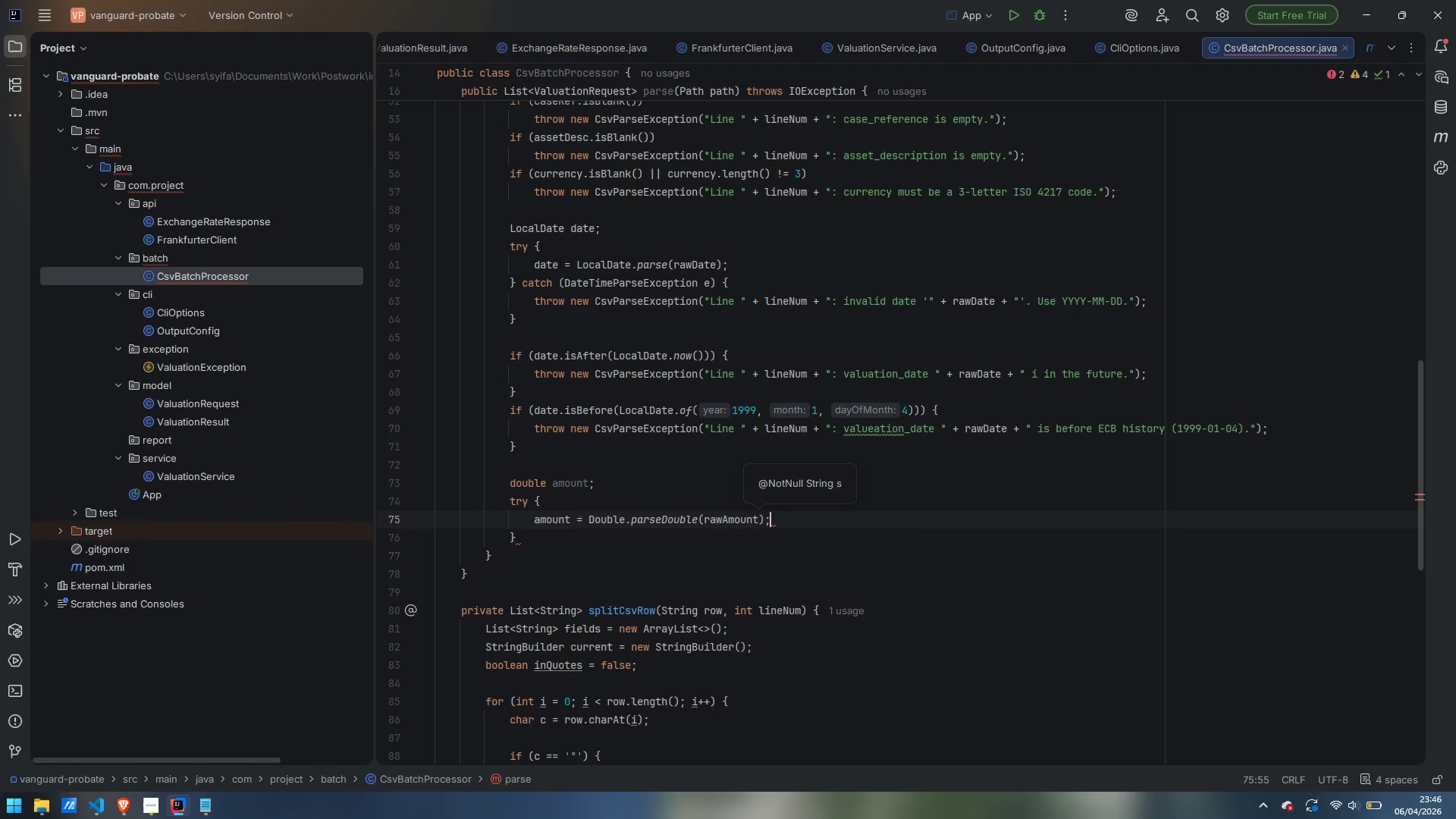 
key(Semicolon)
 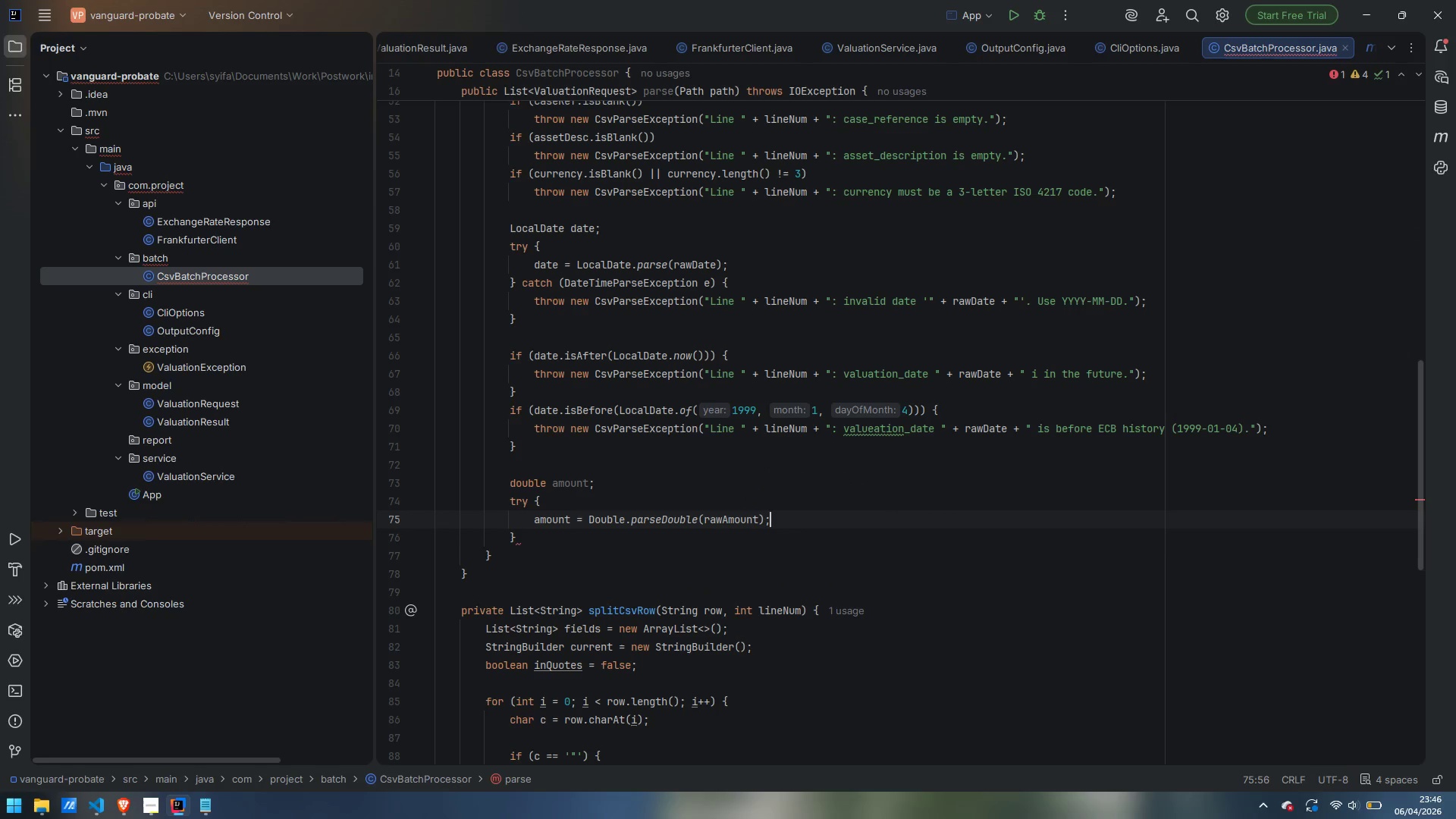 
key(ArrowDown)
 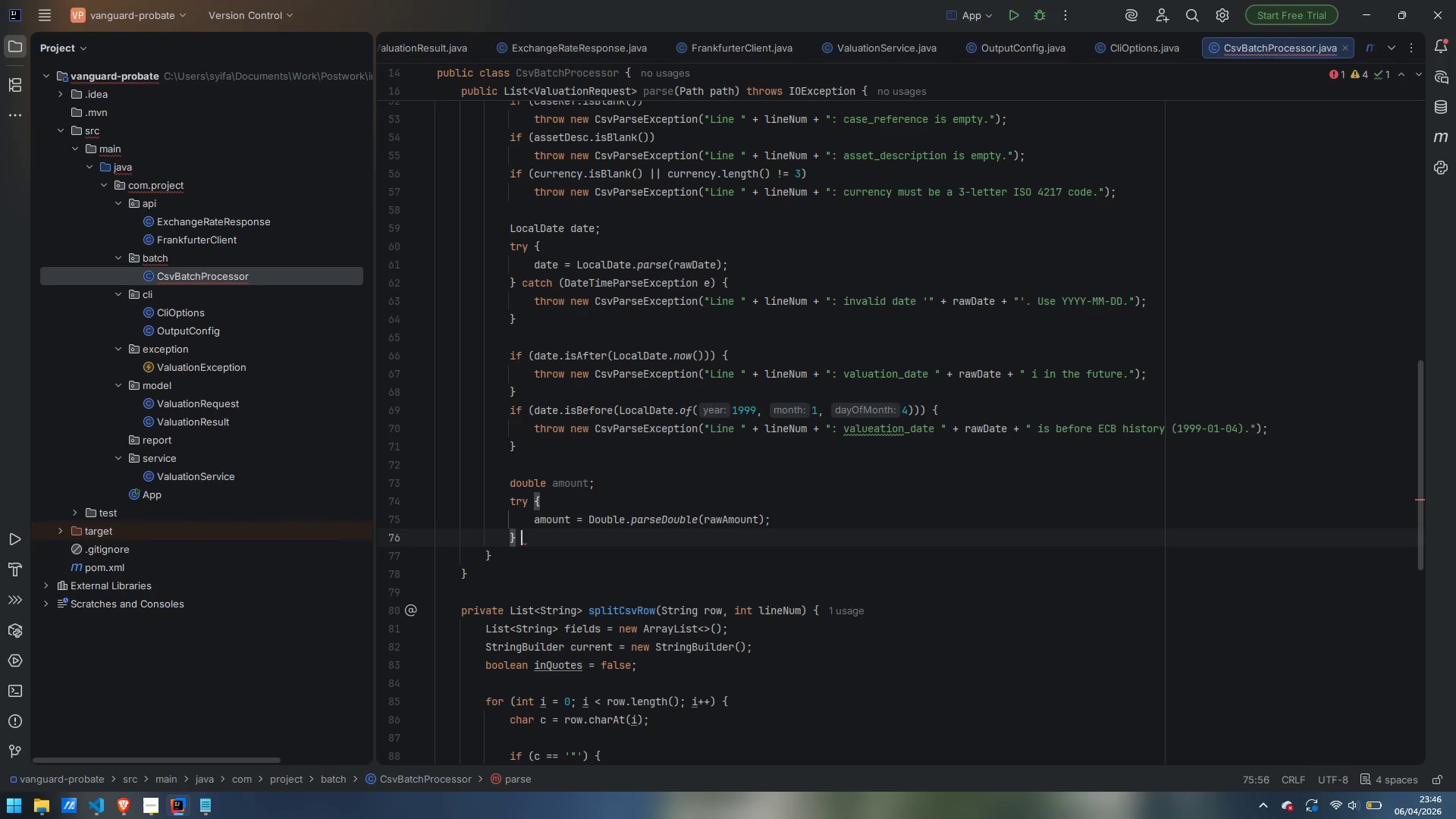 
type( catch)
 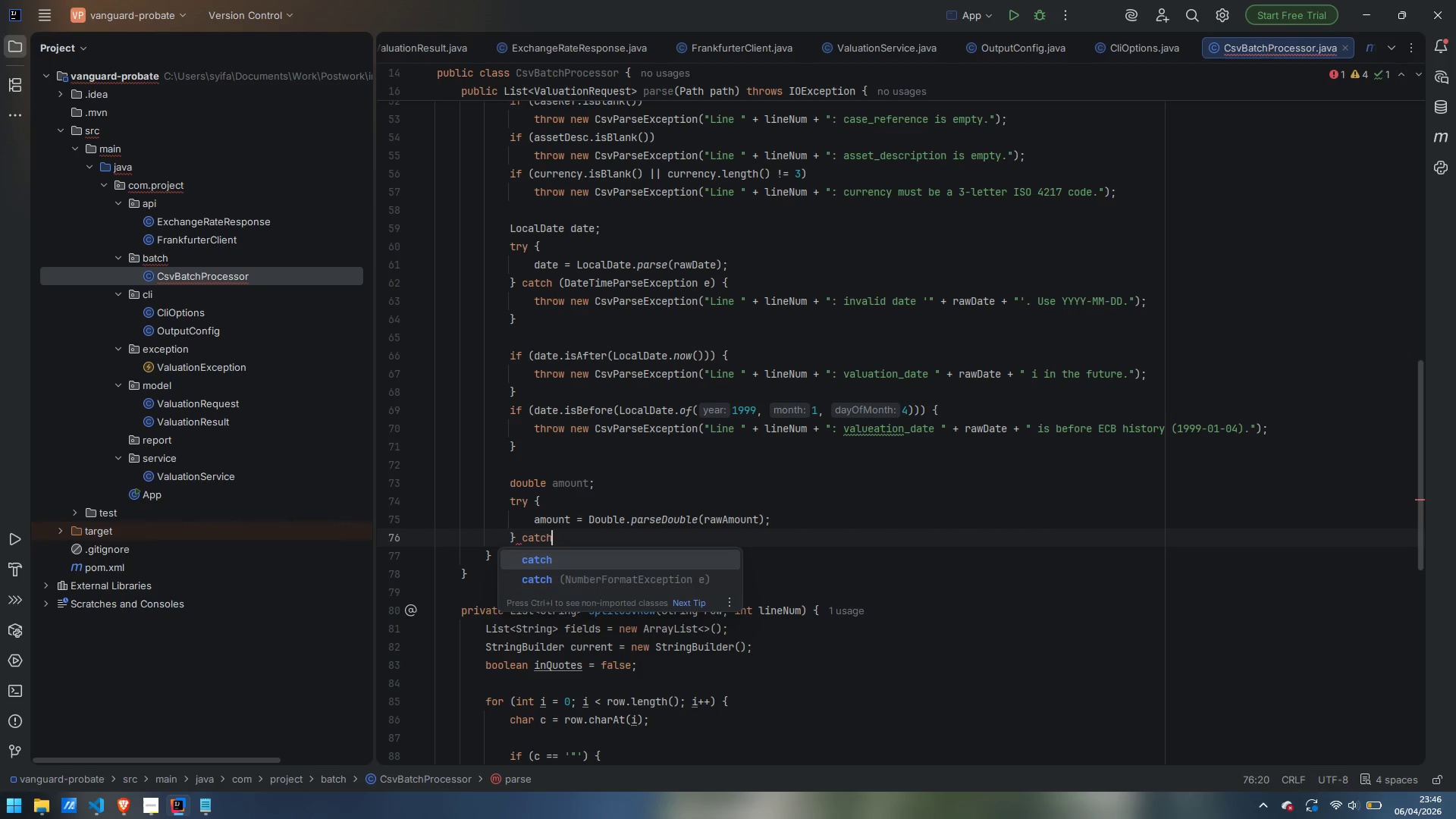 
key(Enter)
 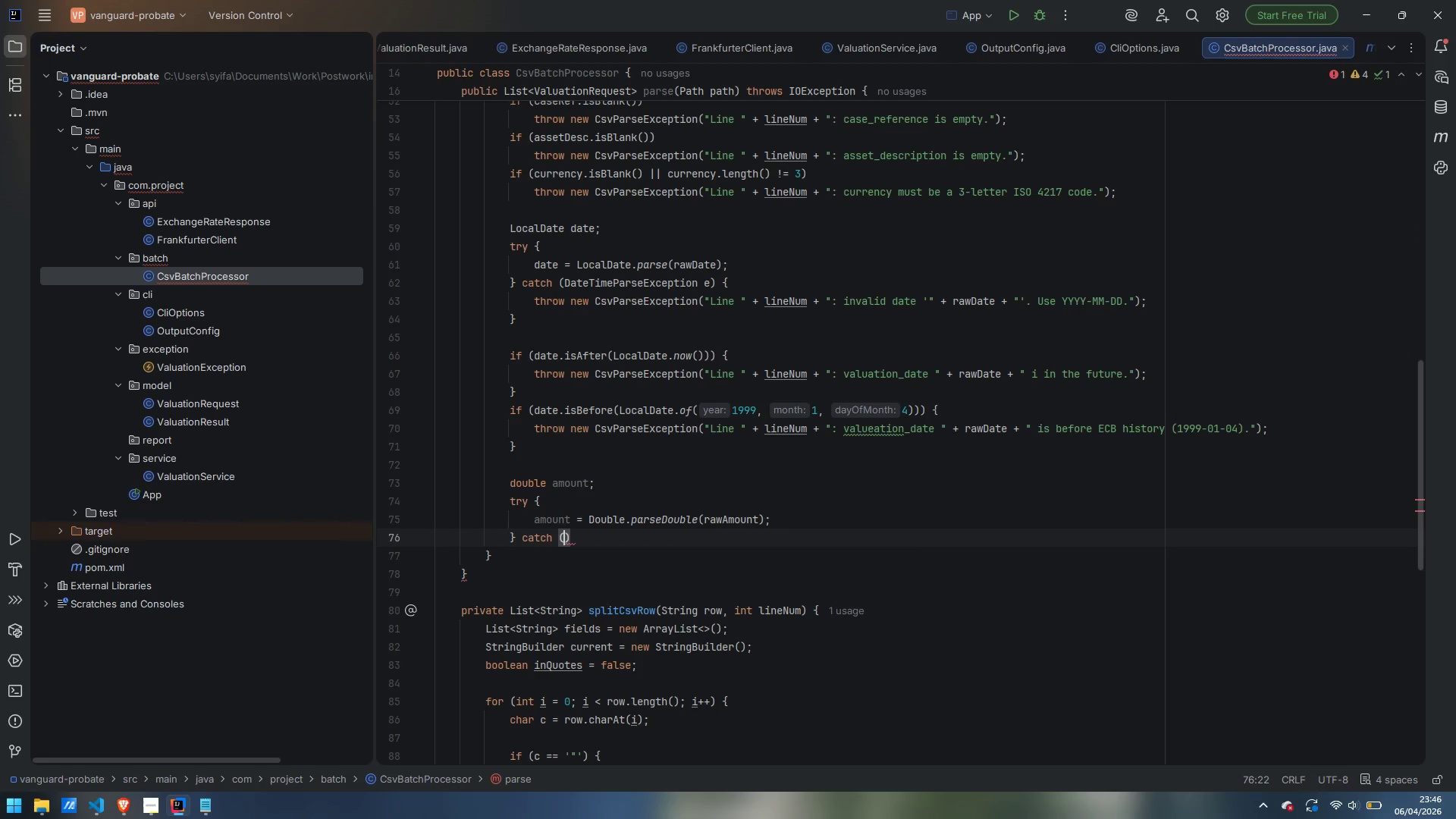 
type(NumberFormatExceptionio)
key(Backspace)
key(Backspace)
key(Backspace)
type(n)
 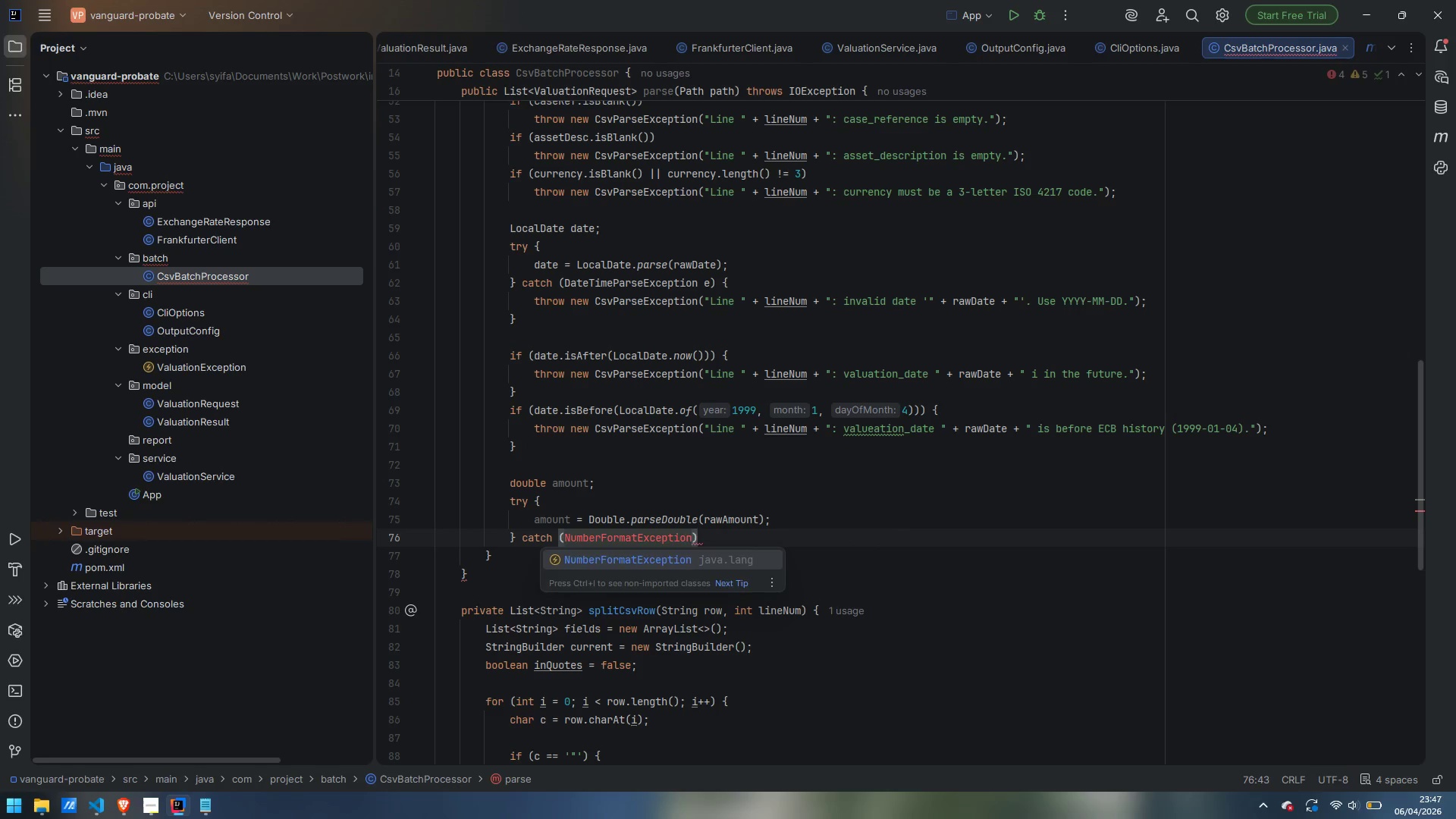 
key(Enter)
 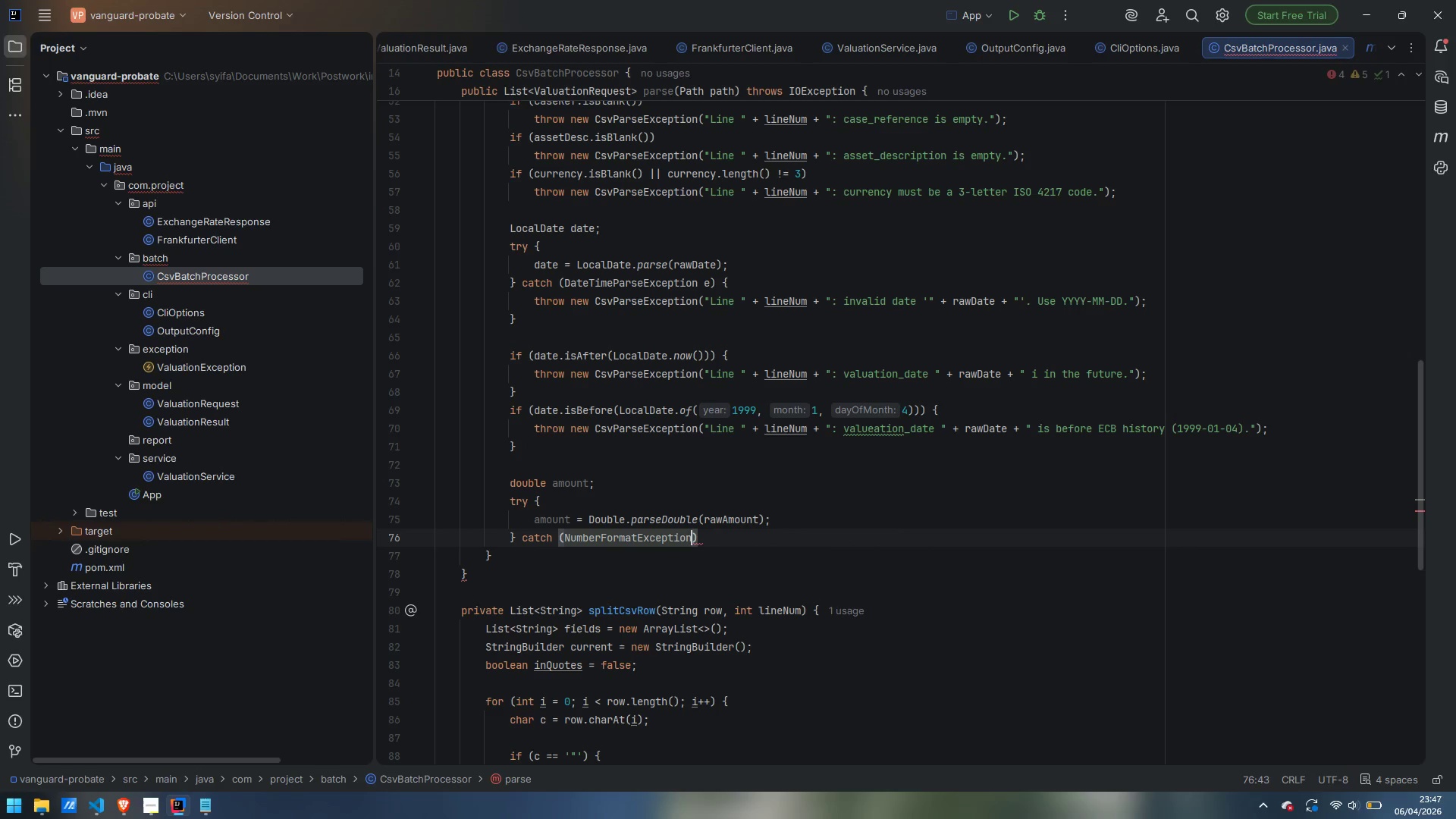 
key(Space)
 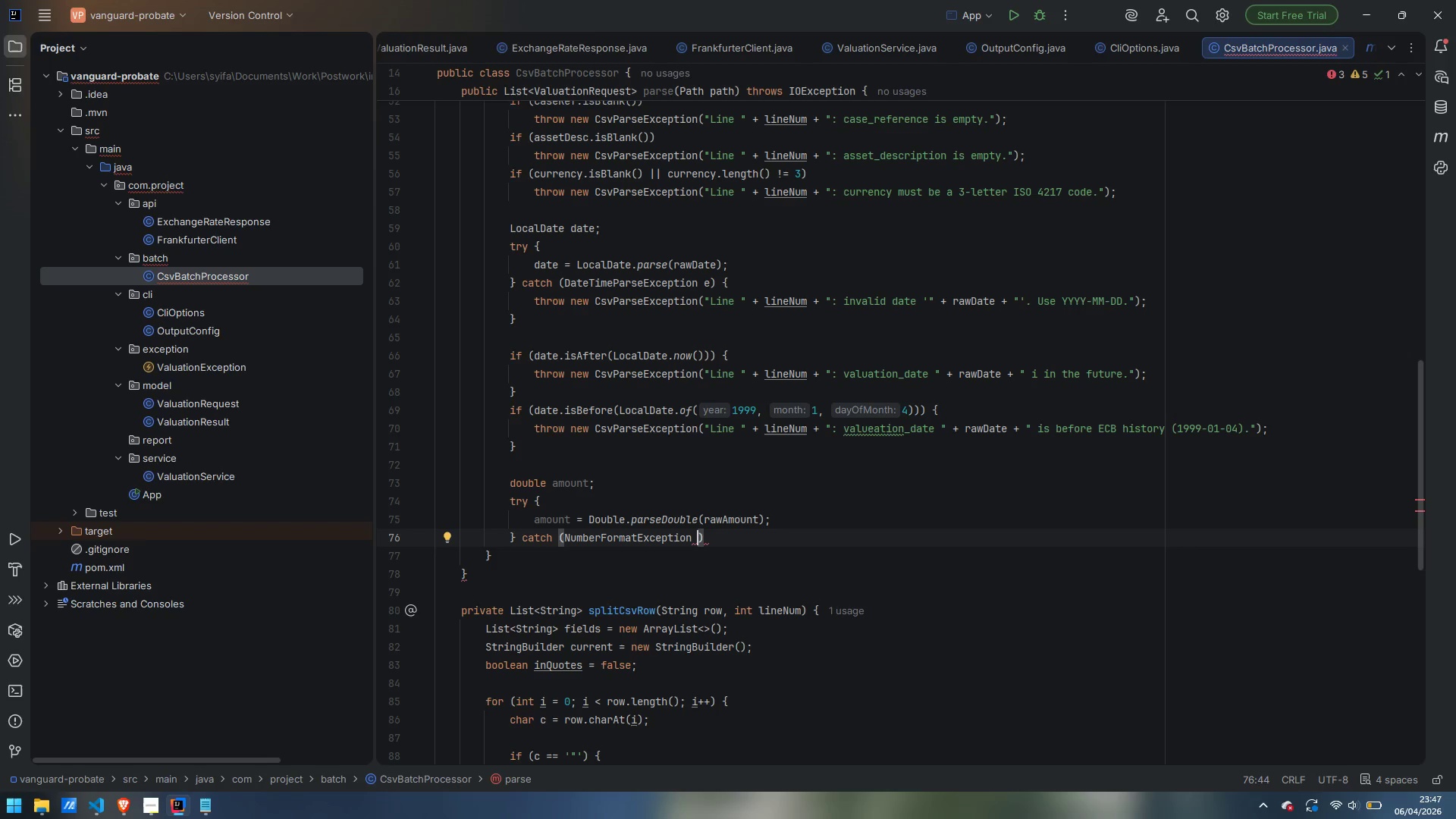 
key(E)
 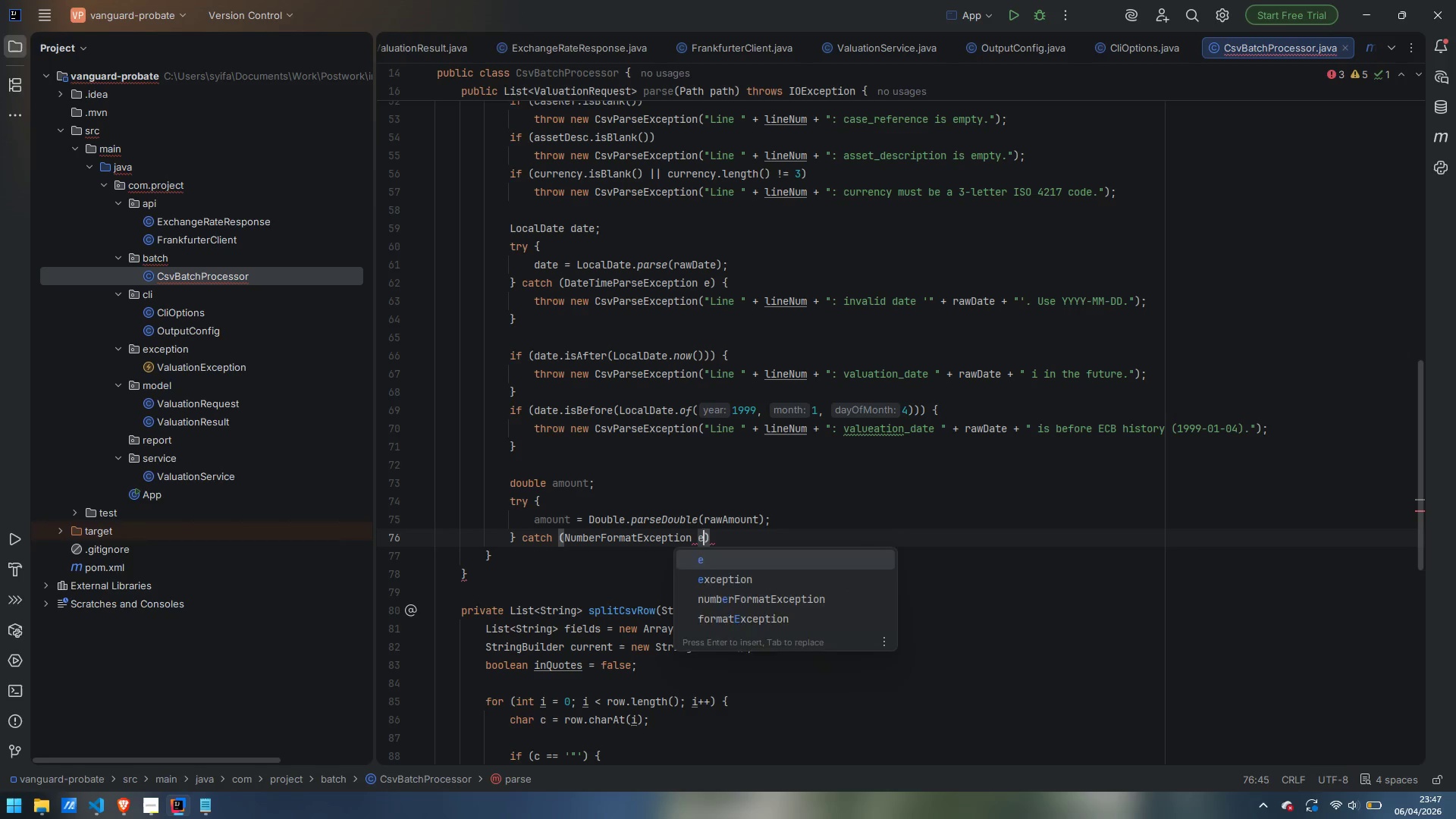 
key(ArrowRight)
 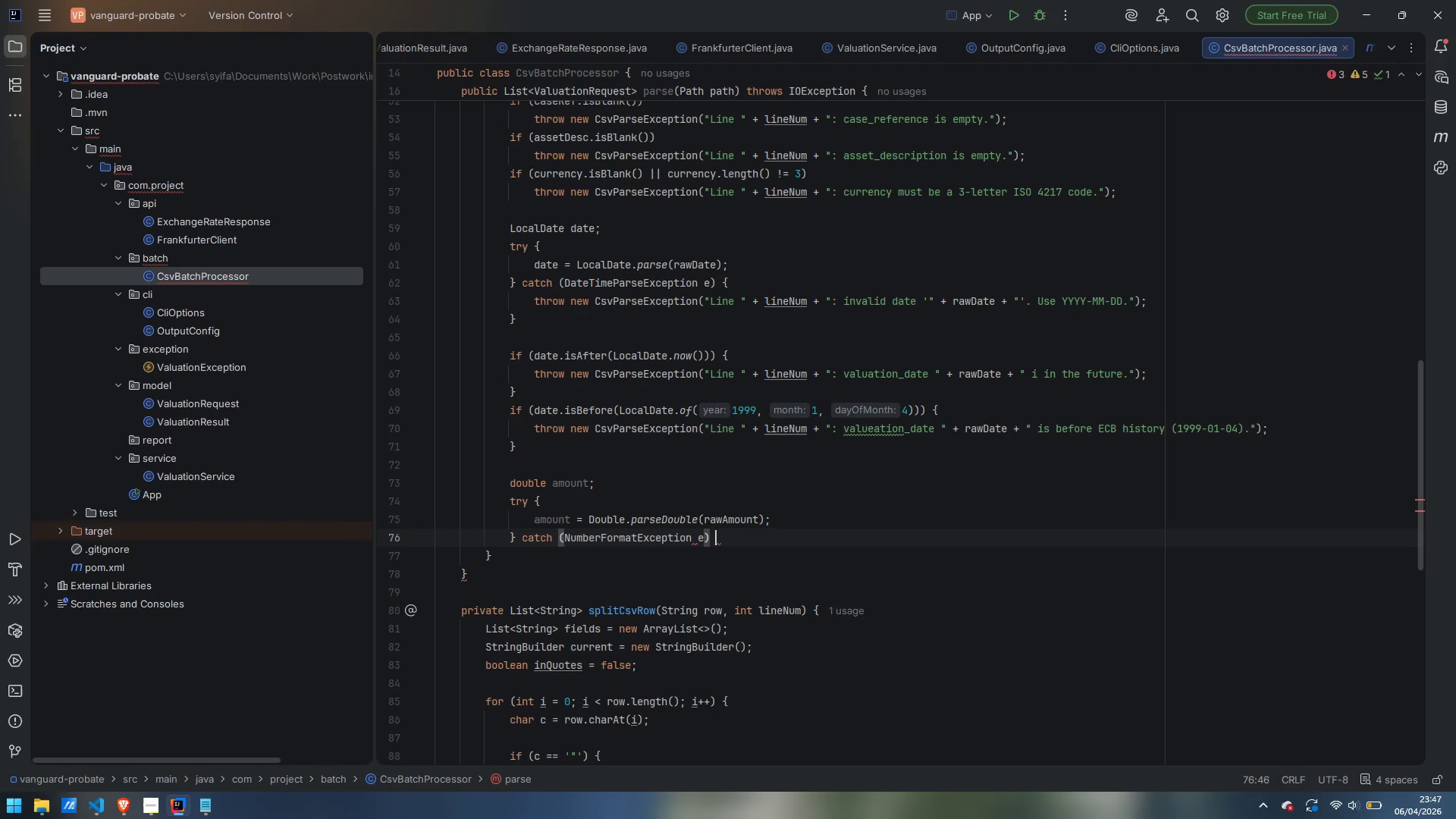 
key(Space)
 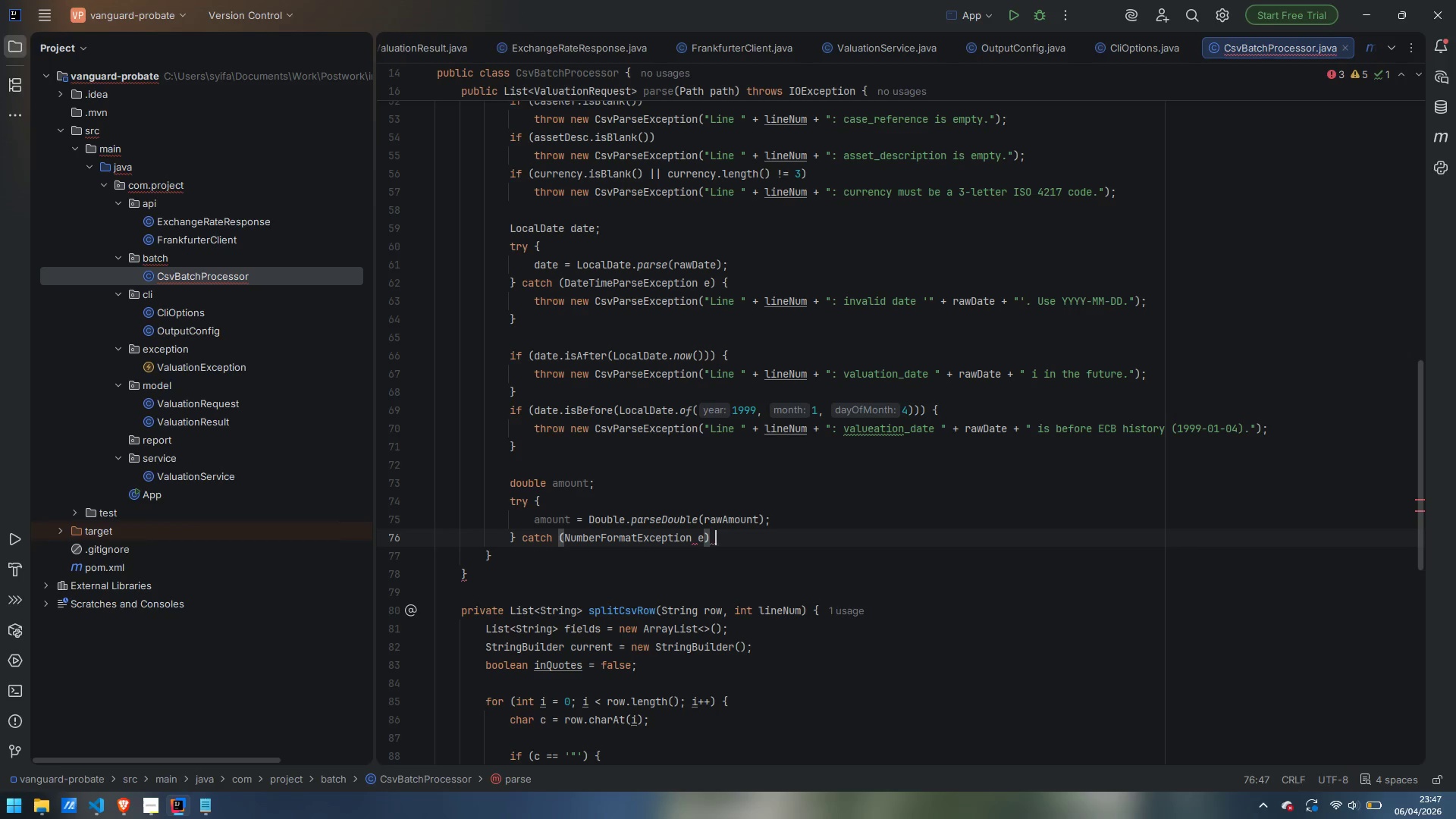 
key(Shift+BracketLeft)
 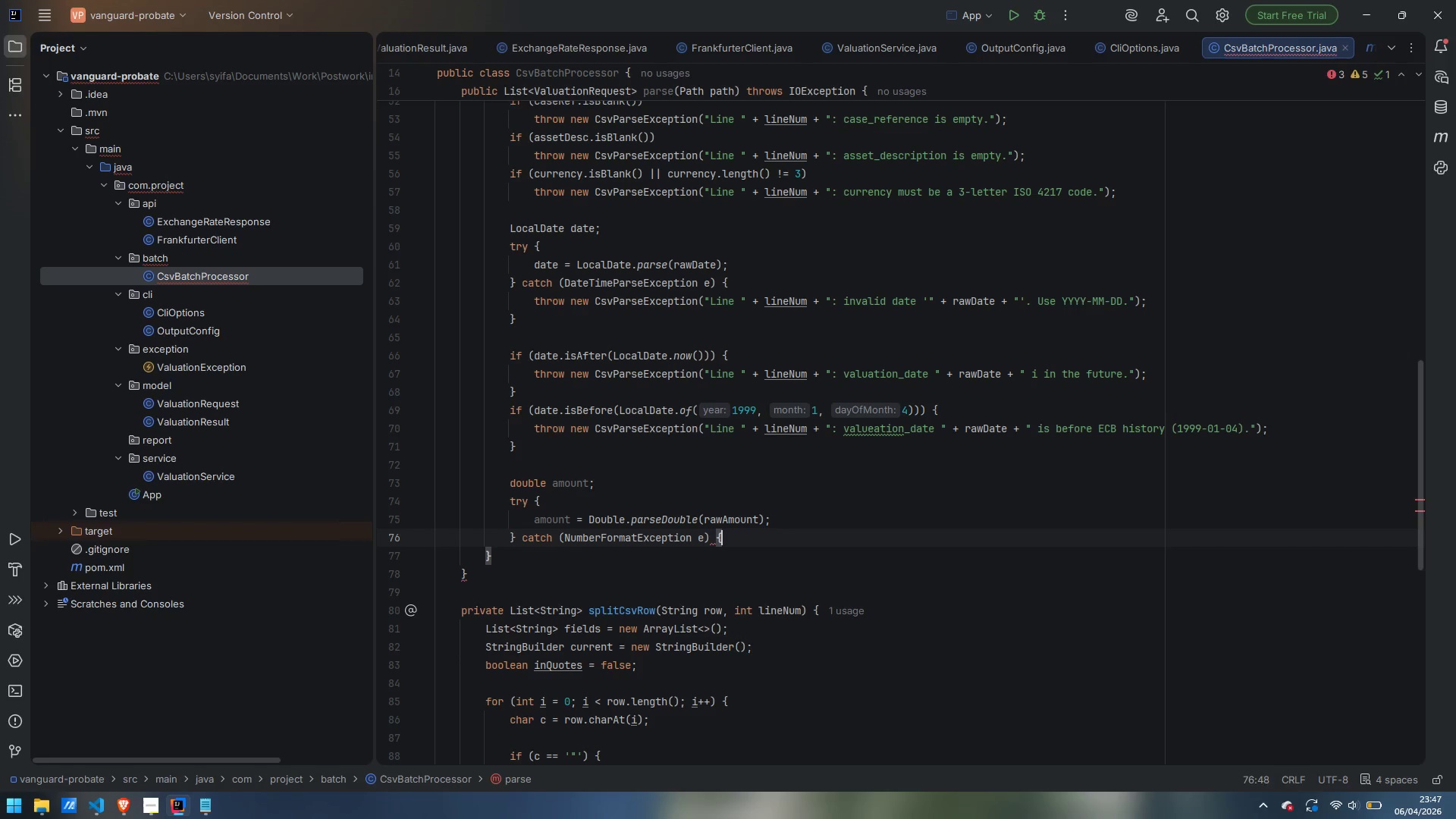 
key(Enter)
 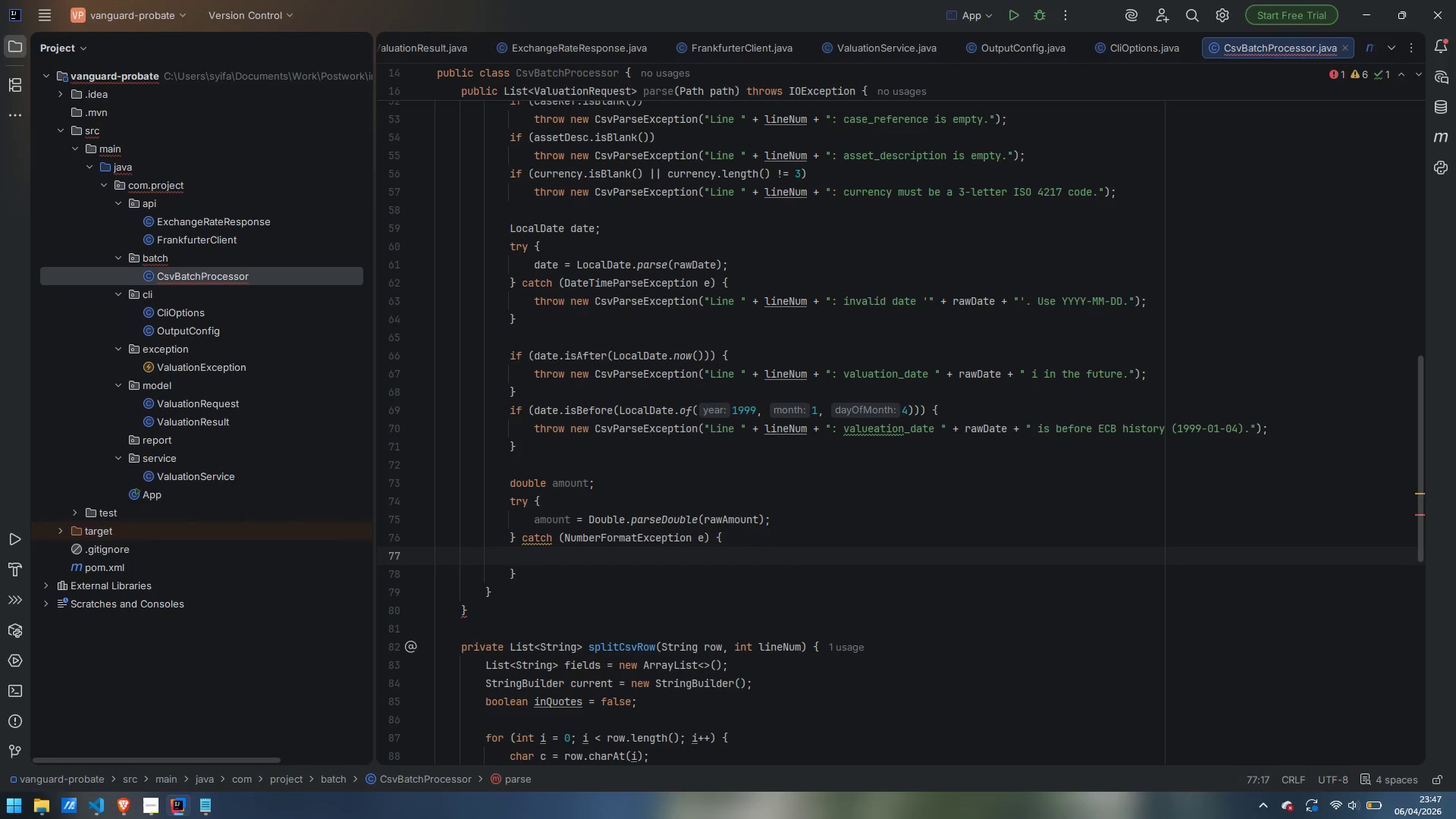 
type(thr)
 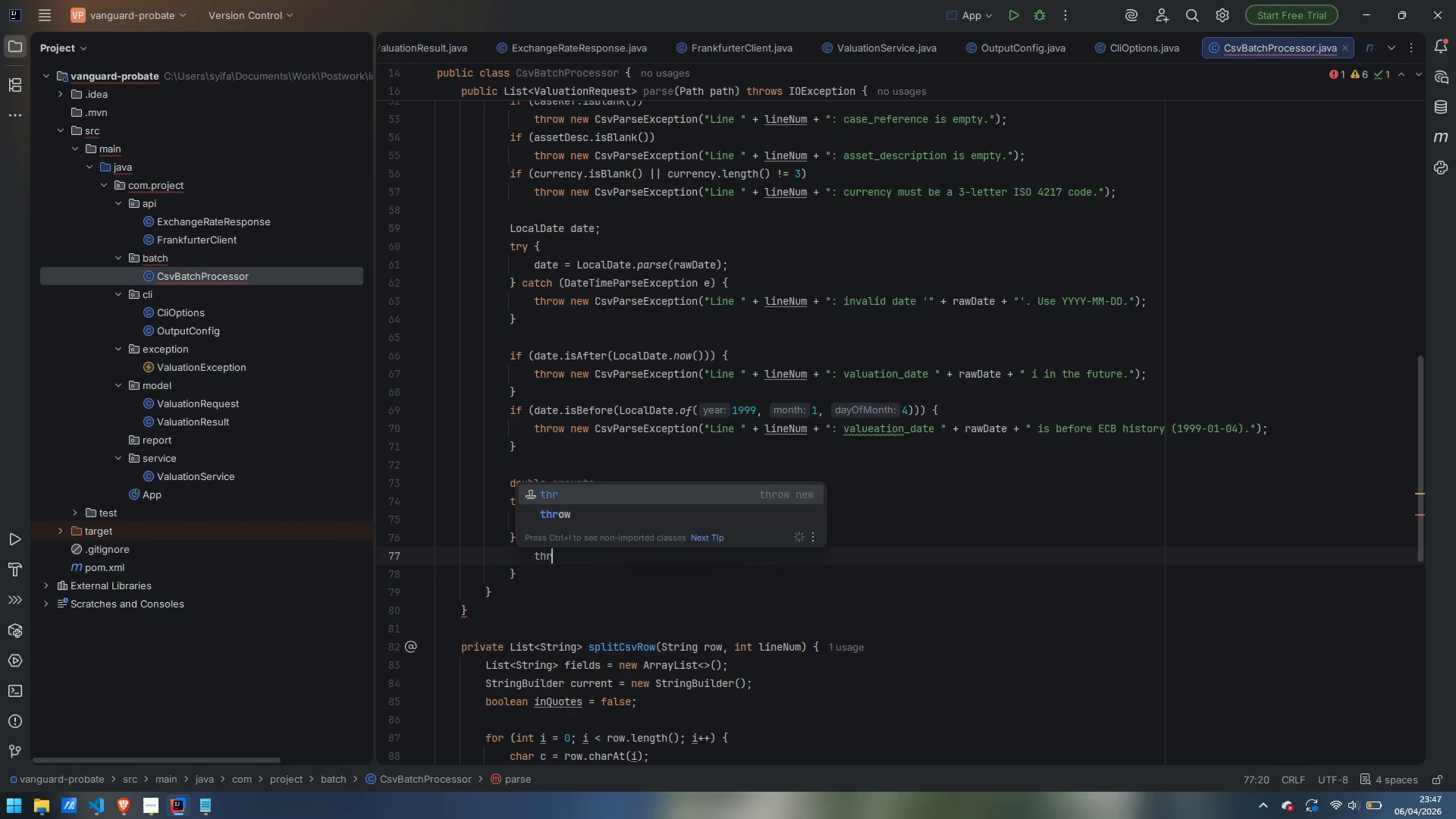 
key(Enter)
 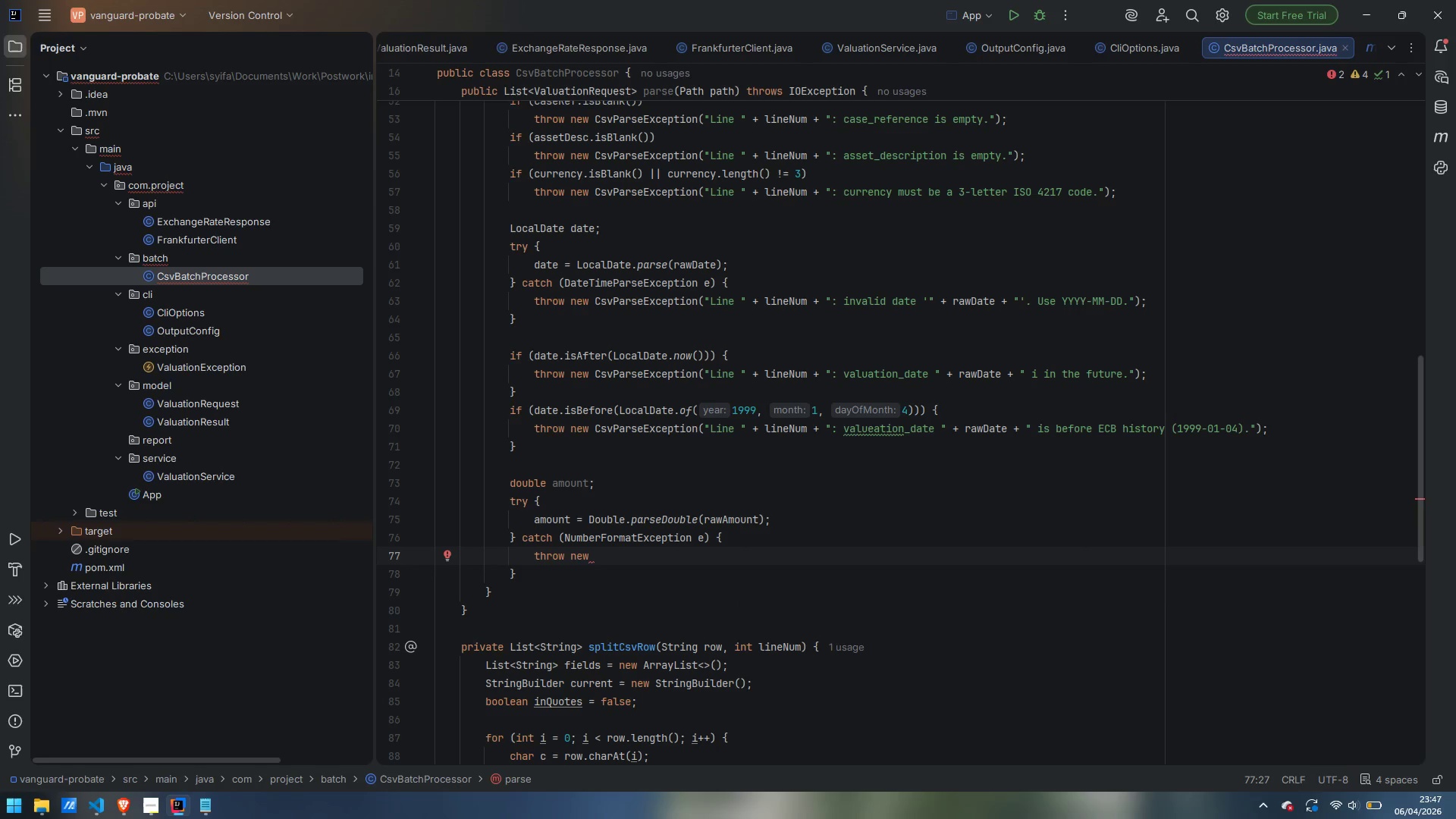 
type(CsvParseException)
 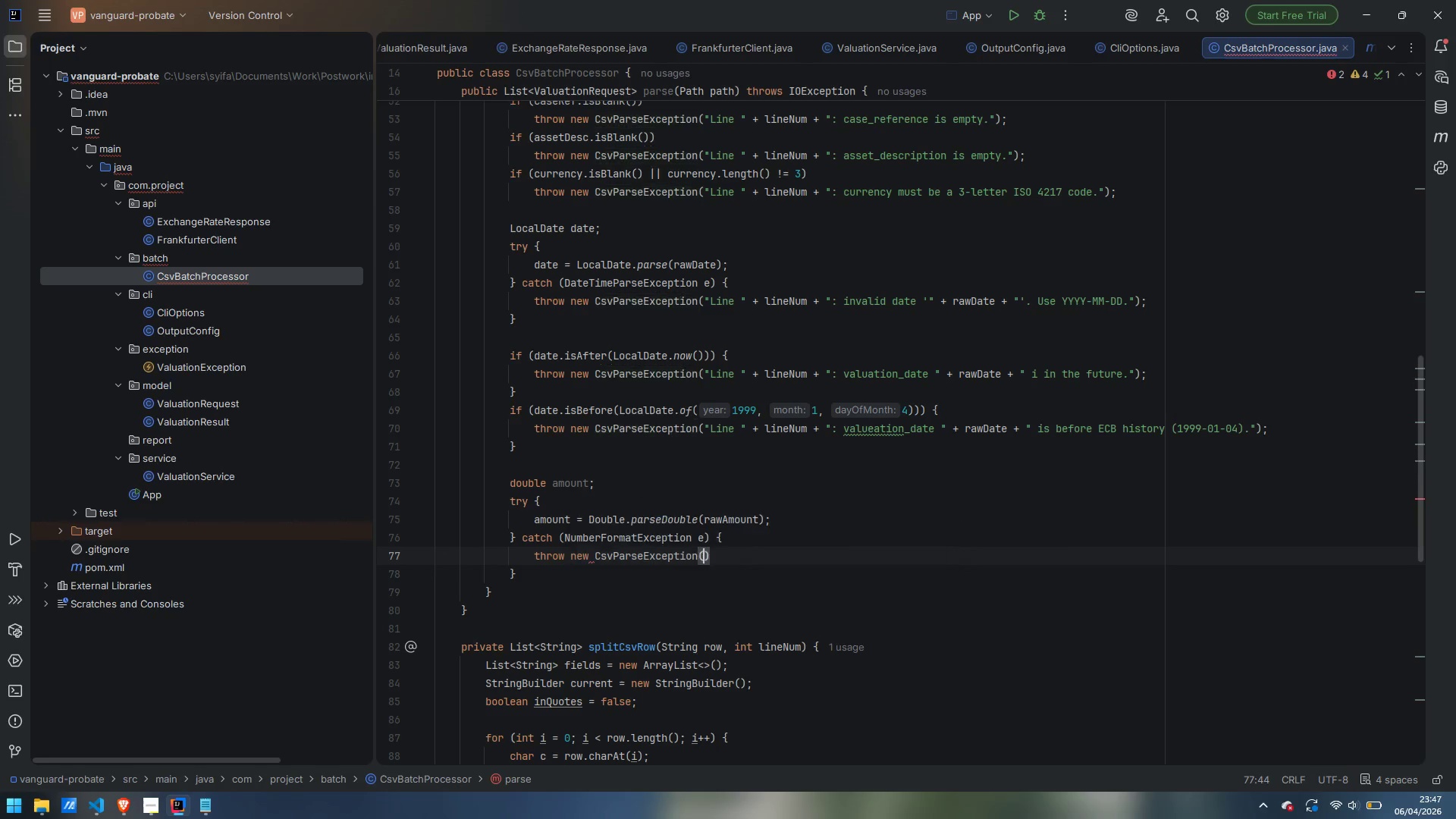 
key(Enter)
 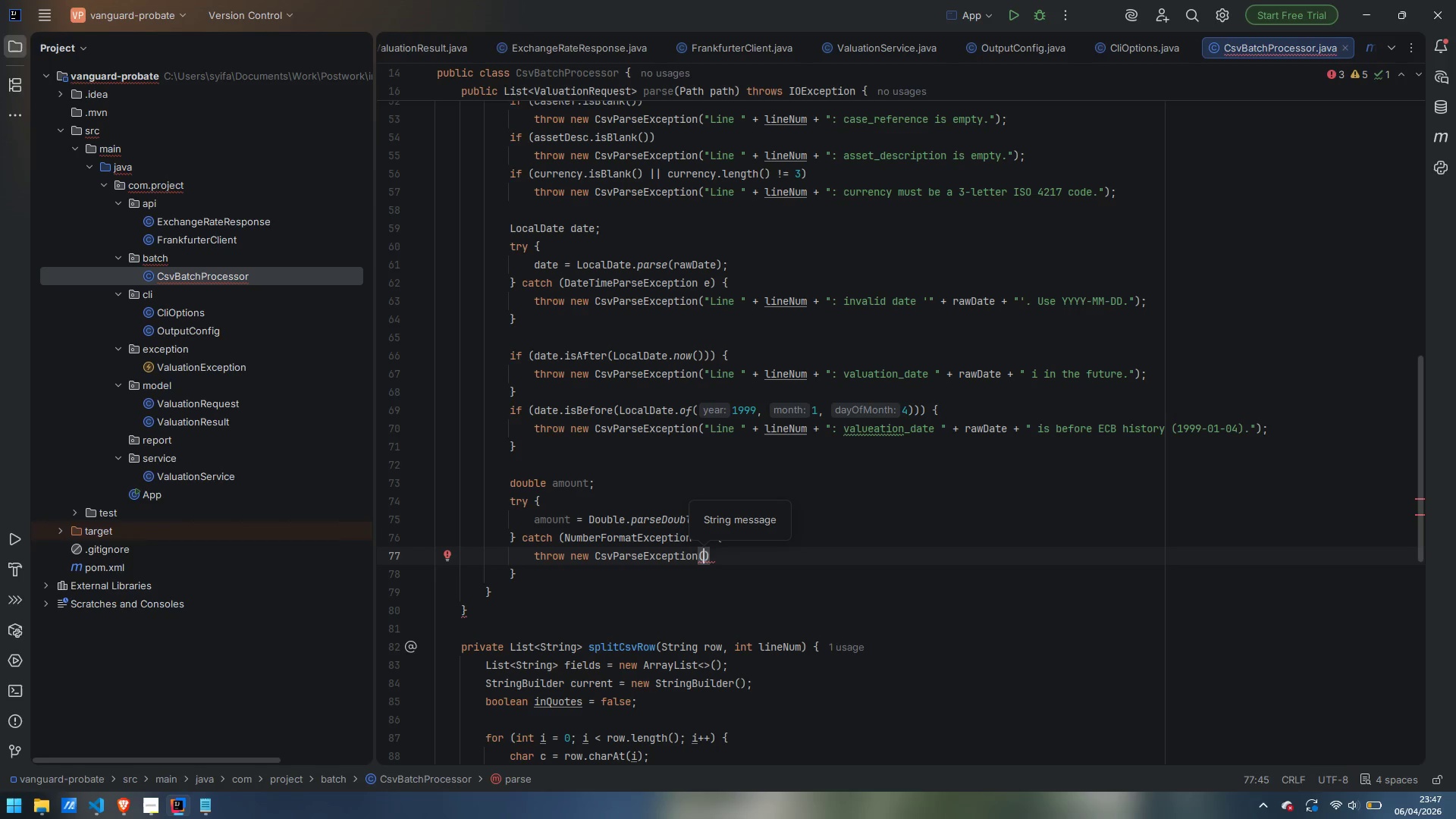 
type("Line )
 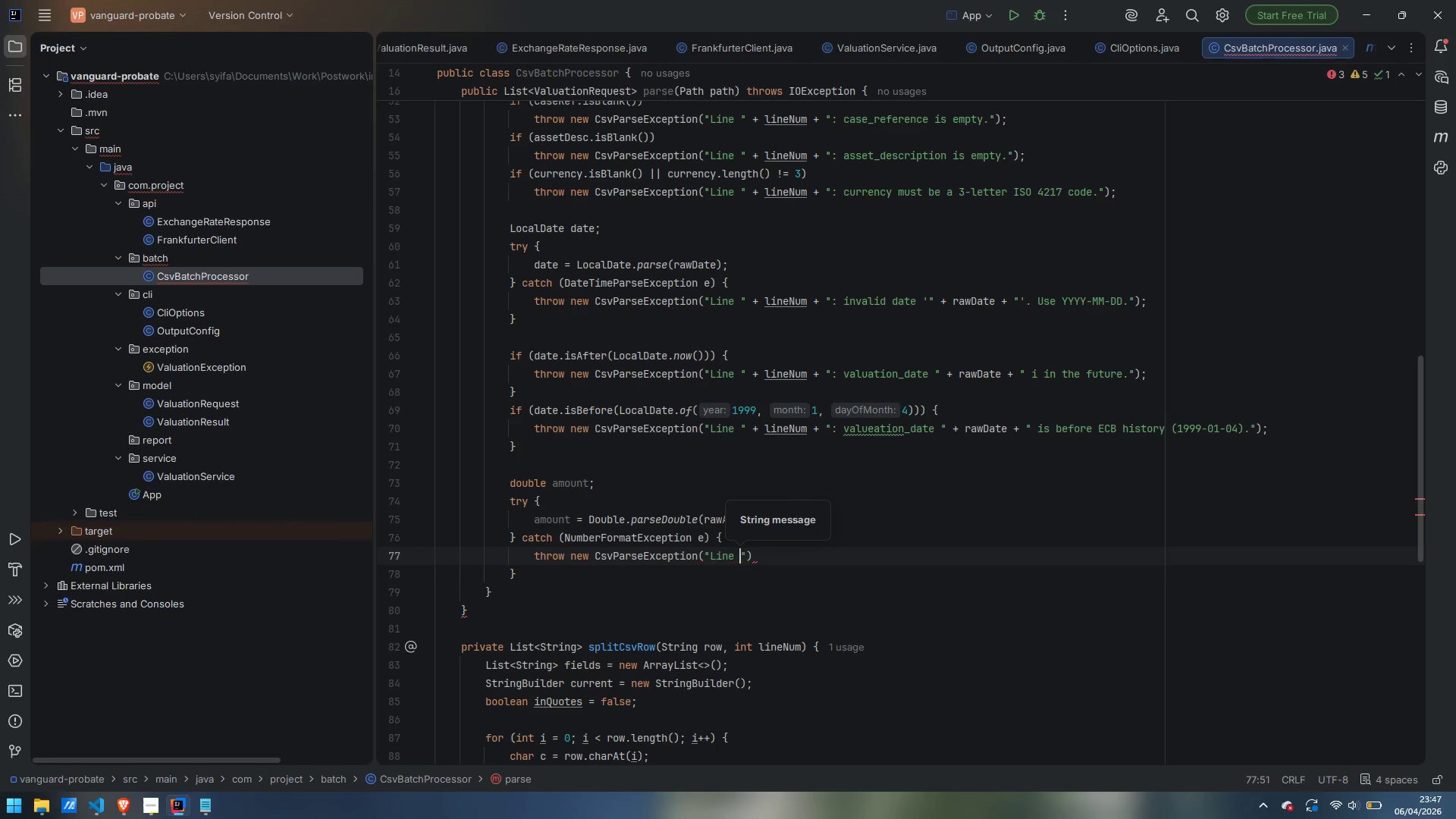 
key(ArrowRight)
 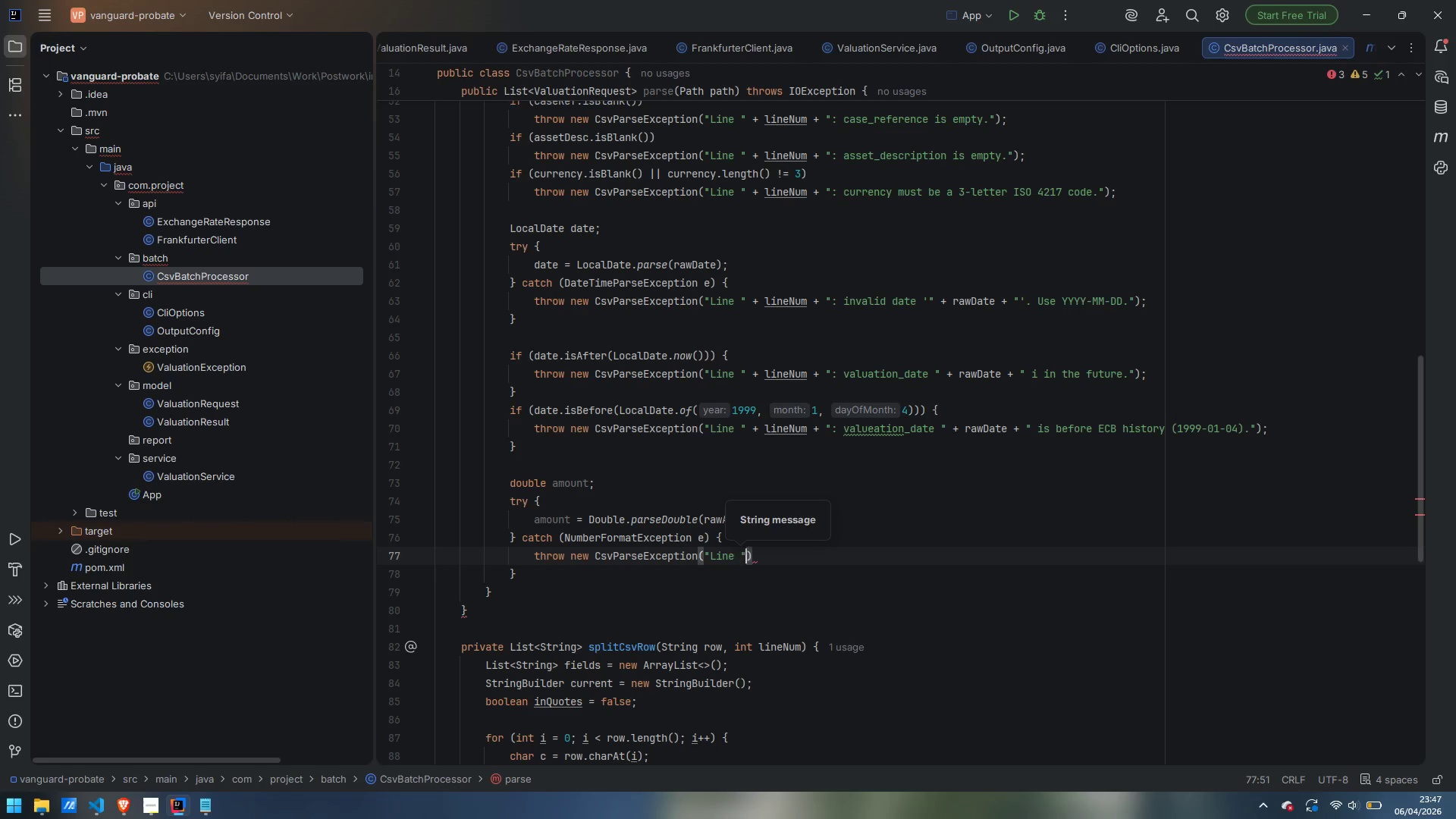 
type( + lin)
 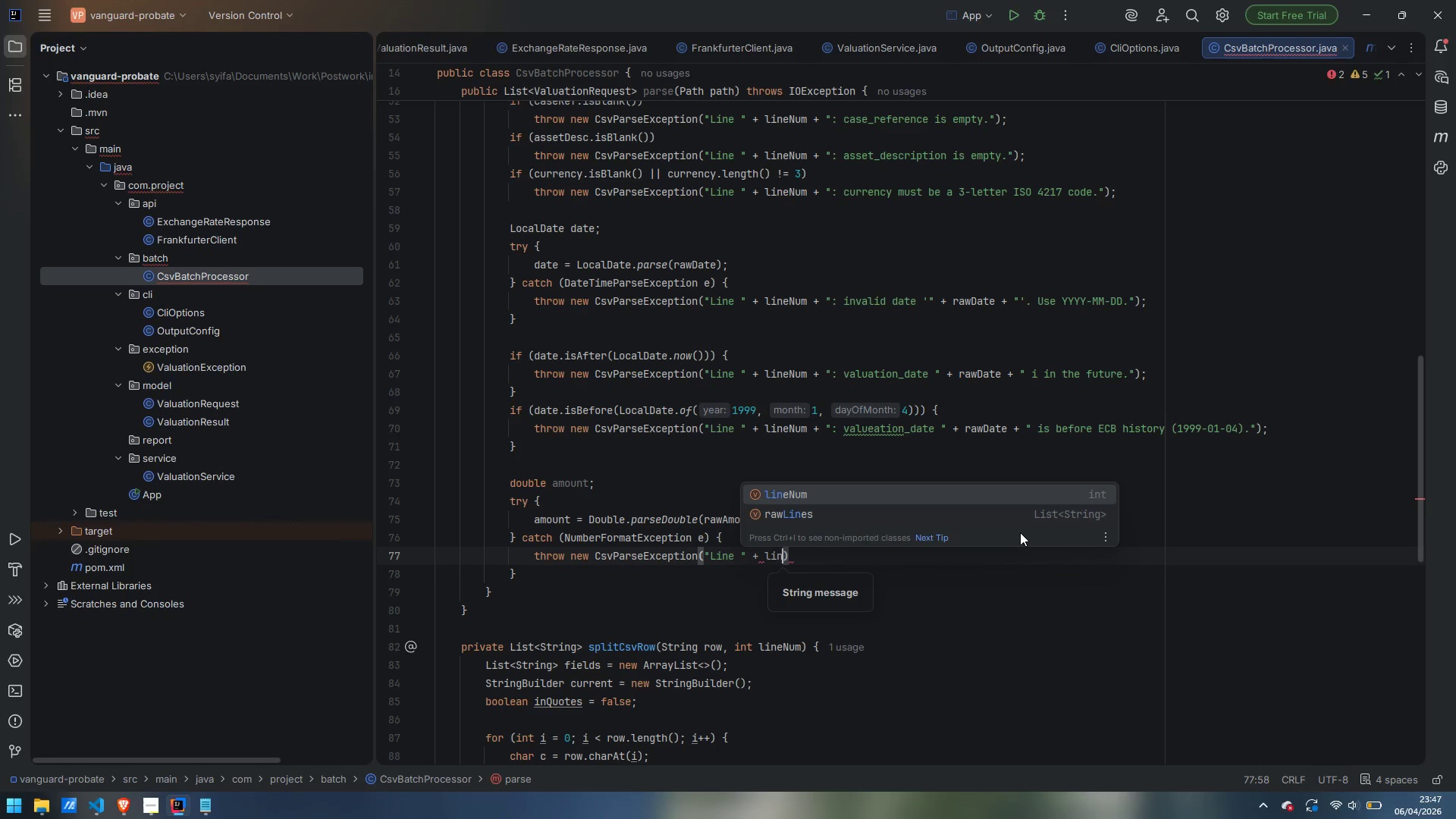 
type(eNum + ": invalid amopunt)
 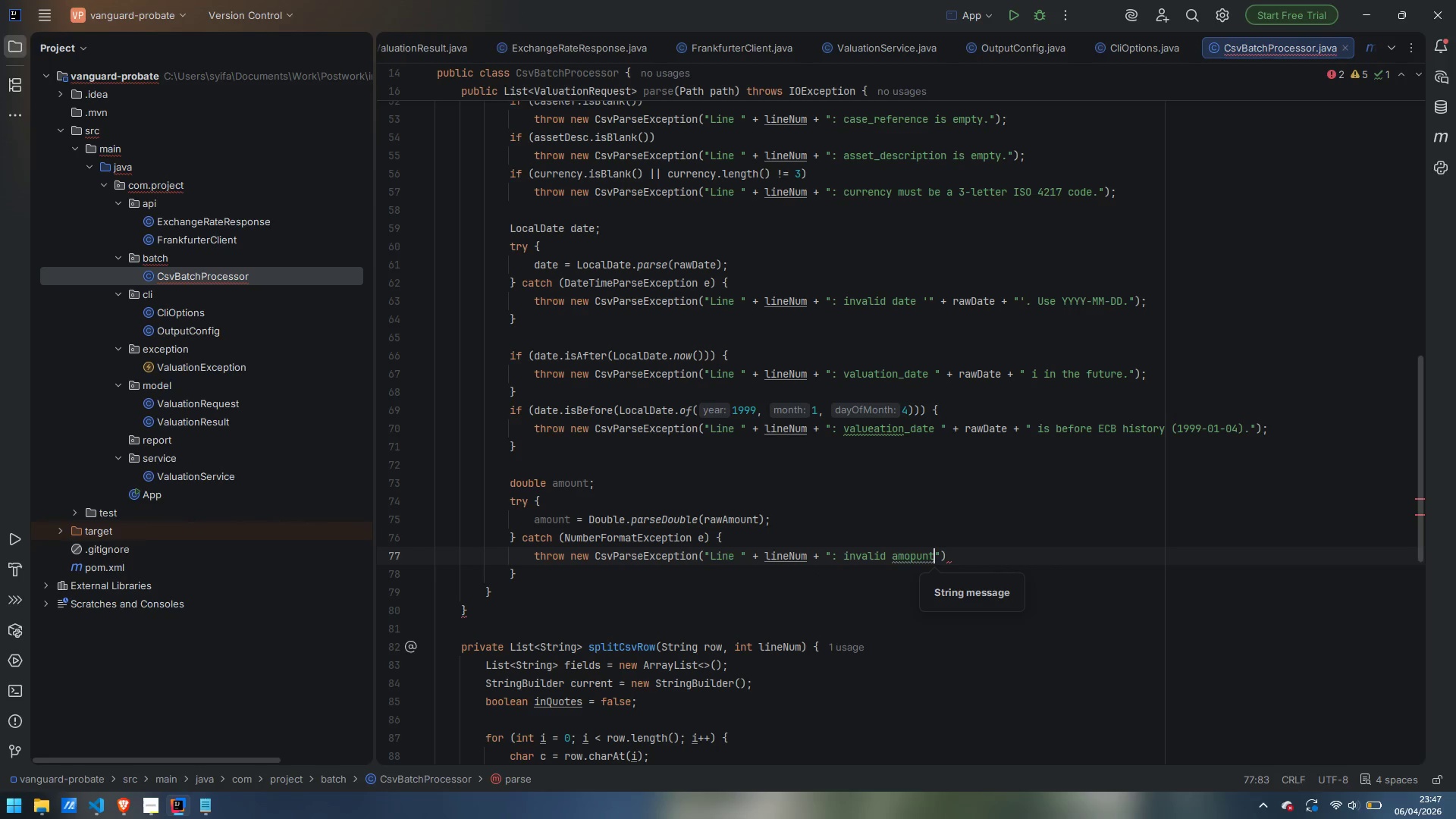 
key(ArrowLeft)
 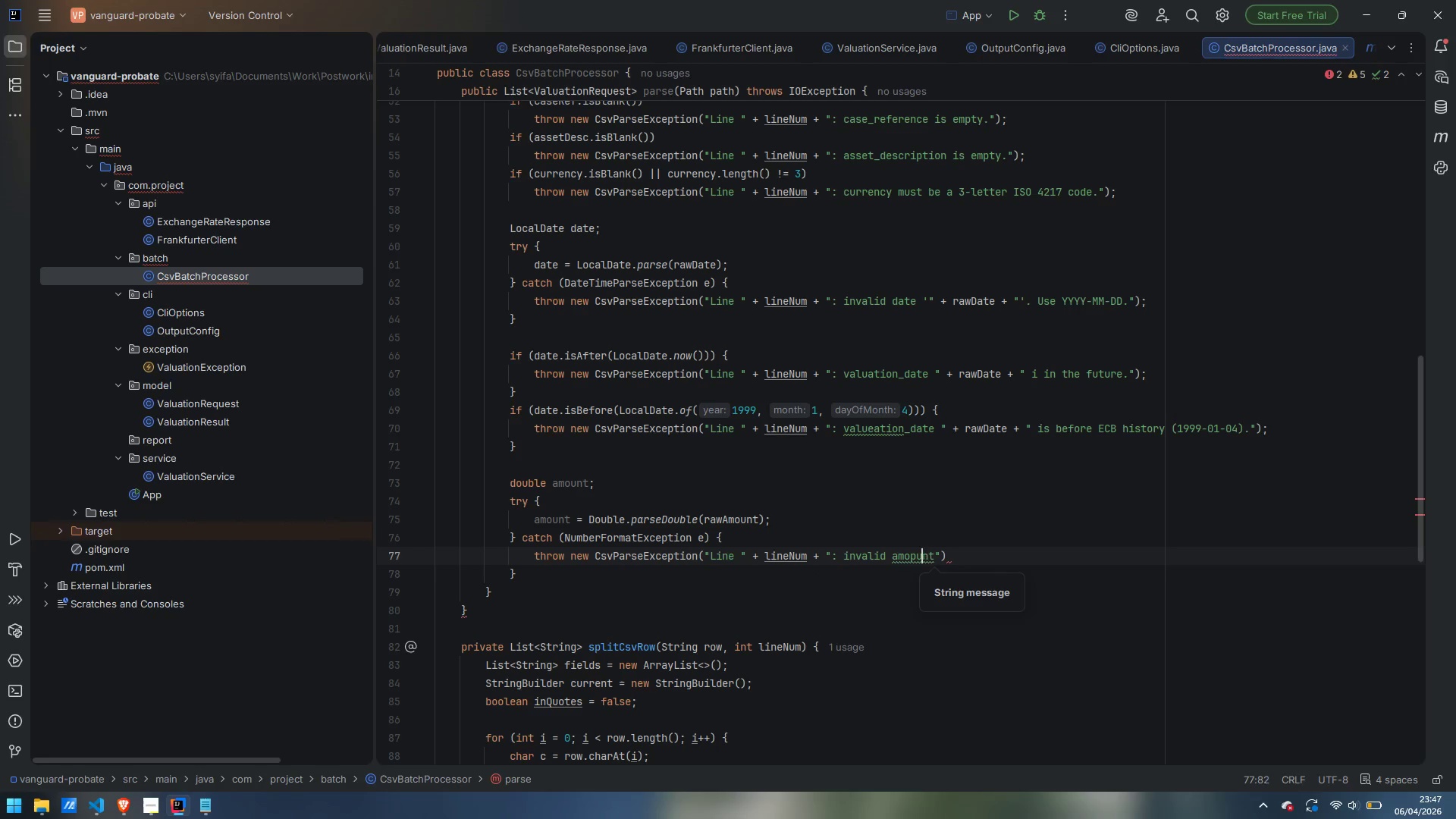 
key(ArrowLeft)
 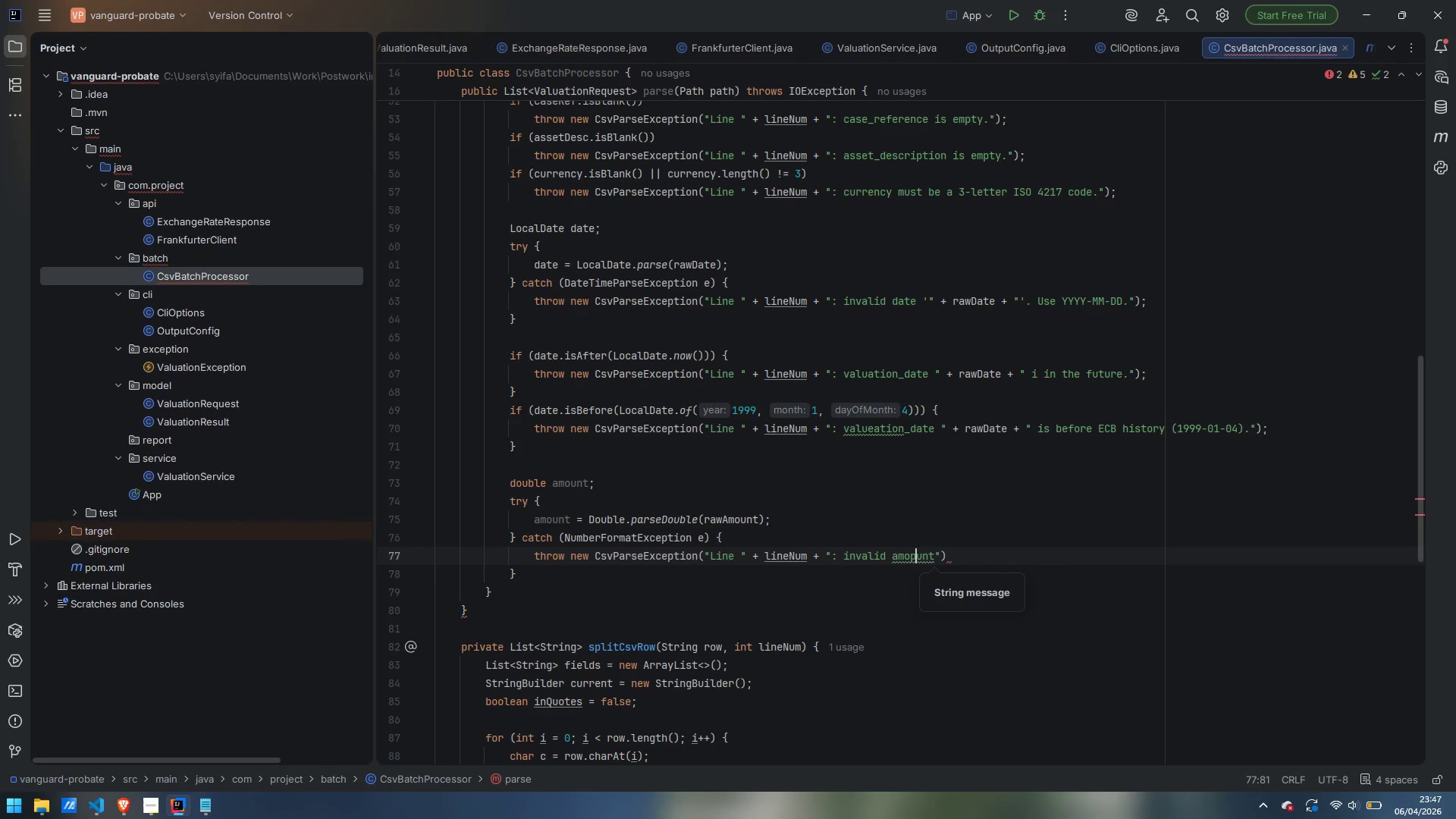 
key(ArrowLeft)
 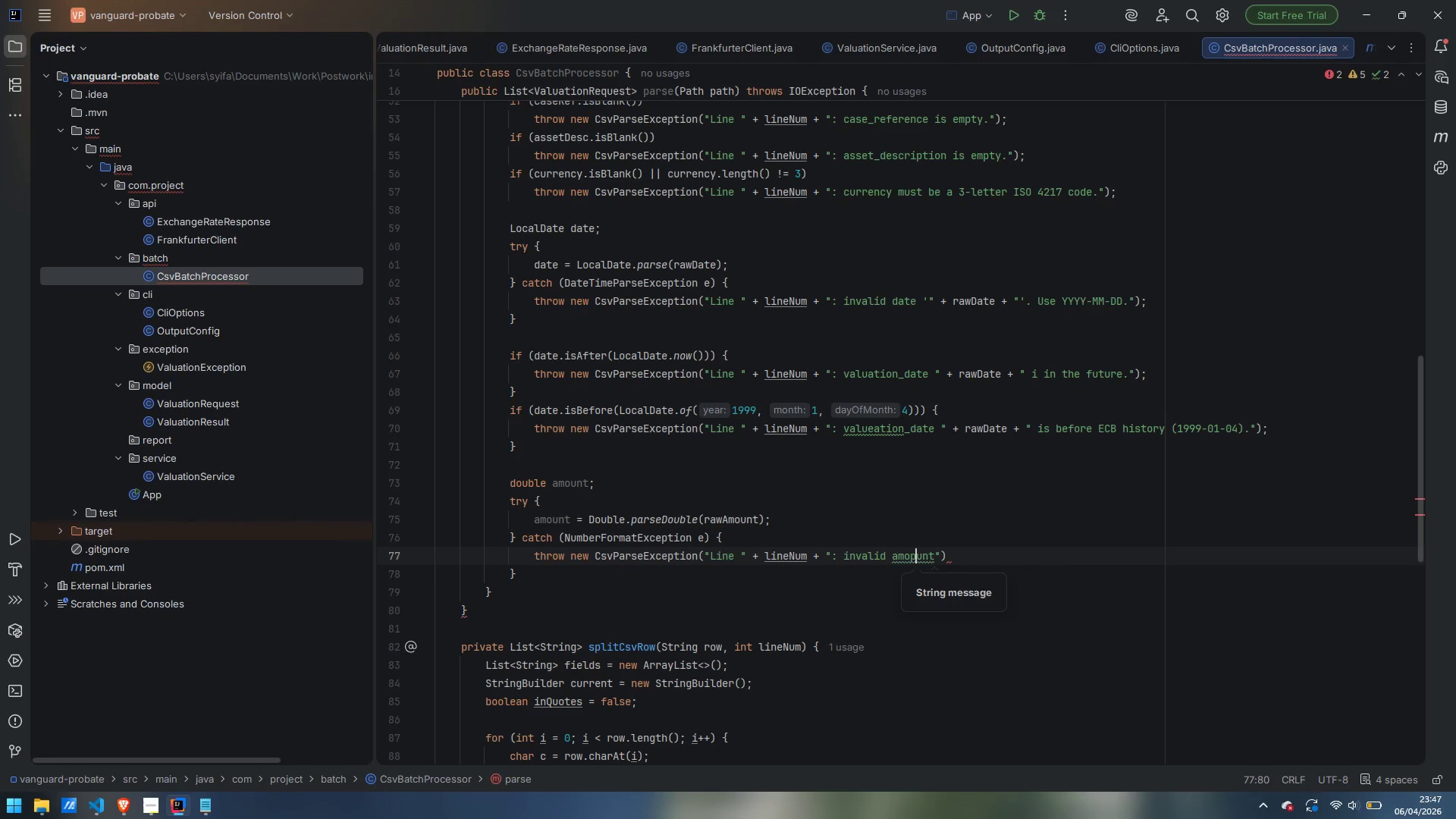 
key(Backspace)
 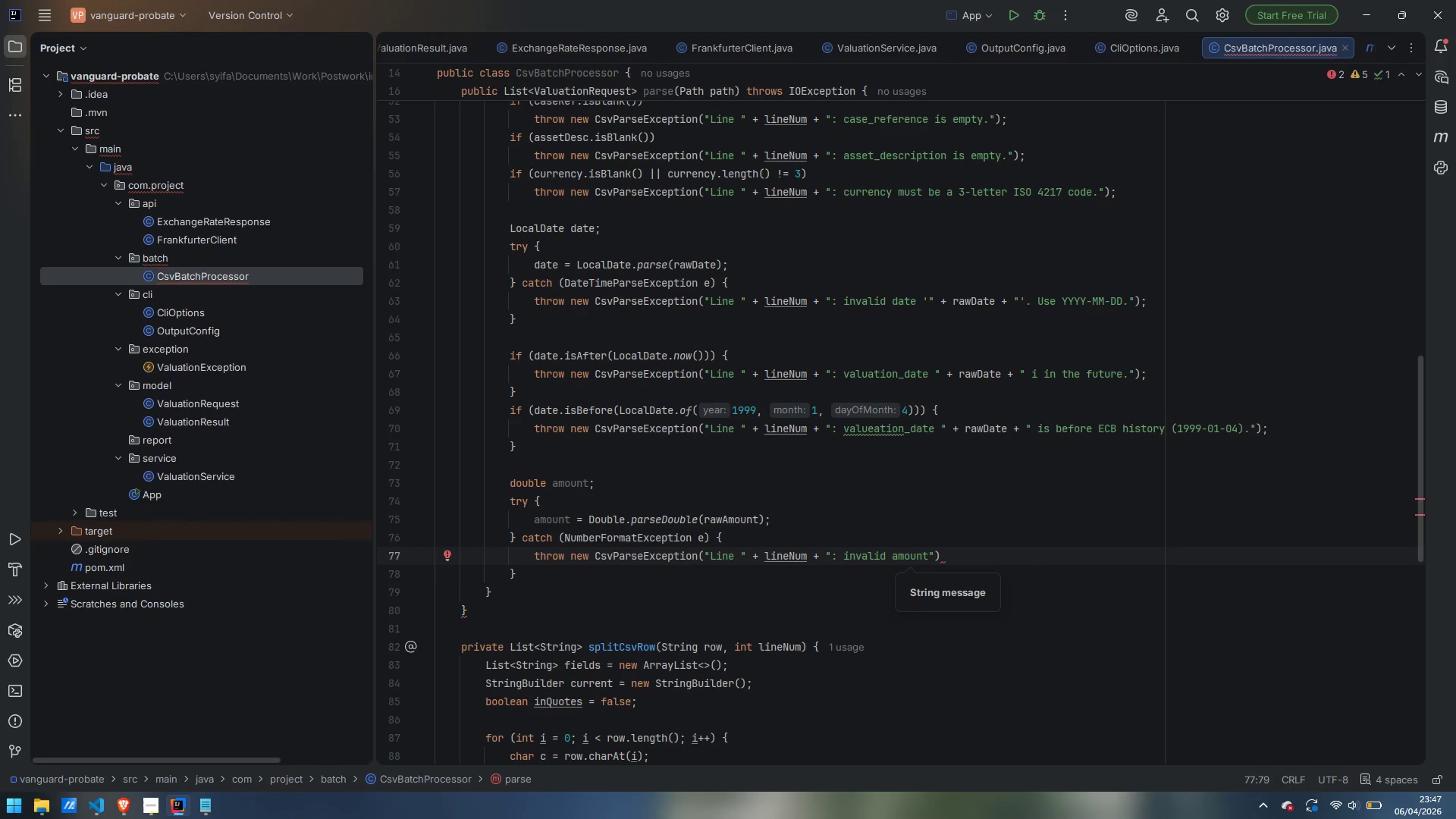 
key(Control+ArrowRight)
 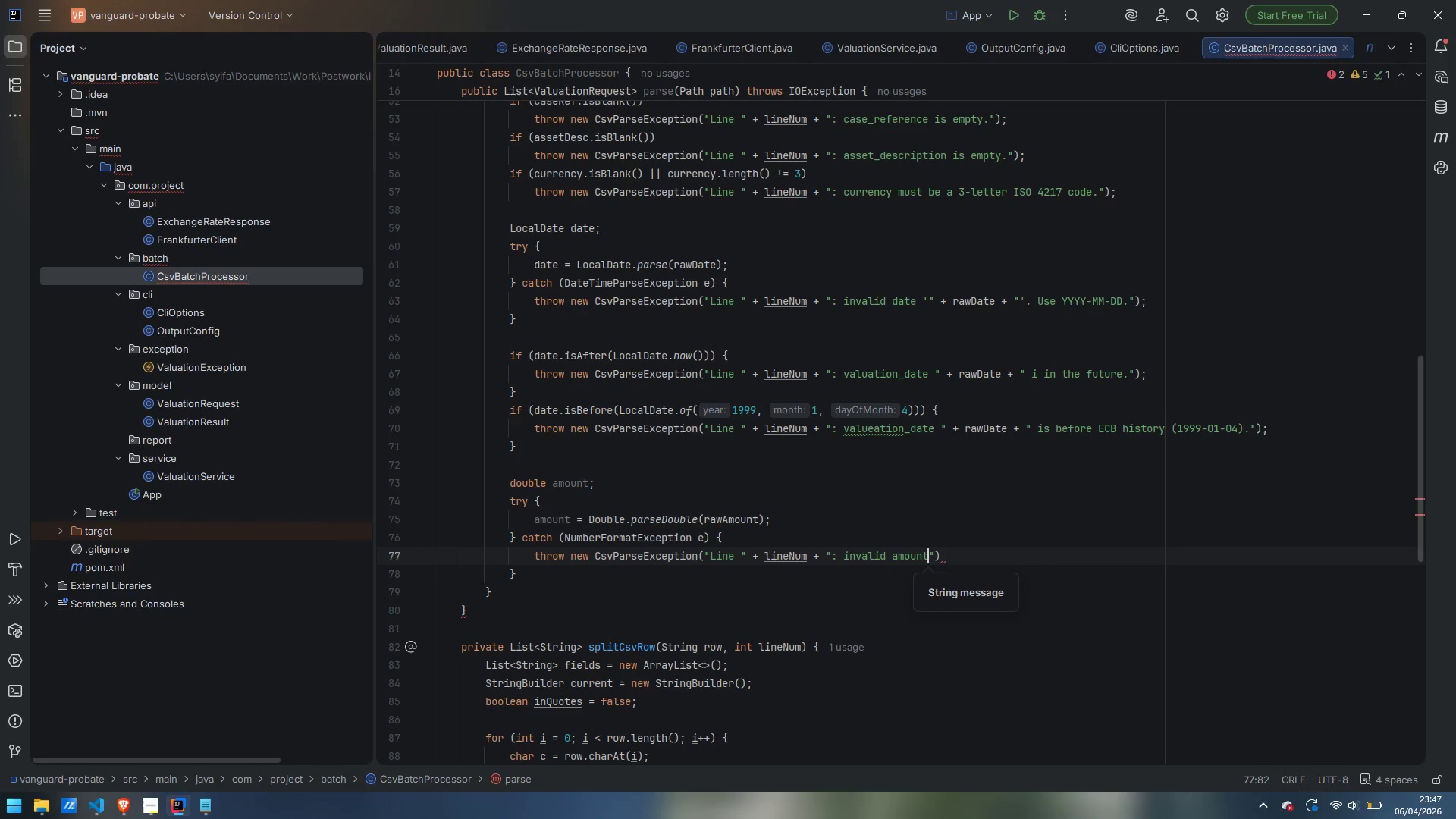 
key(Space)
 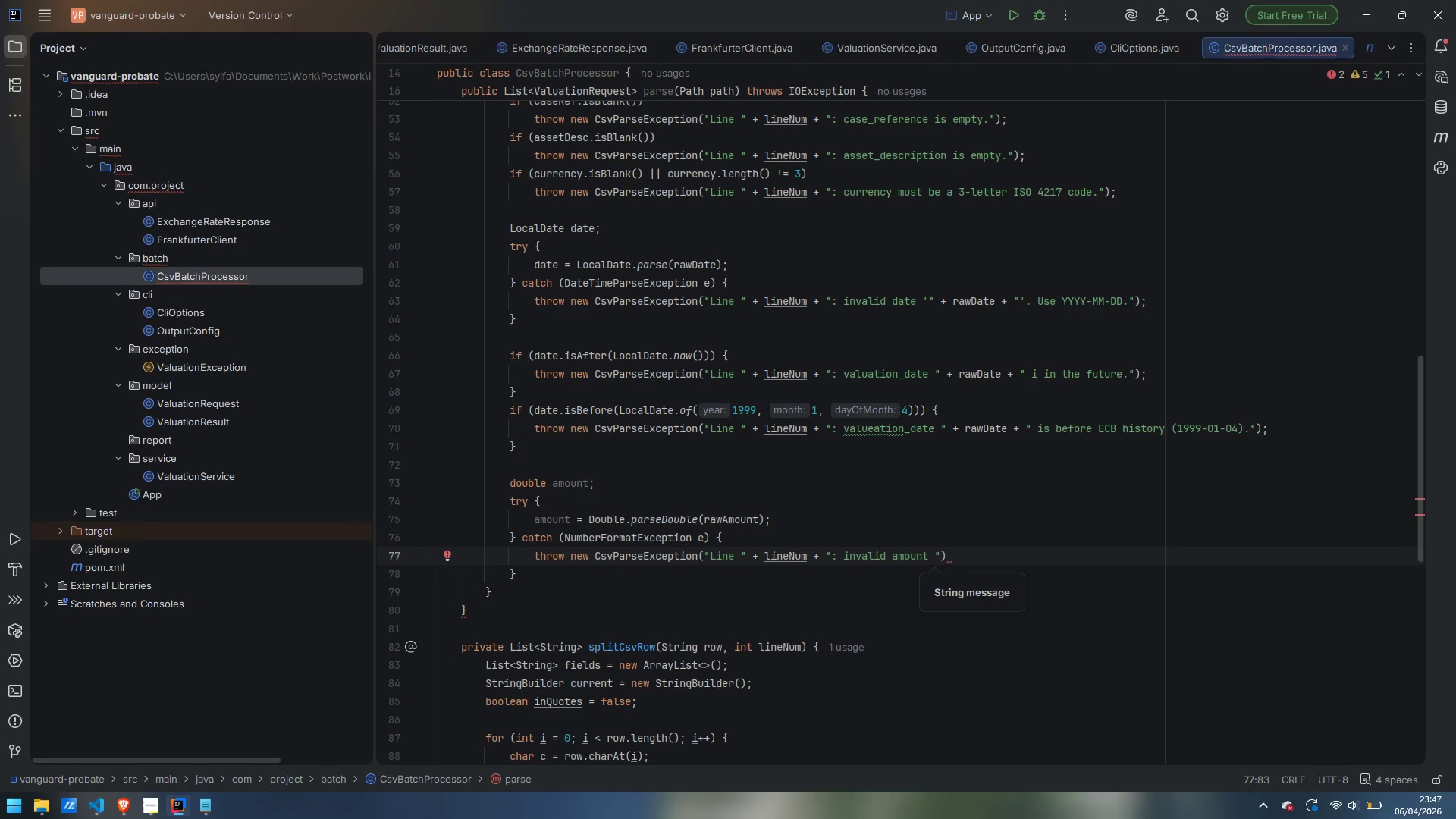 
wait(6.64)
 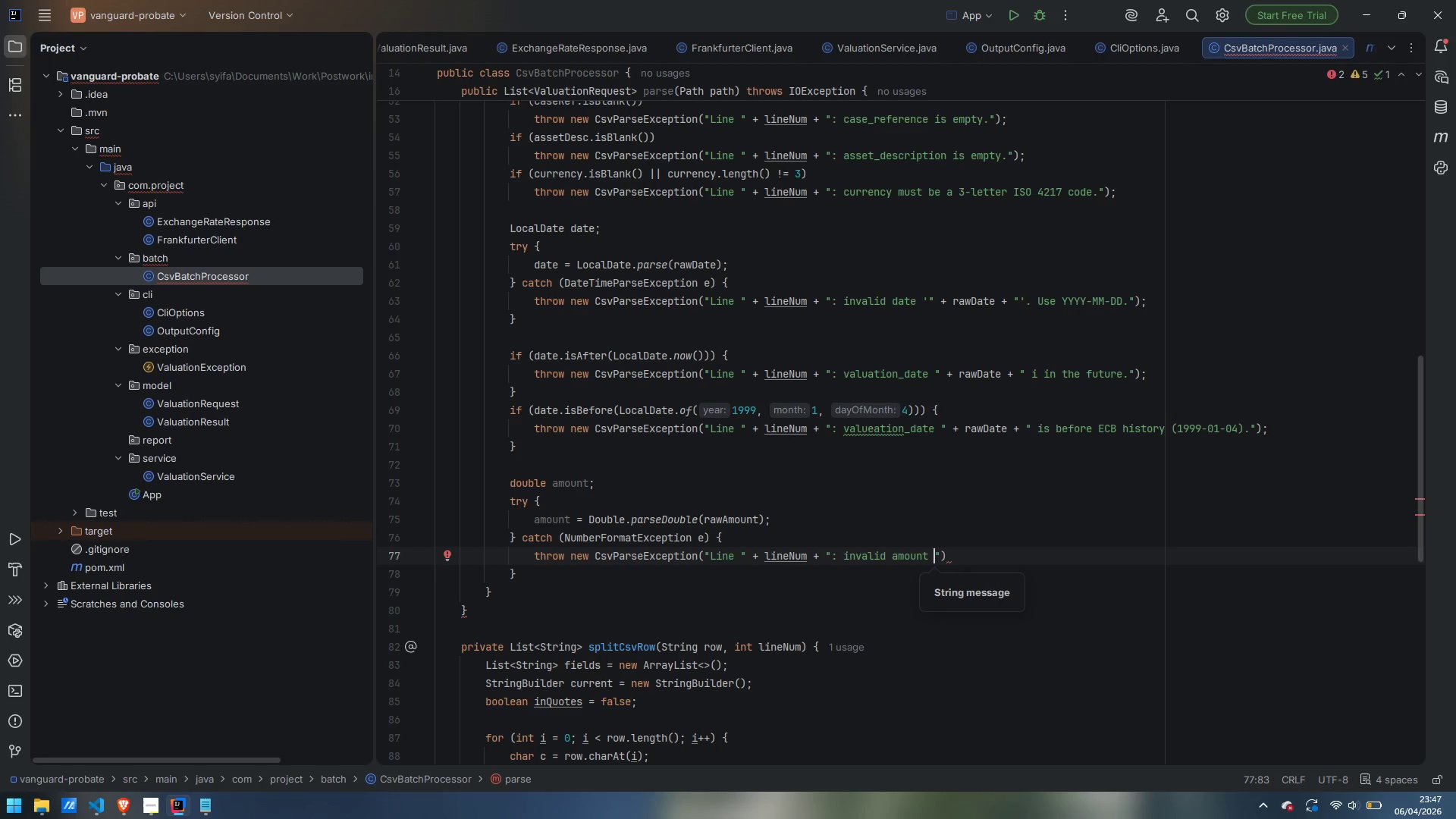 
key(Quote)
 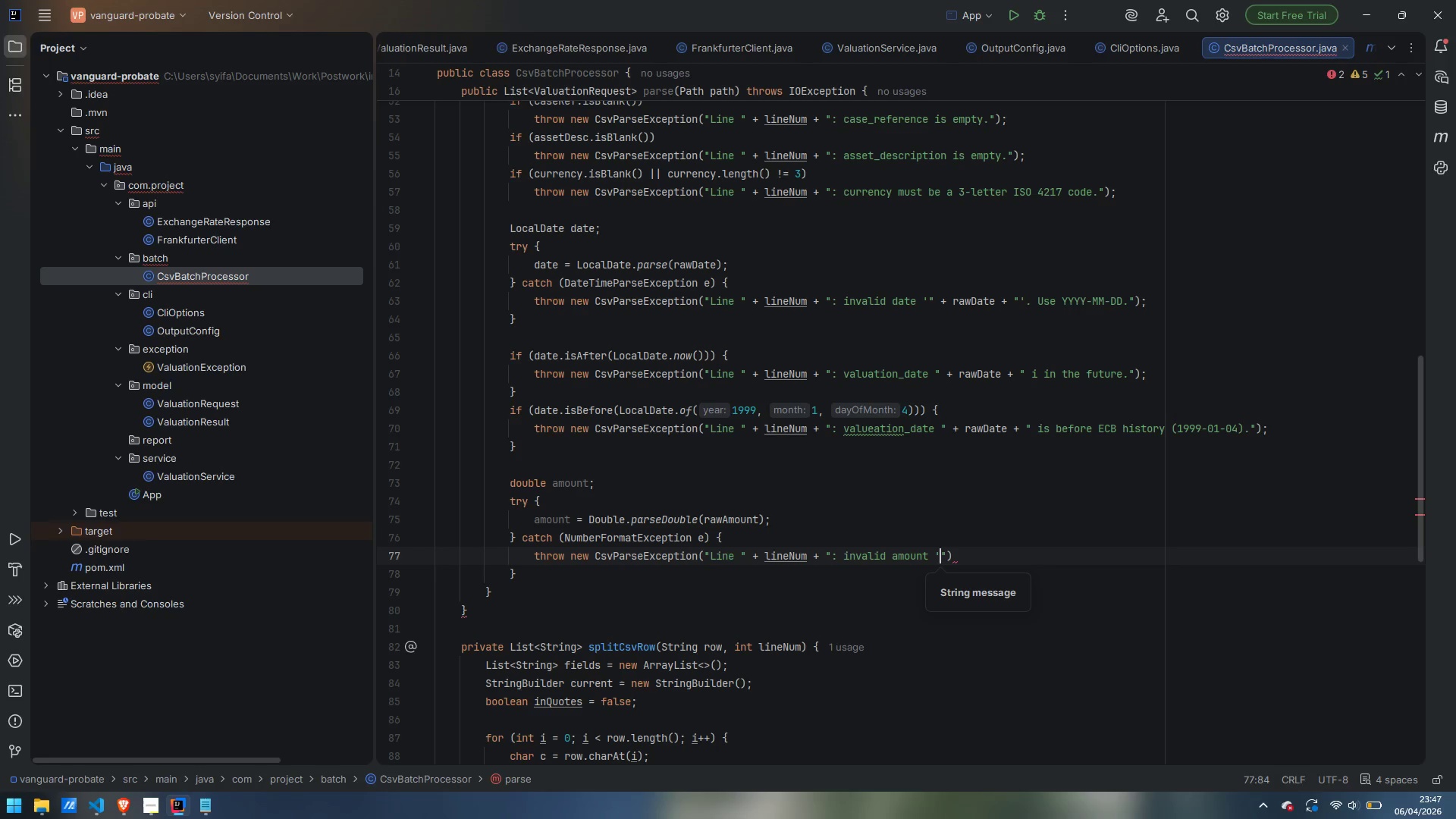 
key(ArrowRight)
 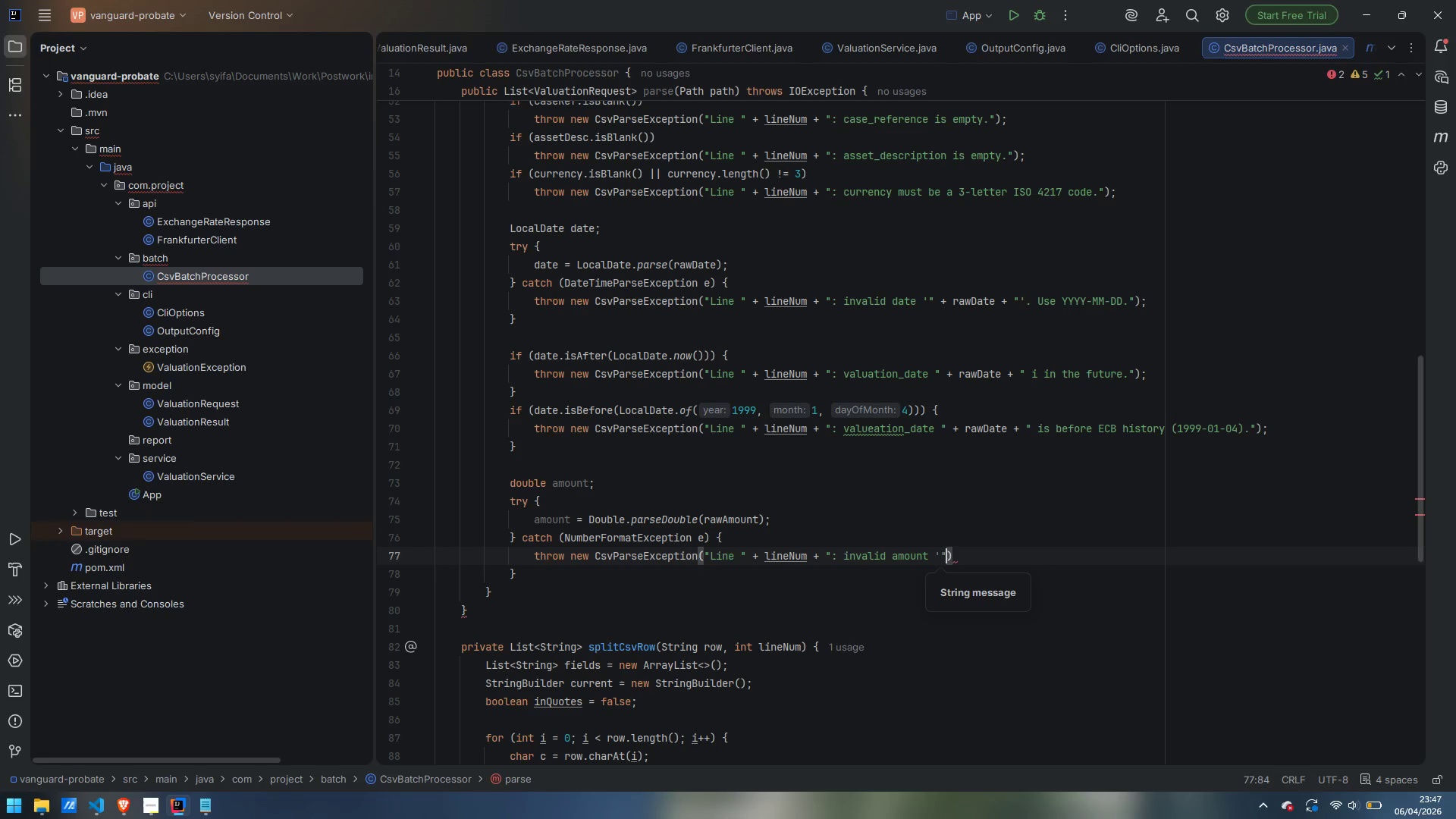 
type( + field)
 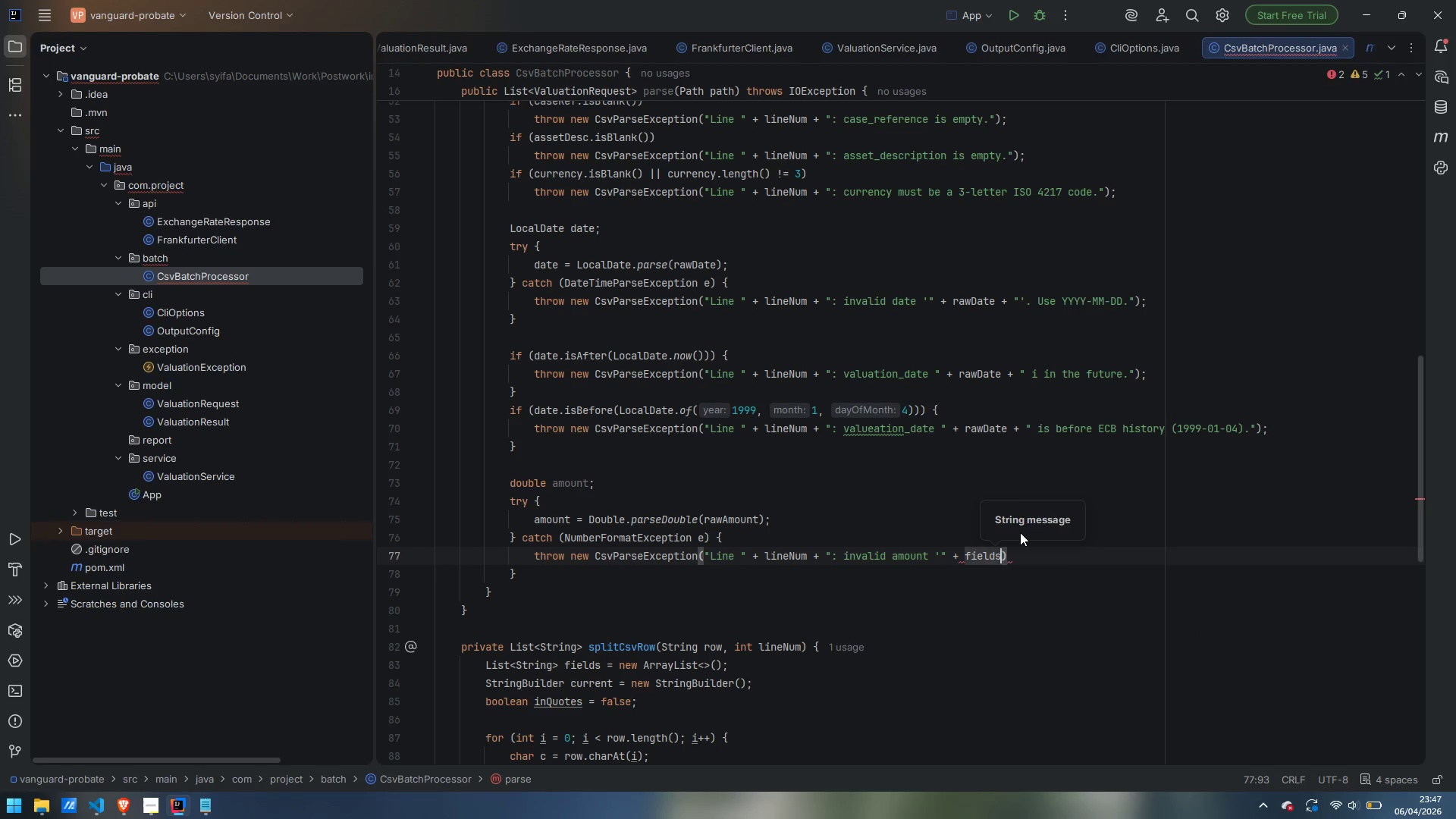 
 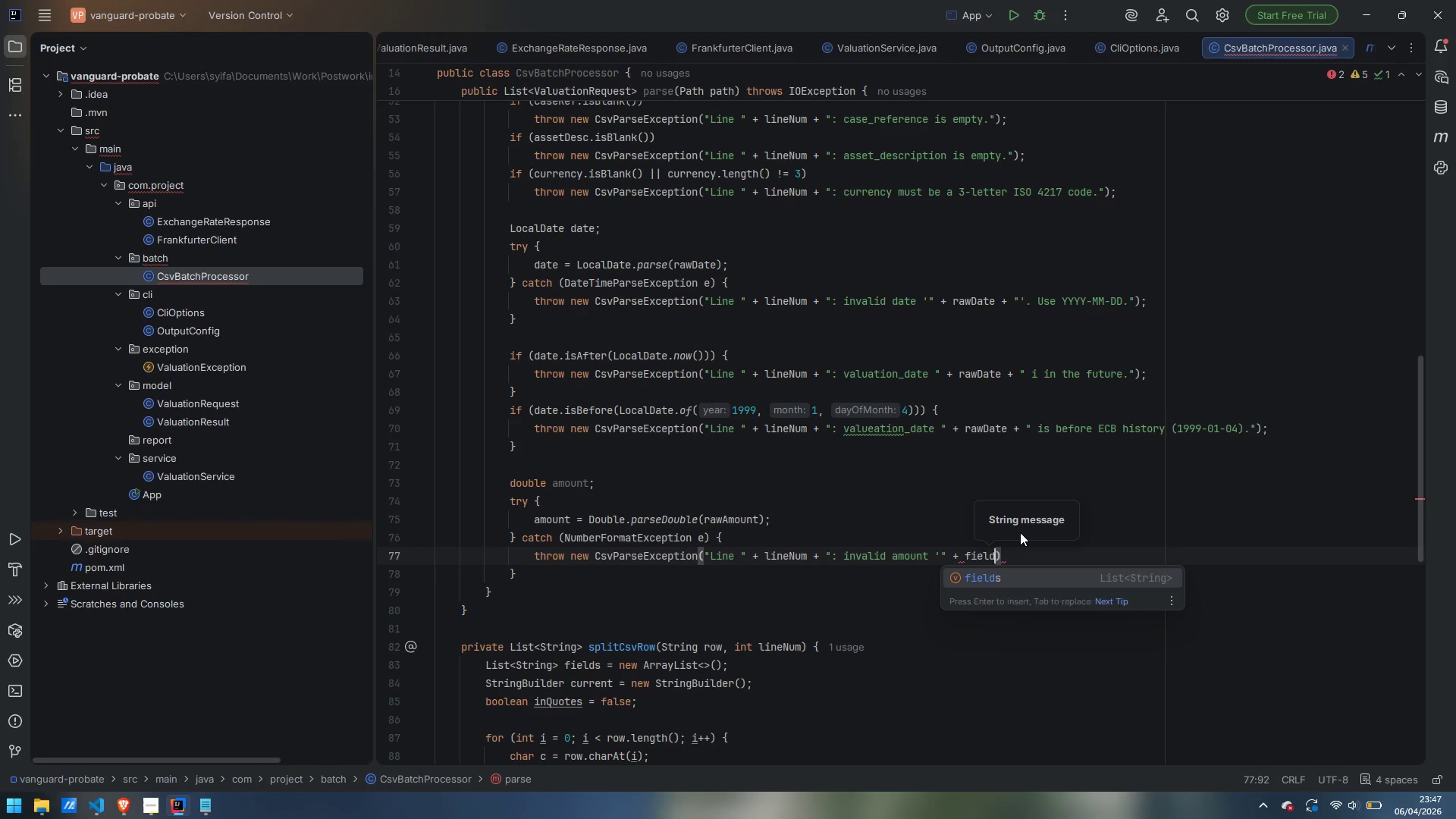 
key(Enter)
 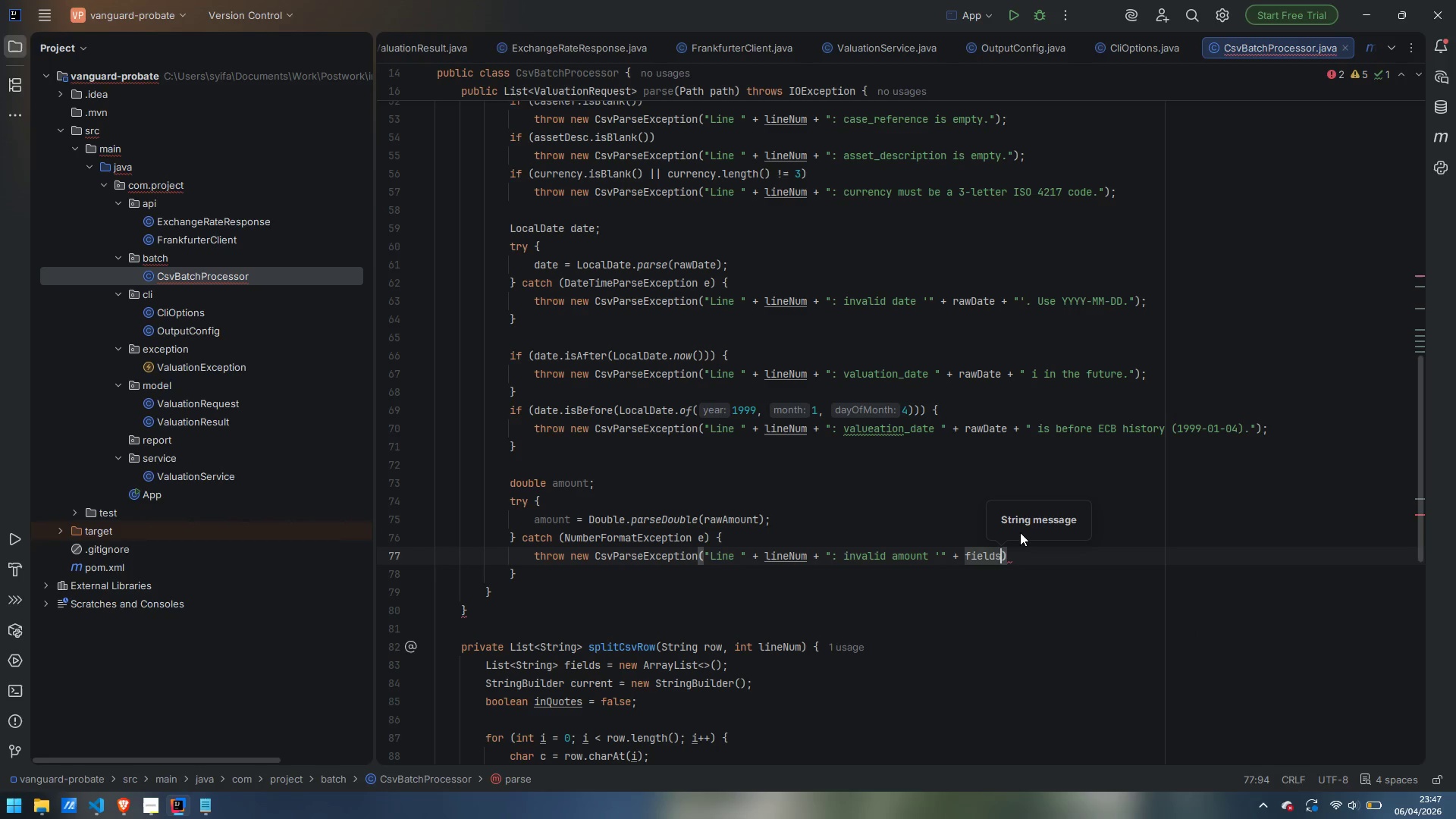 
type(.get)
 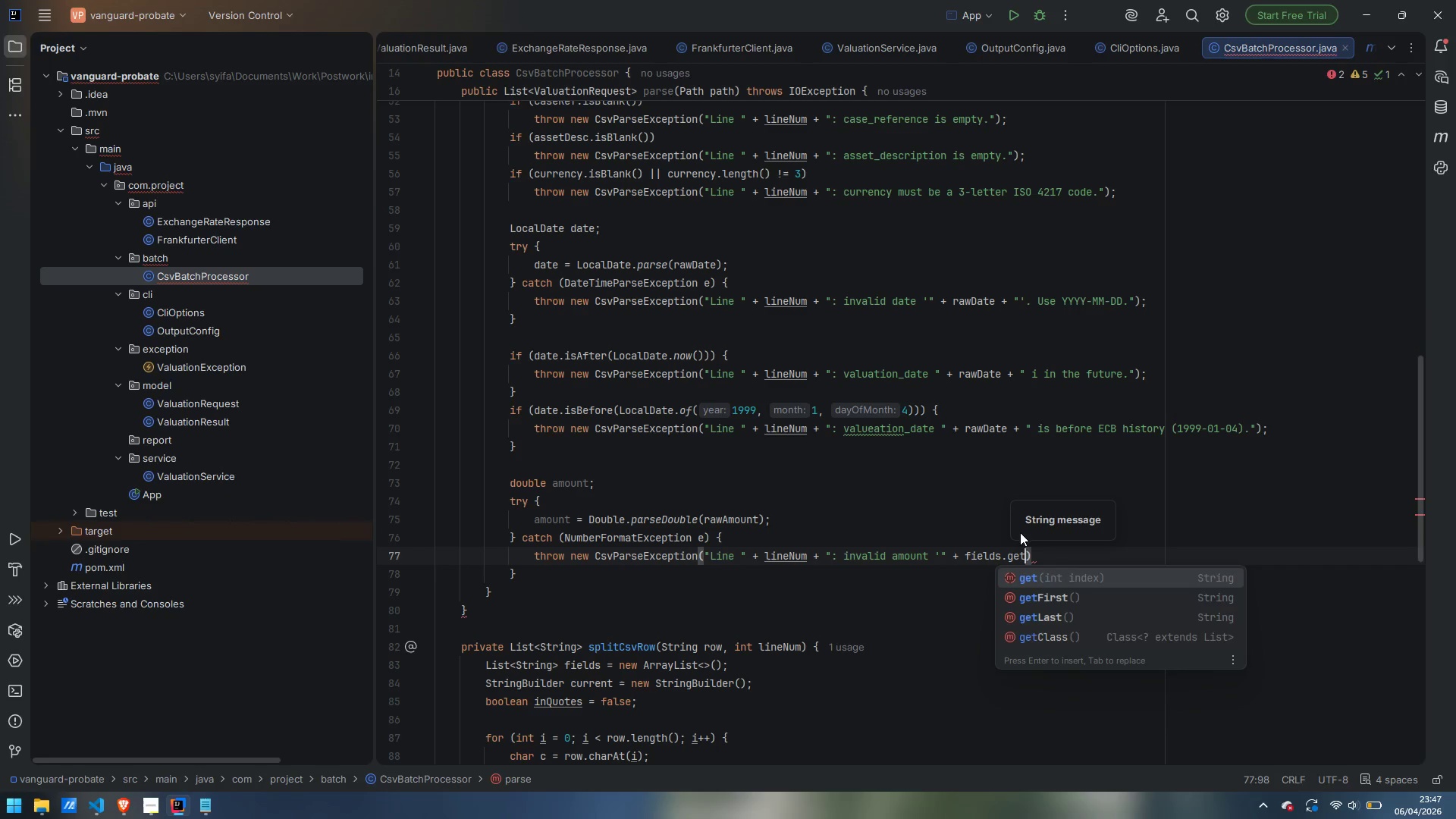 
key(Enter)
 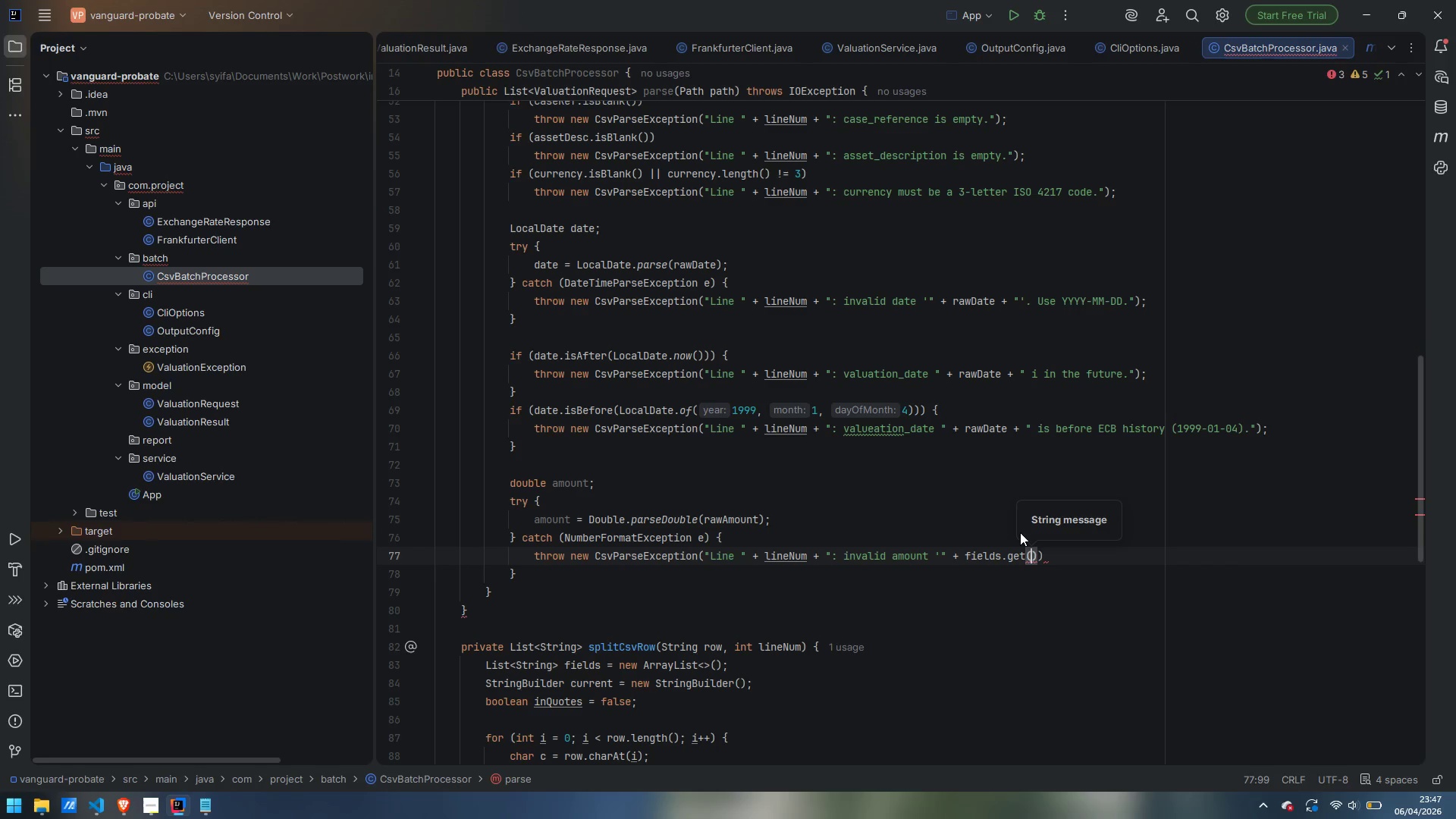 
key(4)
 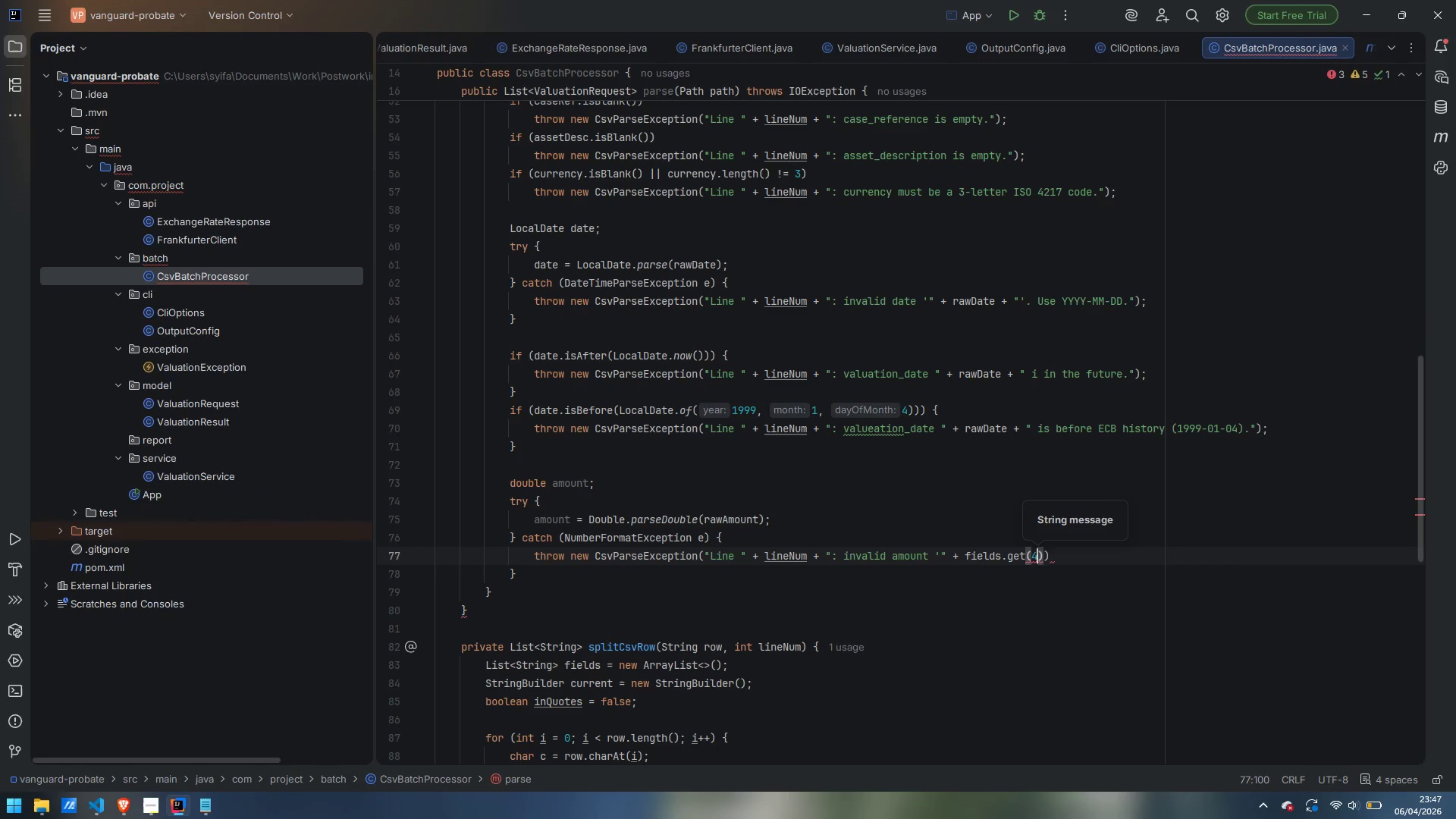 
key(ArrowRight)
 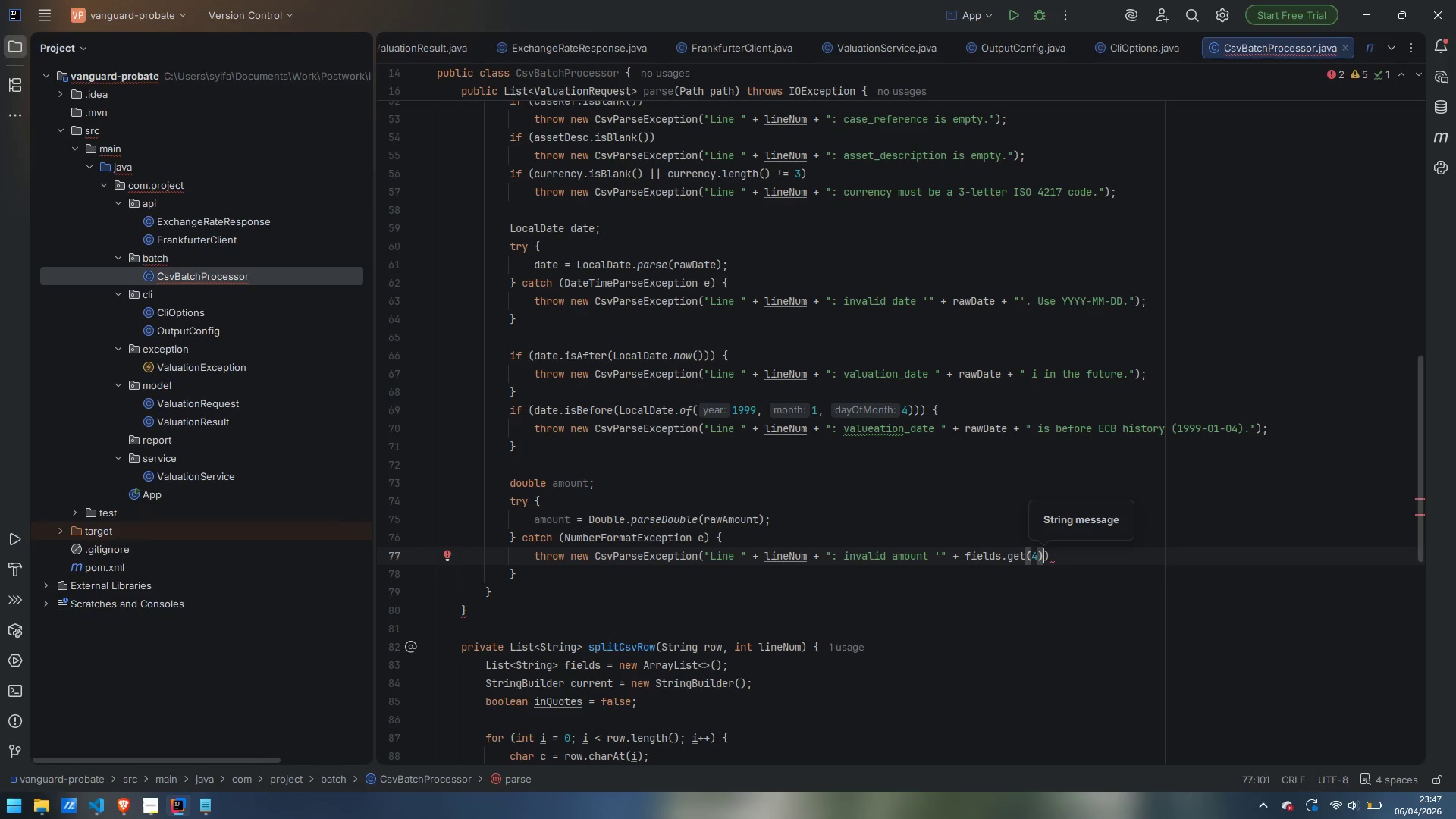 
key(Space)
 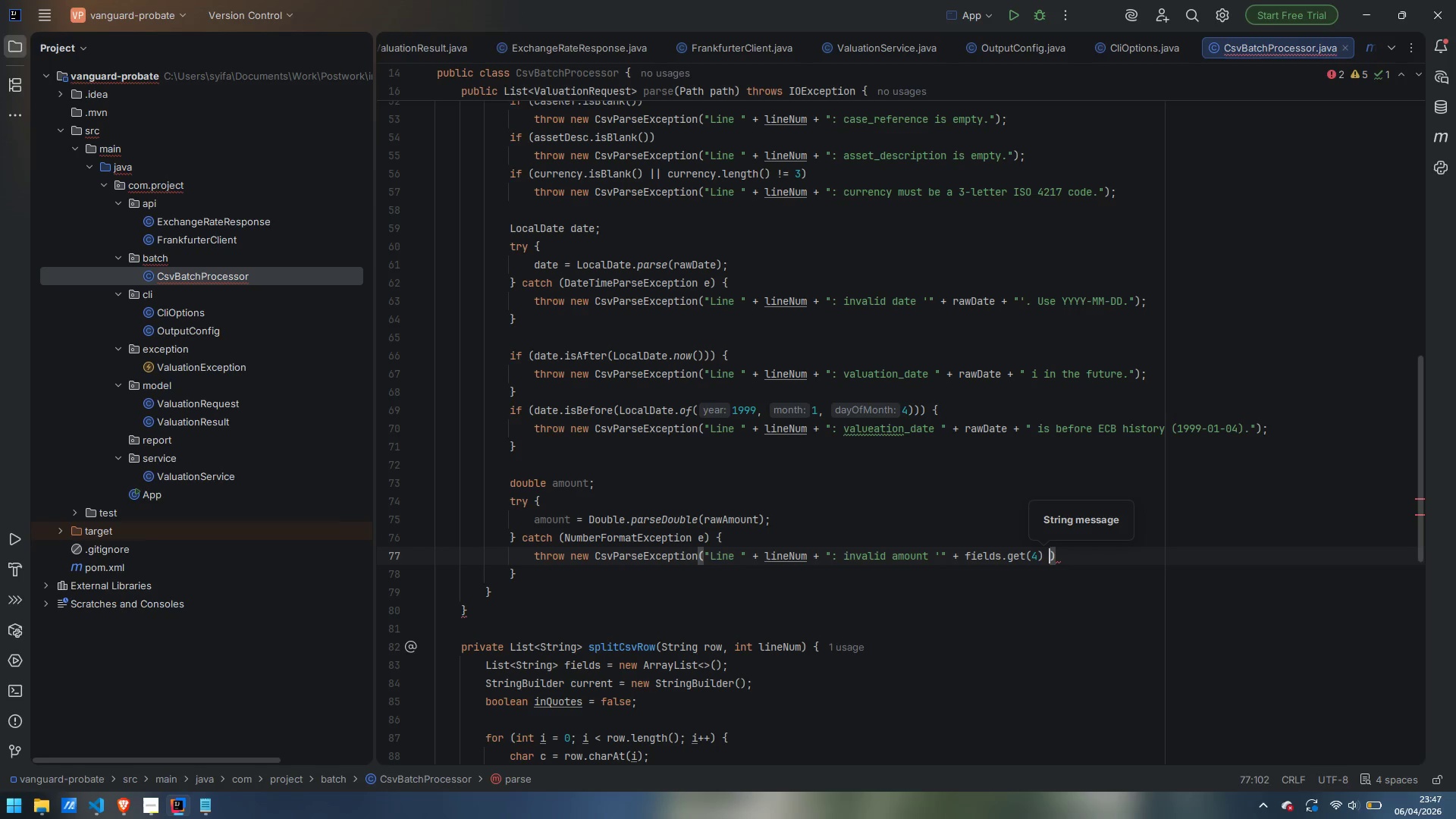 
key(Shift+ShiftLeft)
 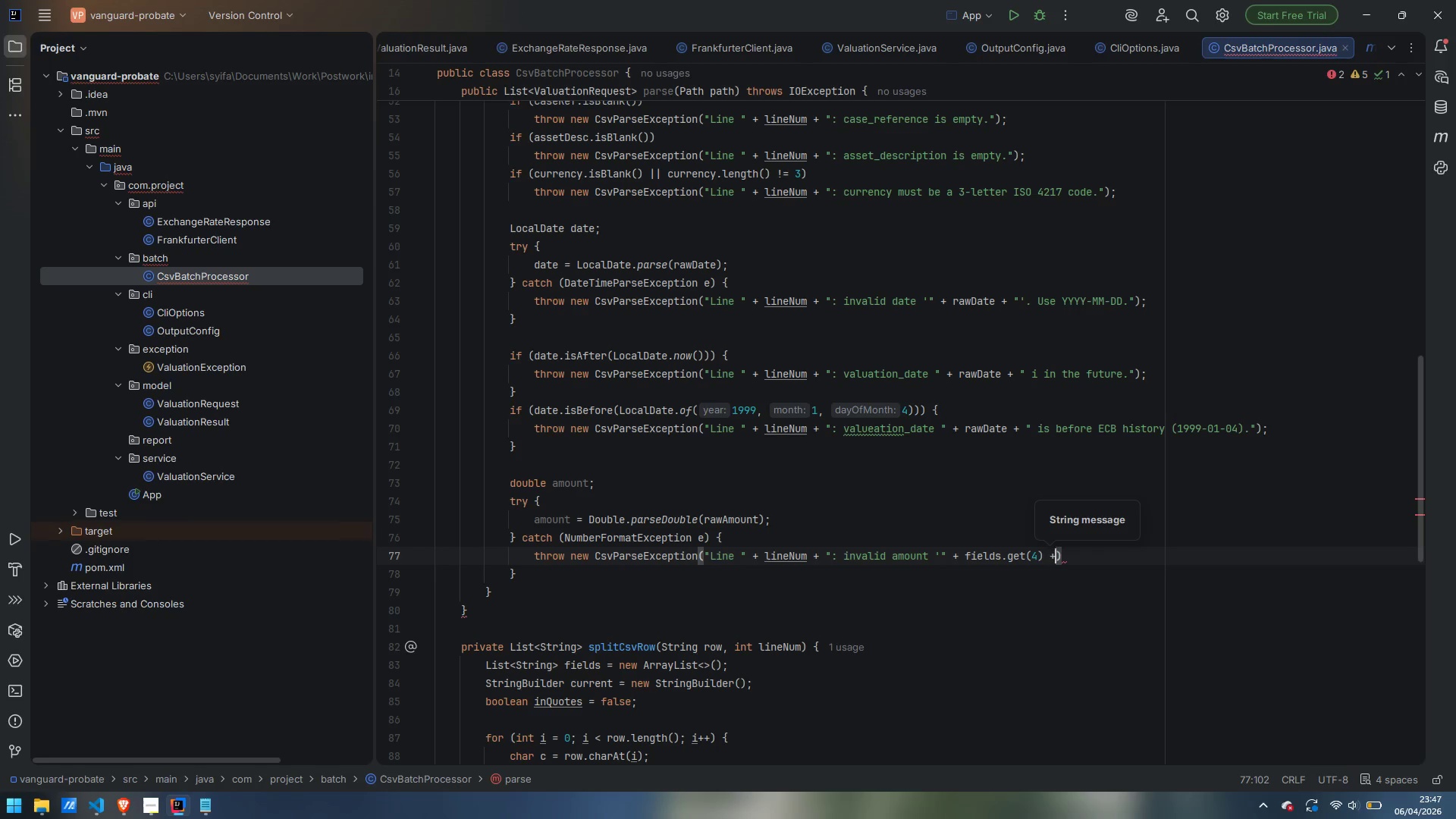 
key(Shift+Equal)
 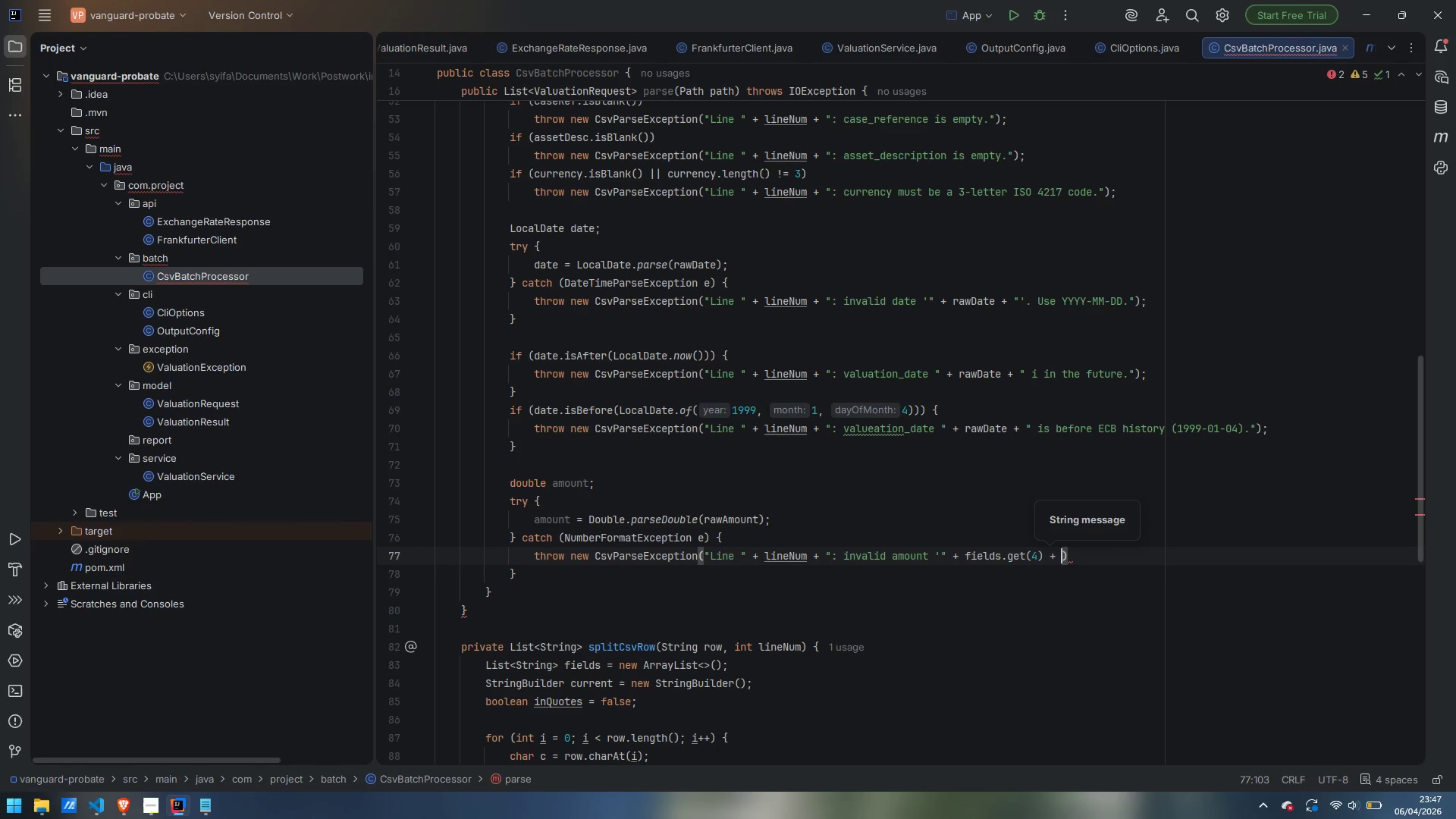 
key(Space)
 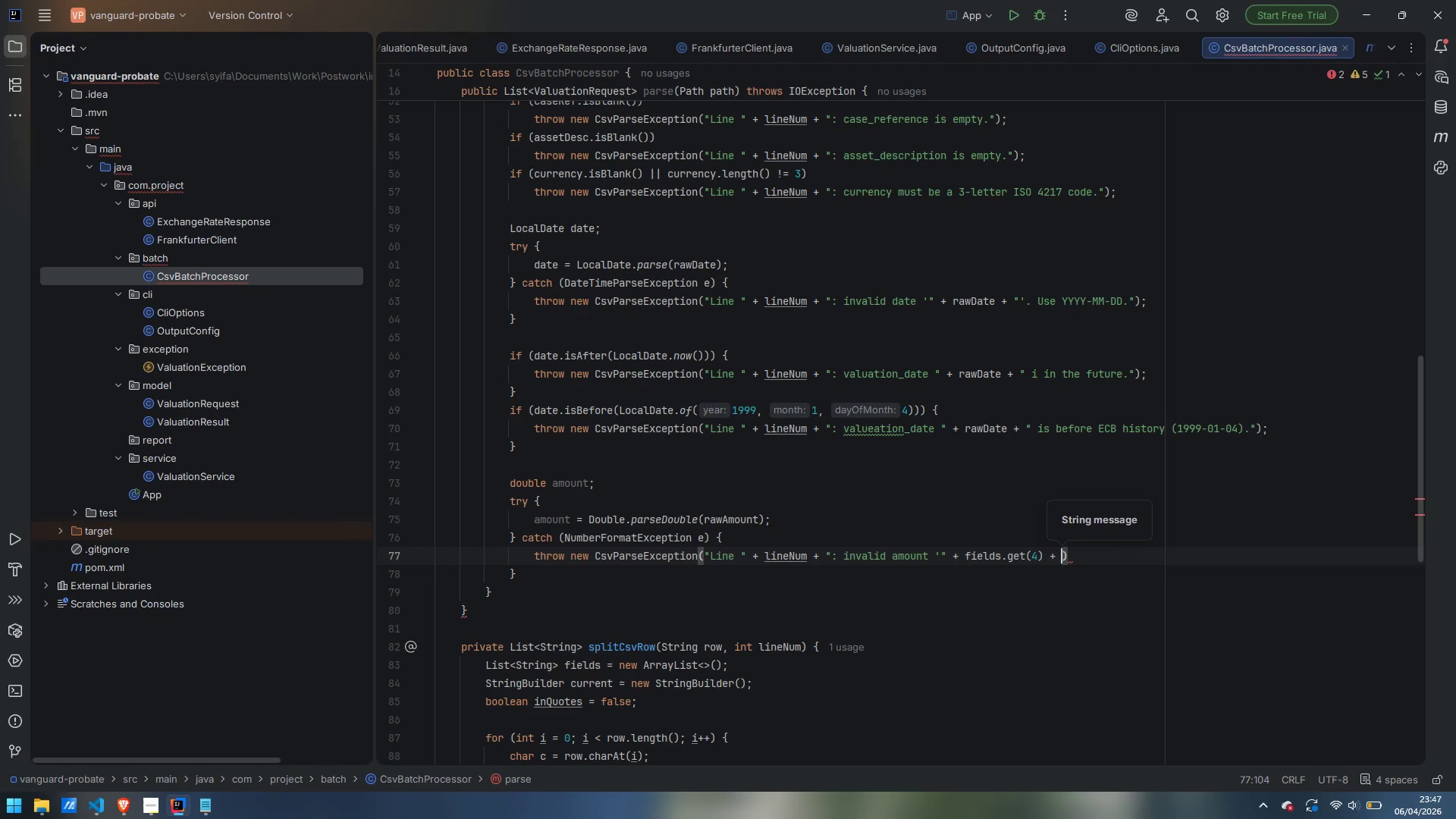 
hold_key(key=ShiftLeft, duration=0.44)
 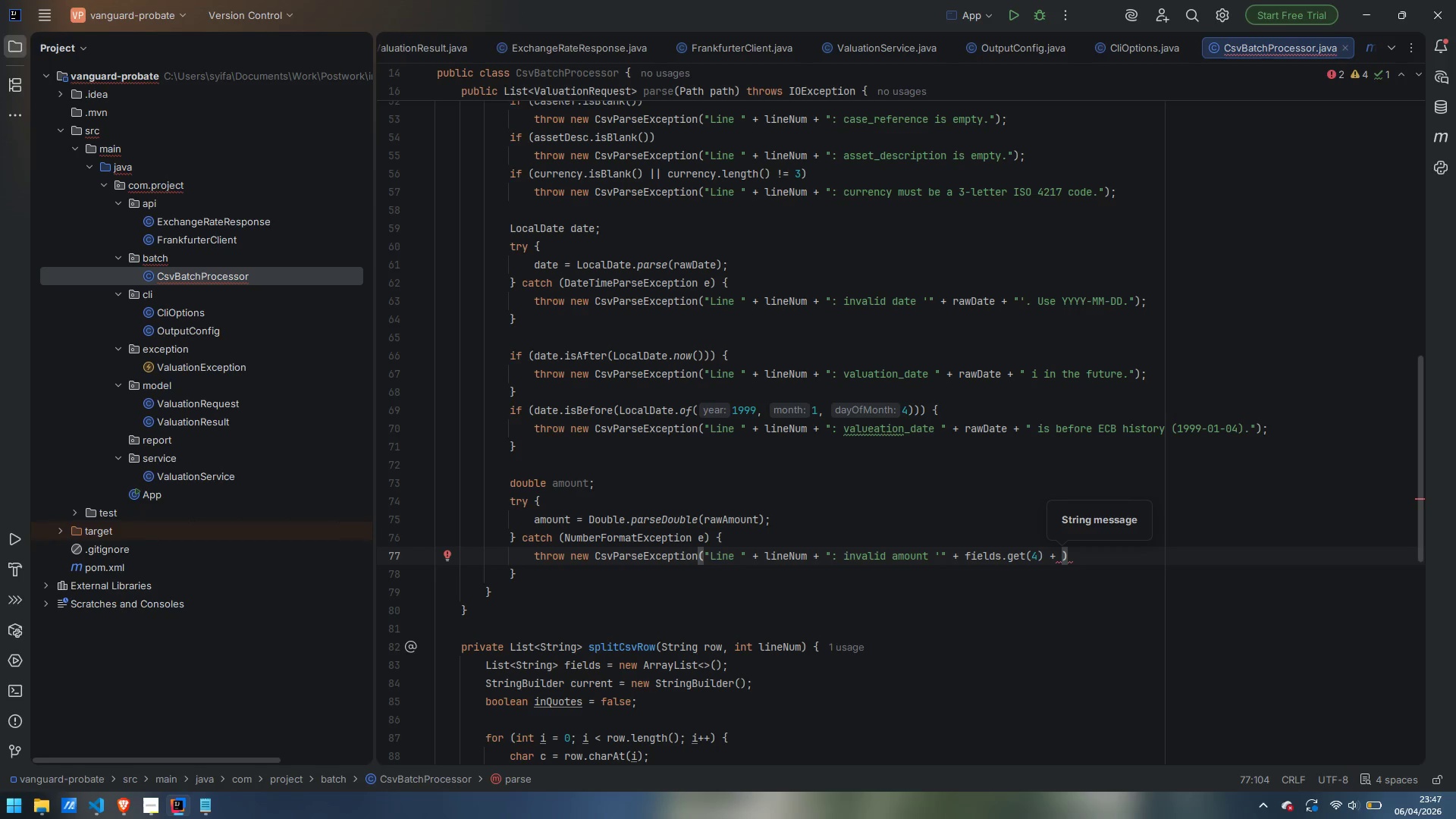 
key(Shift+Quote)
 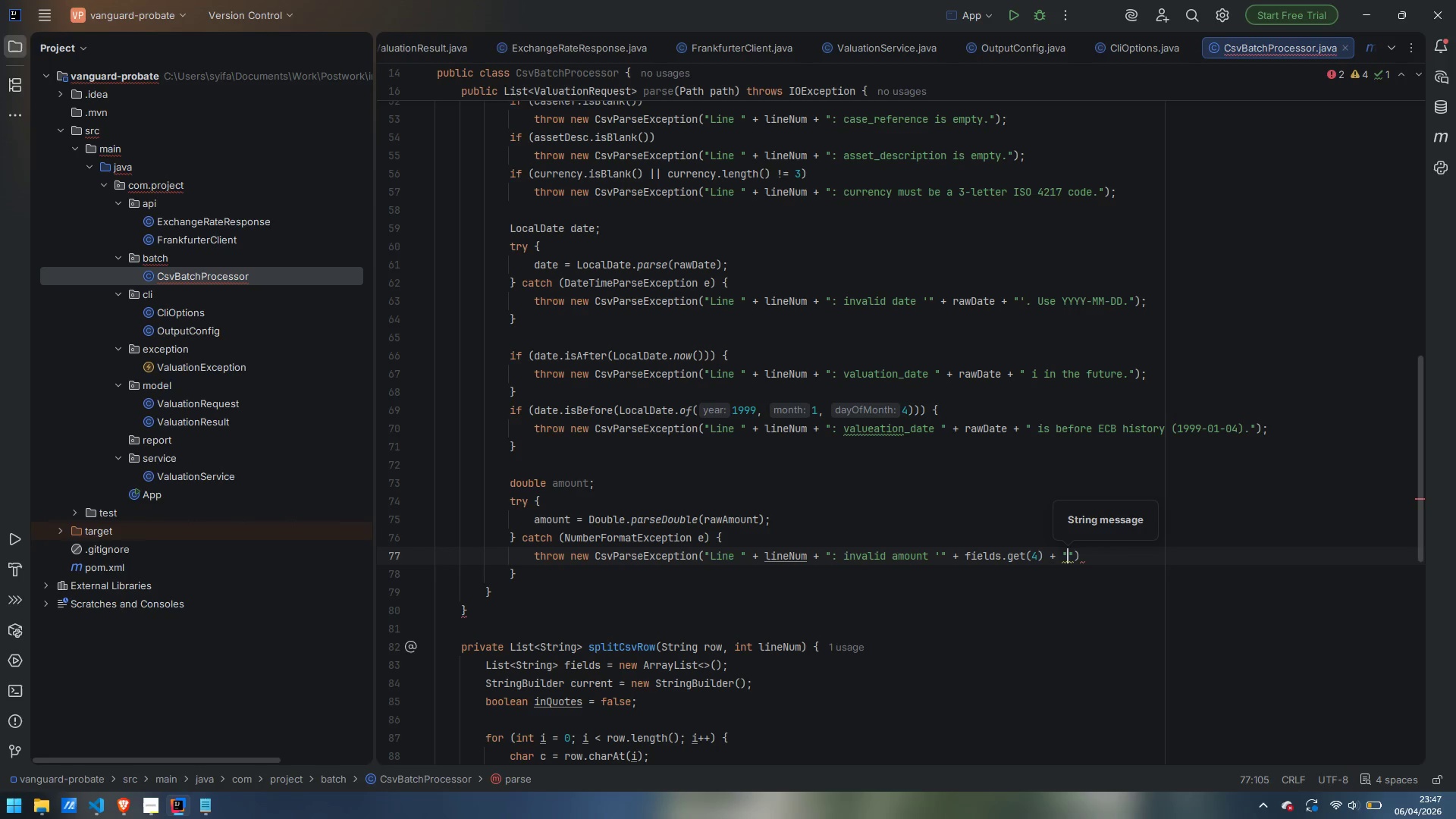 
key(Quote)
 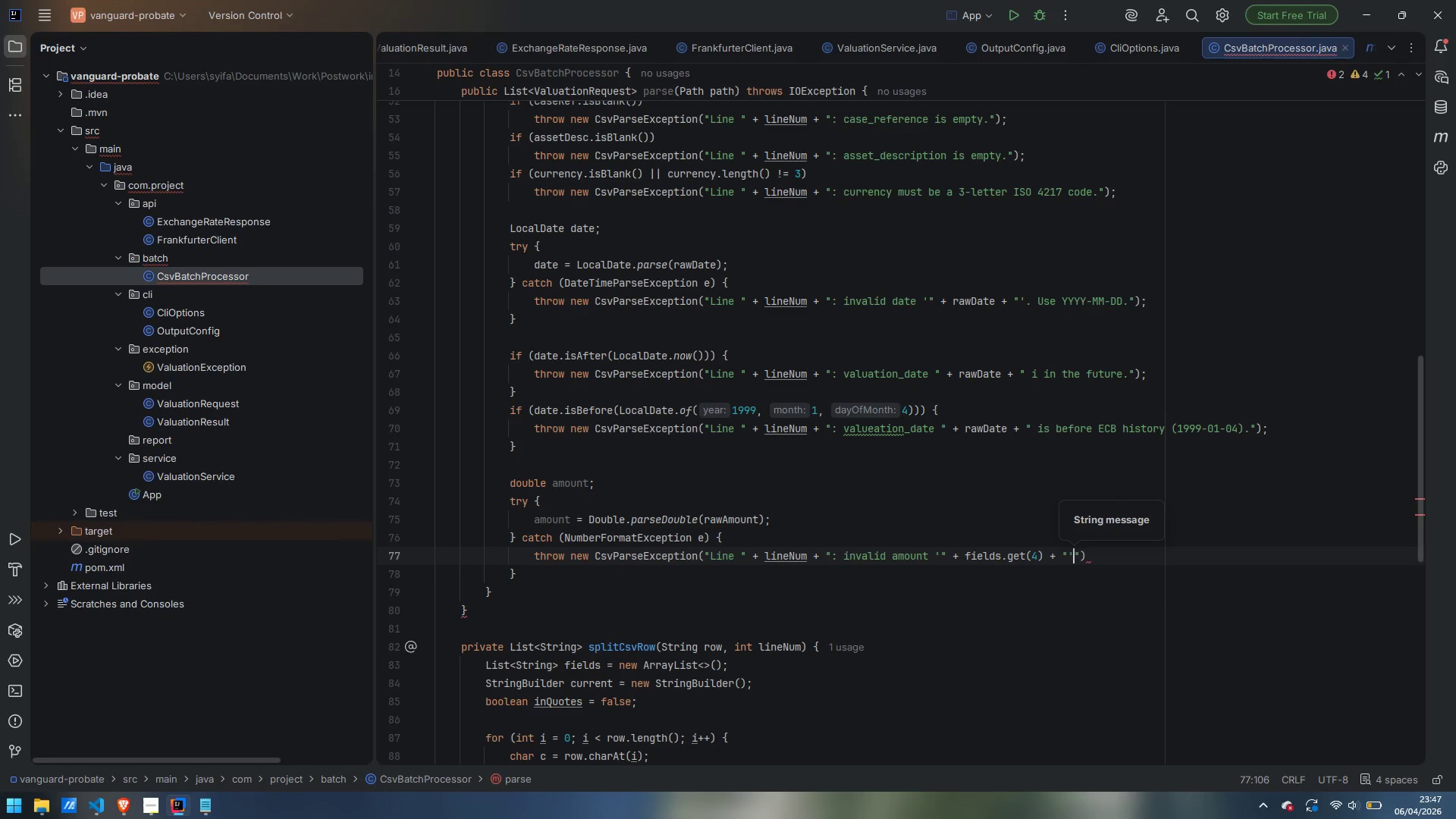 
key(Period)
 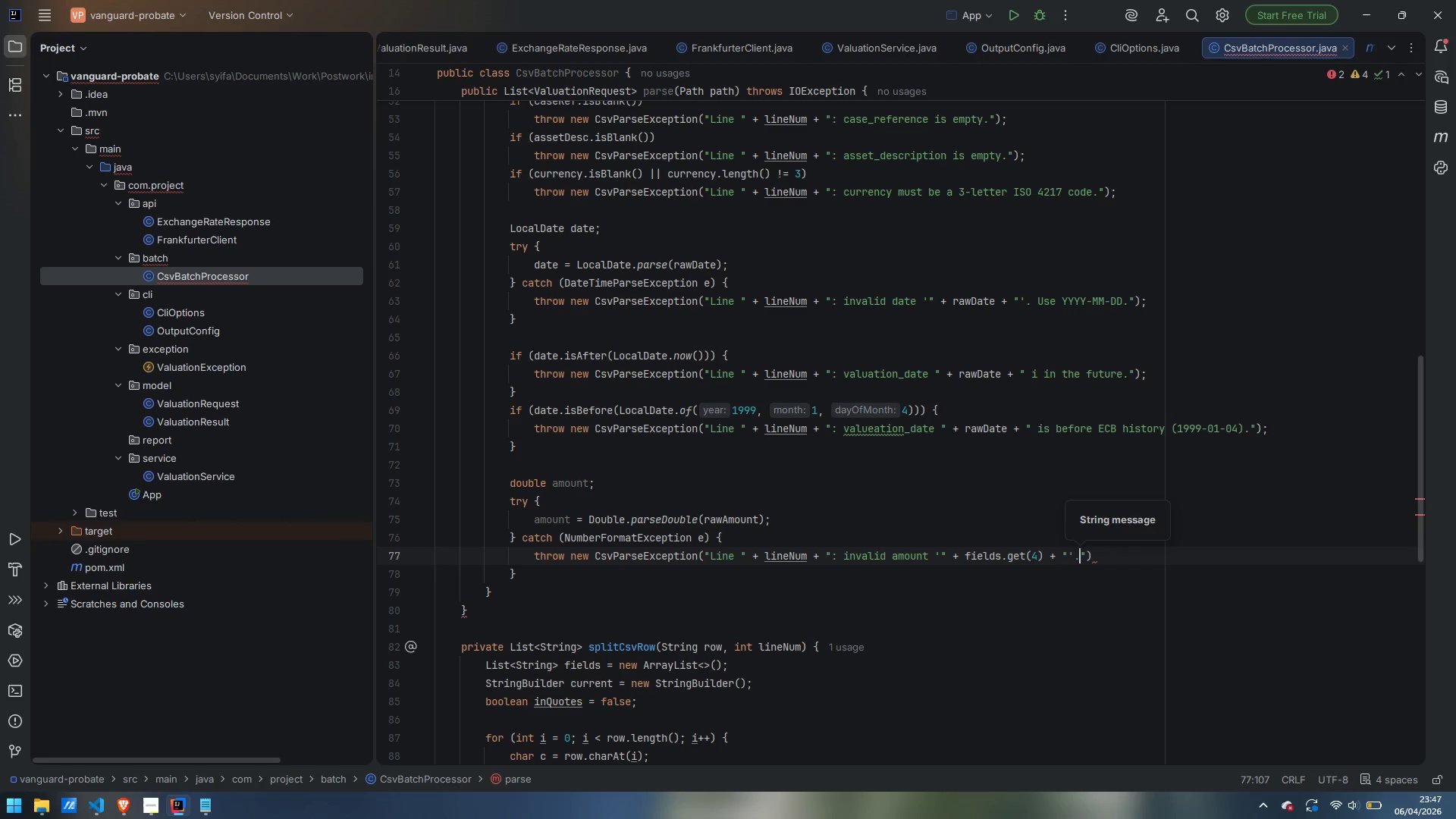 
key(ArrowRight)
 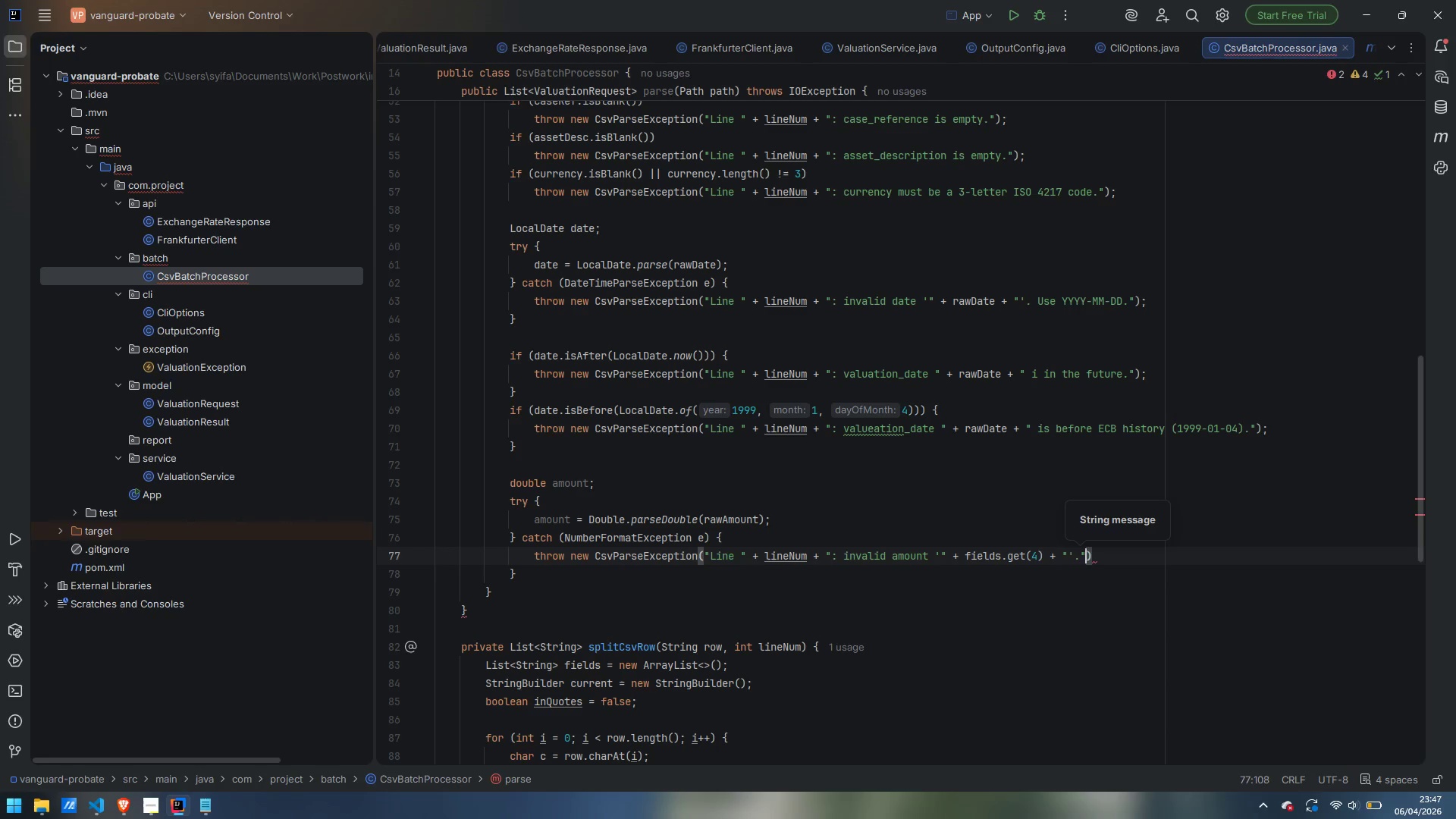 
key(ArrowRight)
 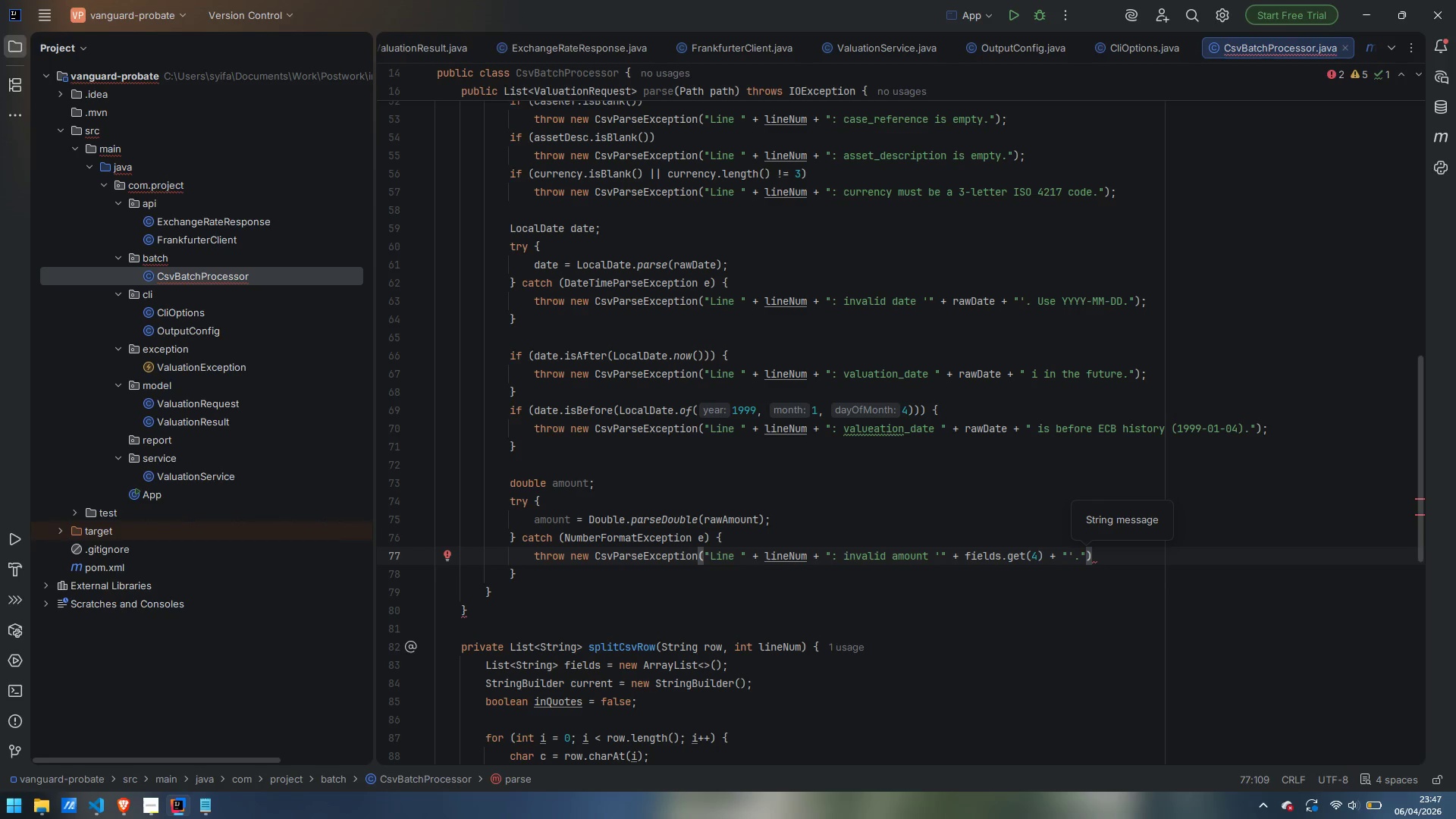 
key(Semicolon)
 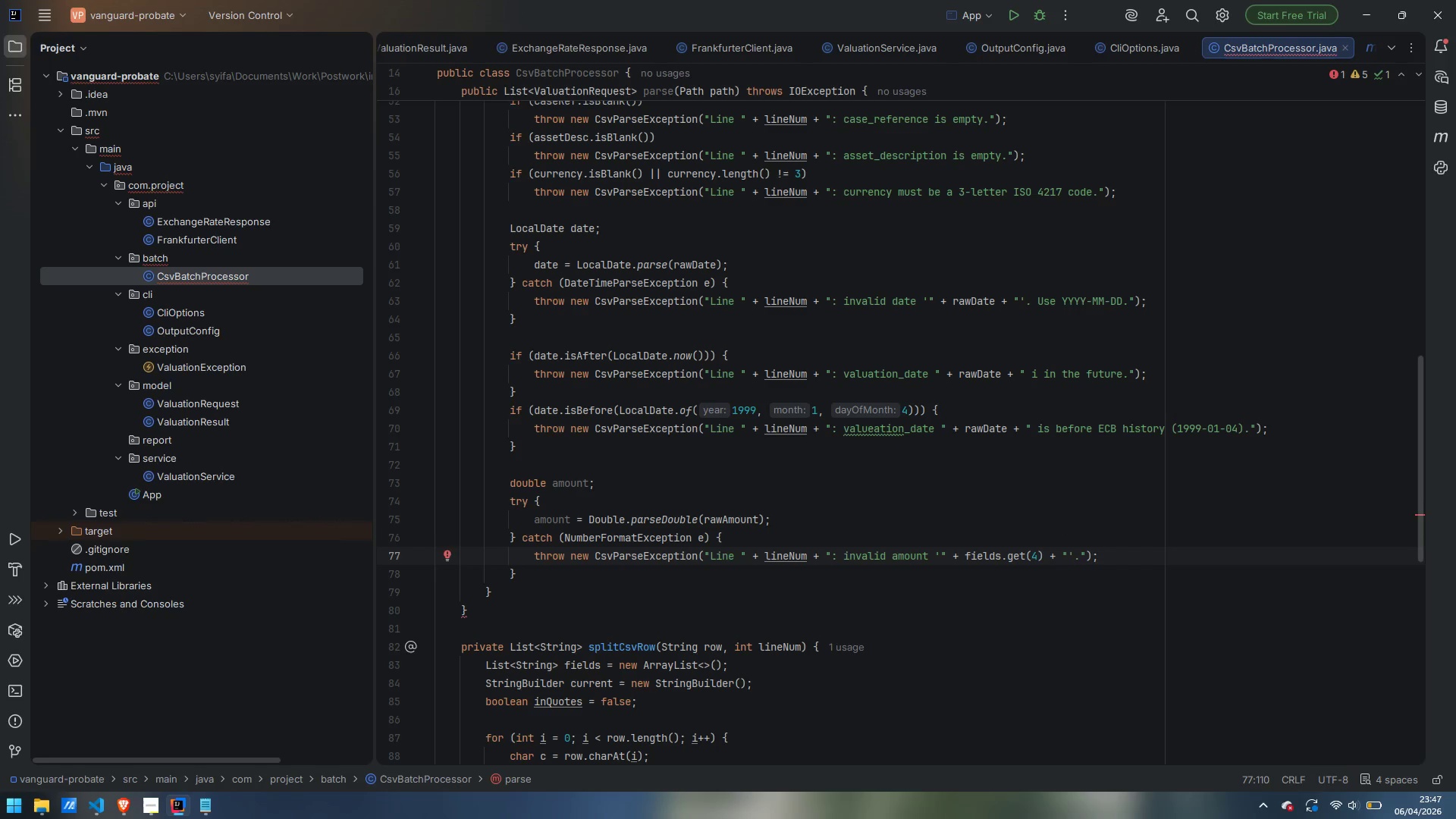 
key(ArrowDown)
 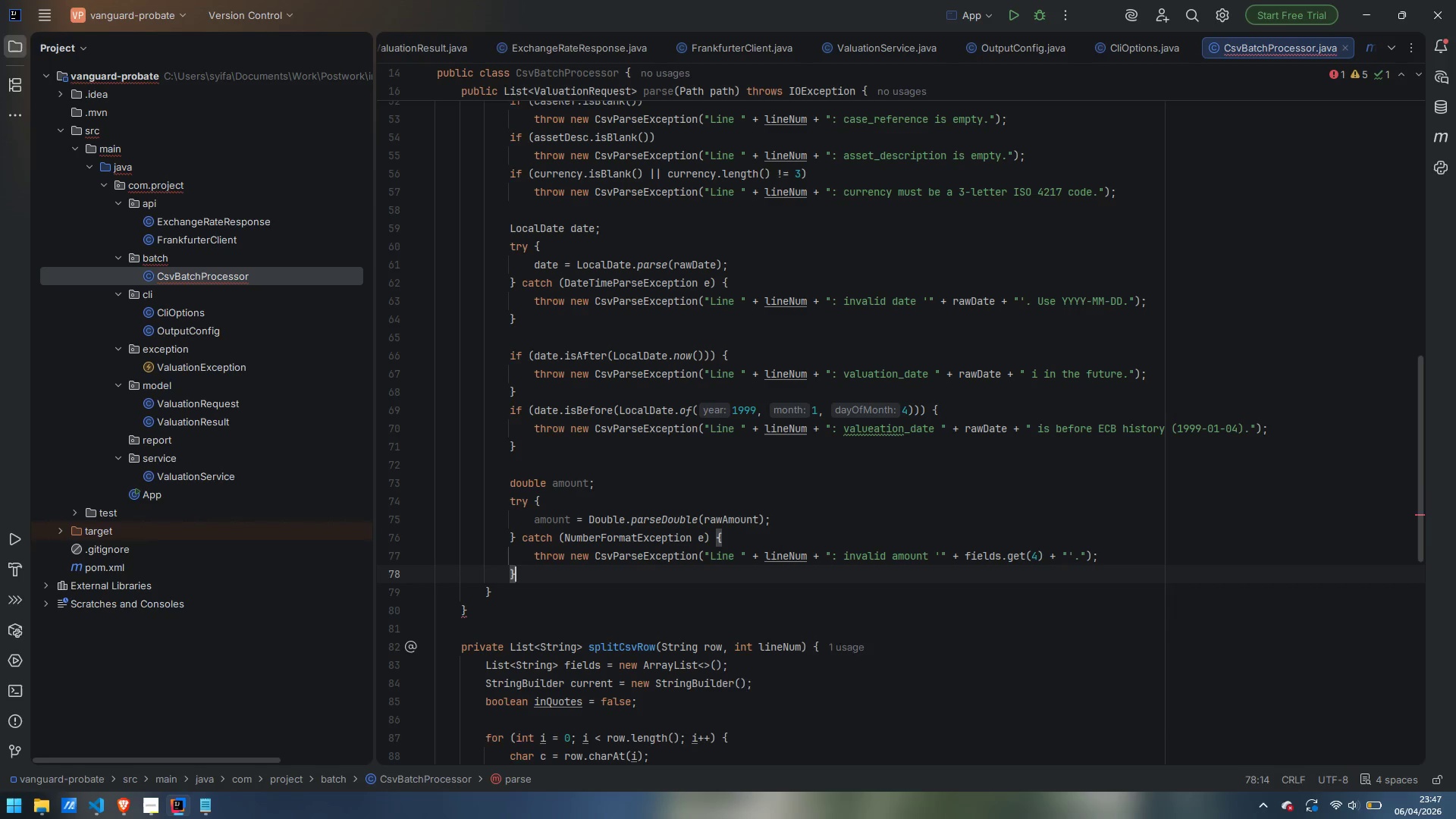 
key(Enter)
 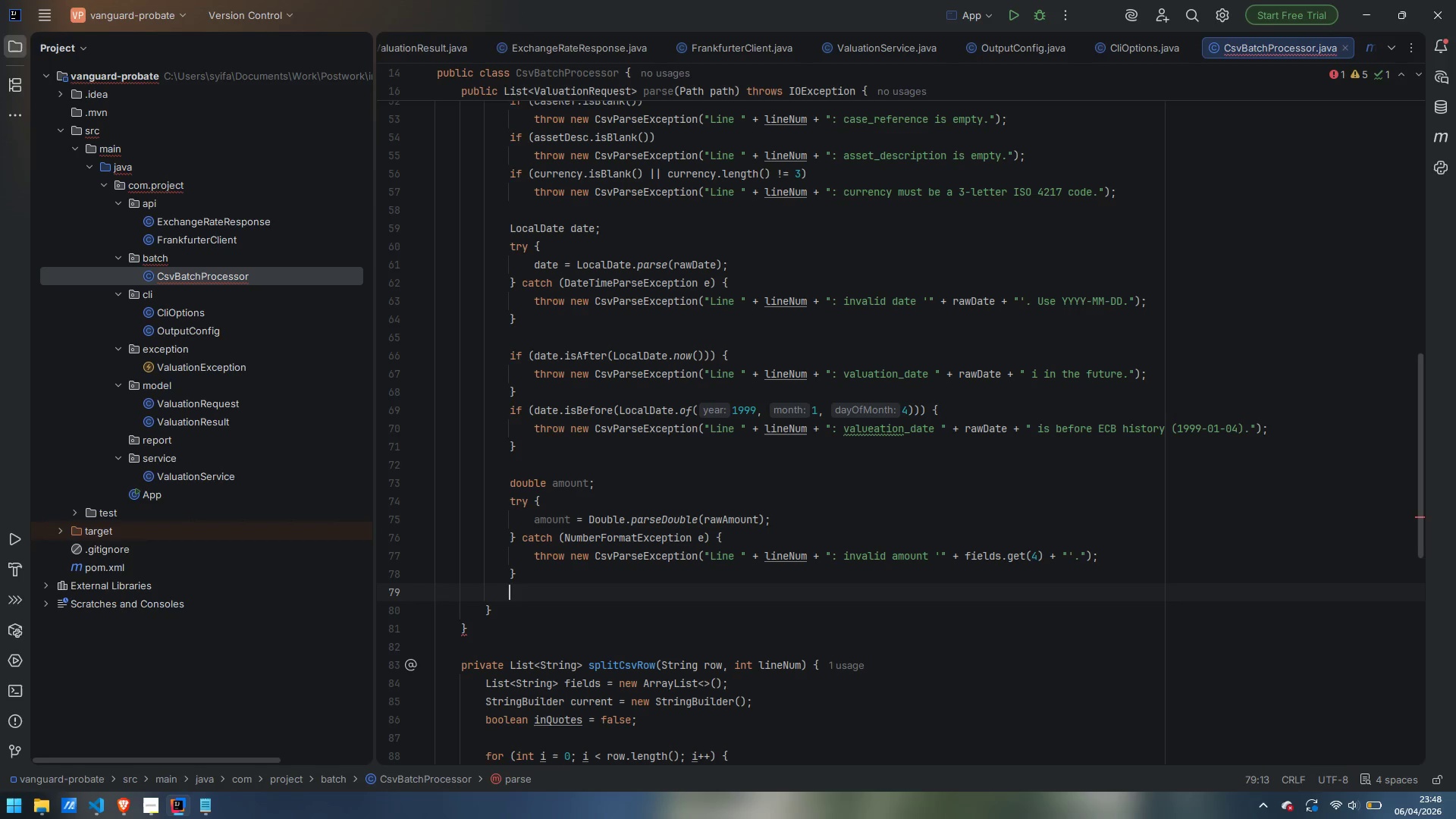 
wait(13.47)
 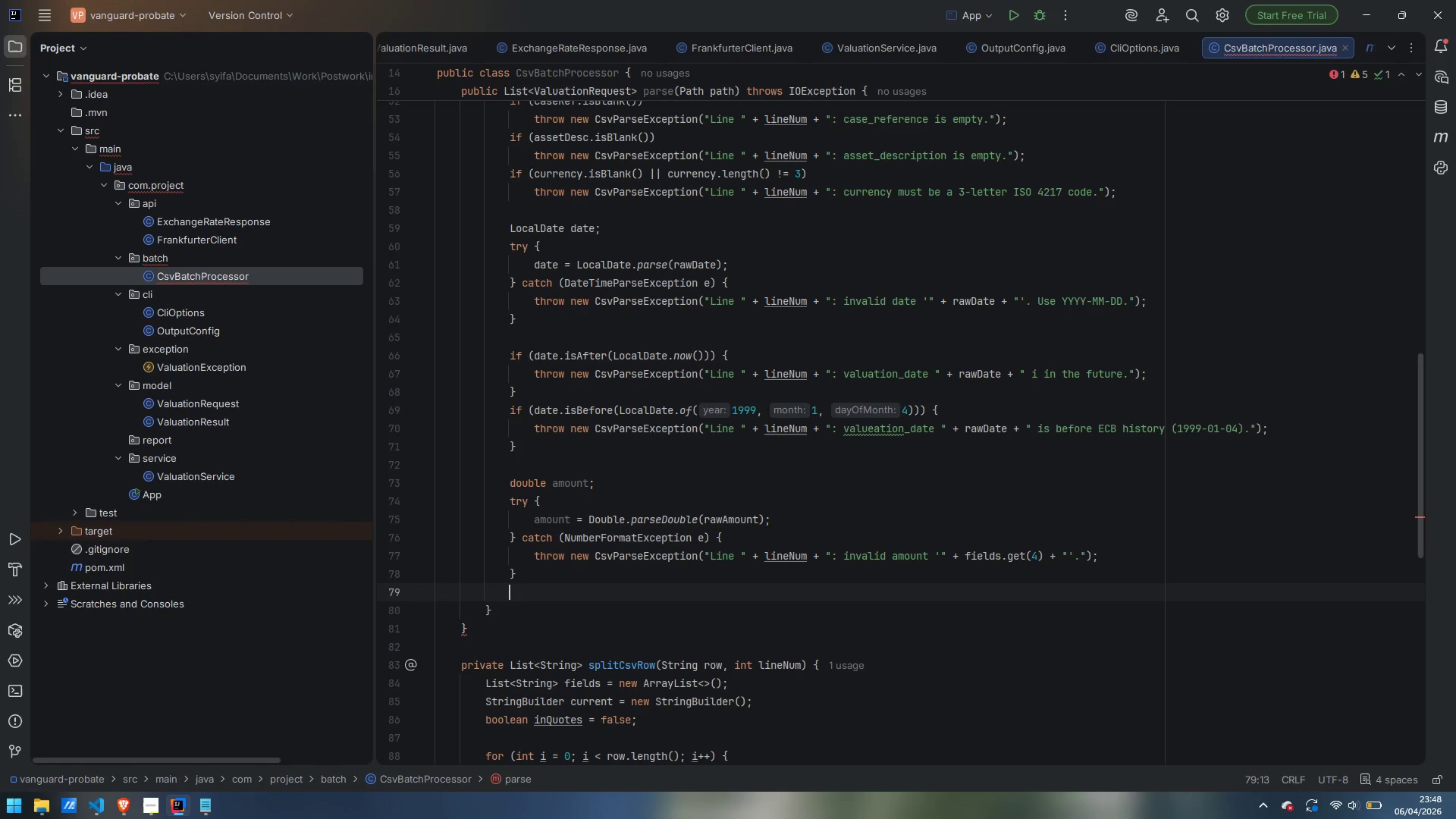 
scroll: coordinate [940, 510], scroll_direction: down, amount: 3.0
 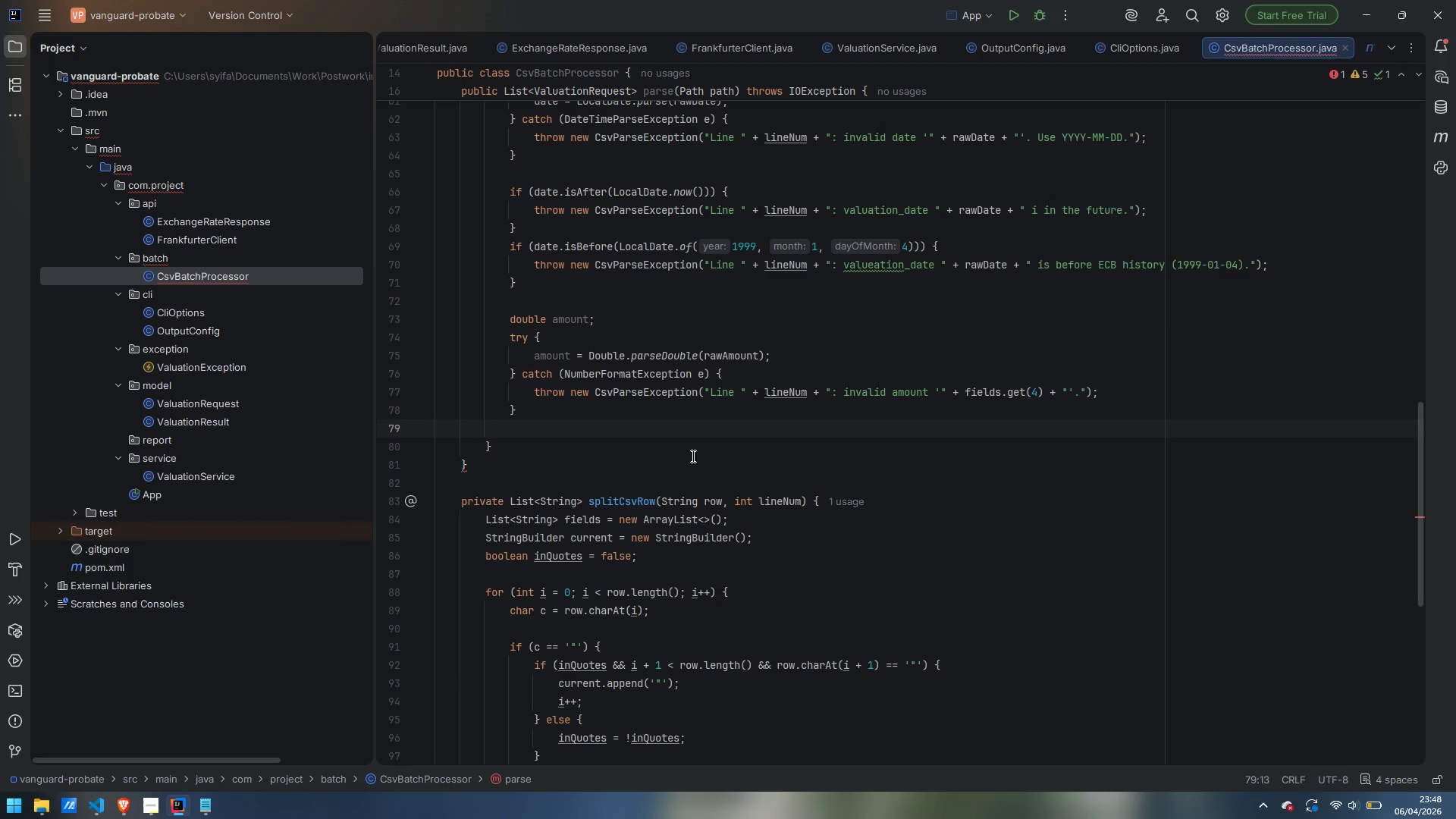 
type(if (amount <= 0)
 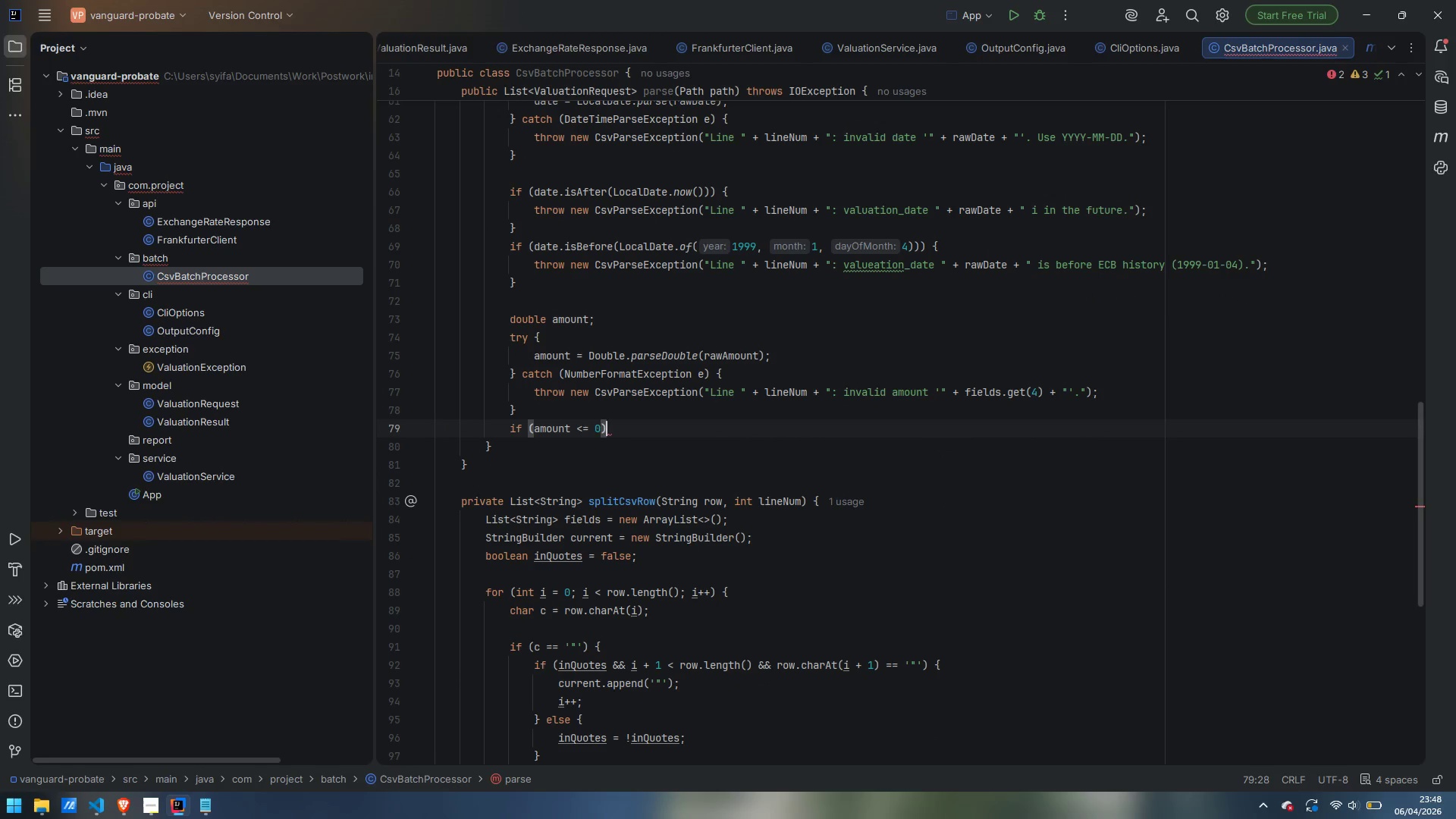 
 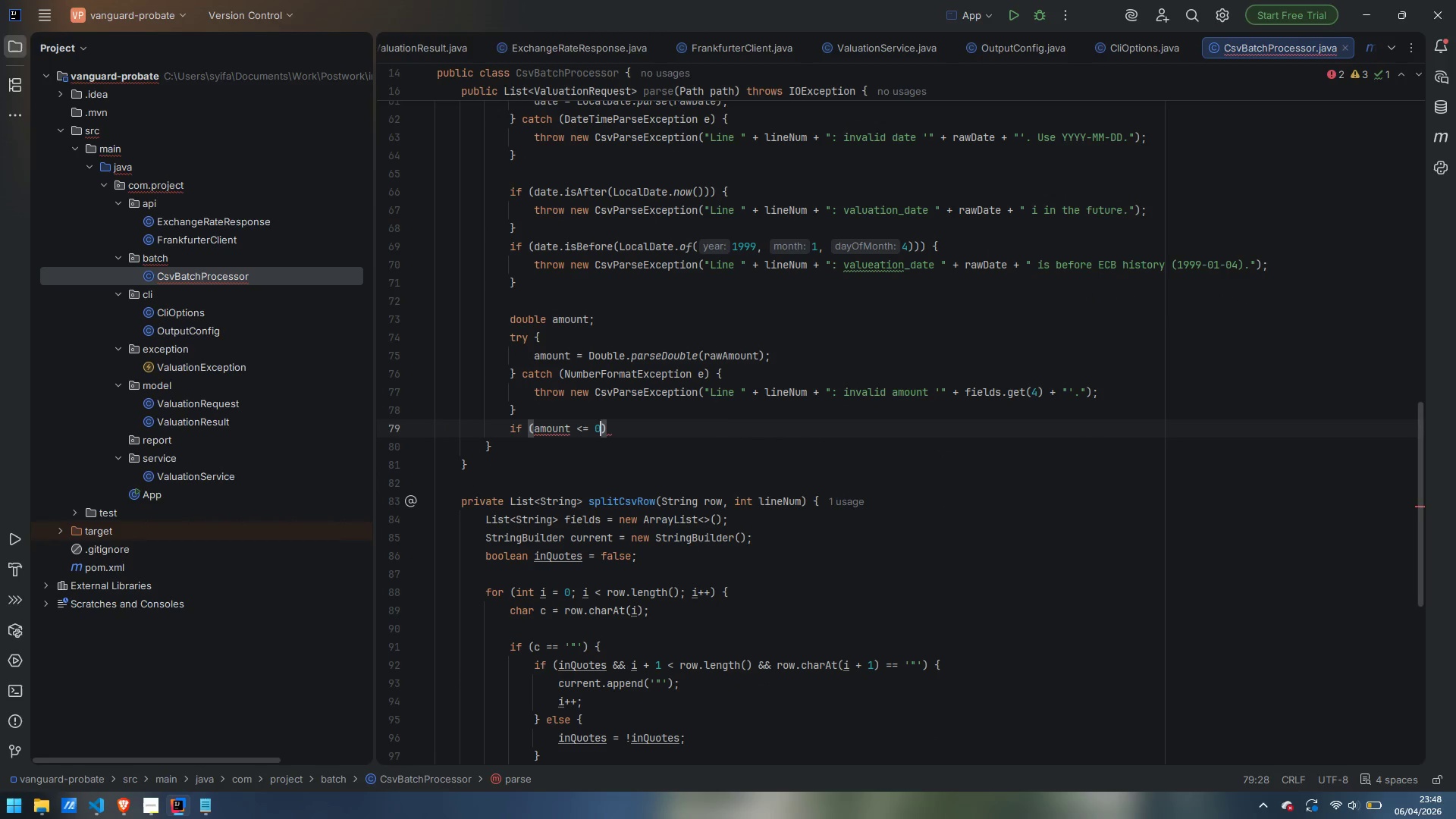 
key(ArrowRight)
 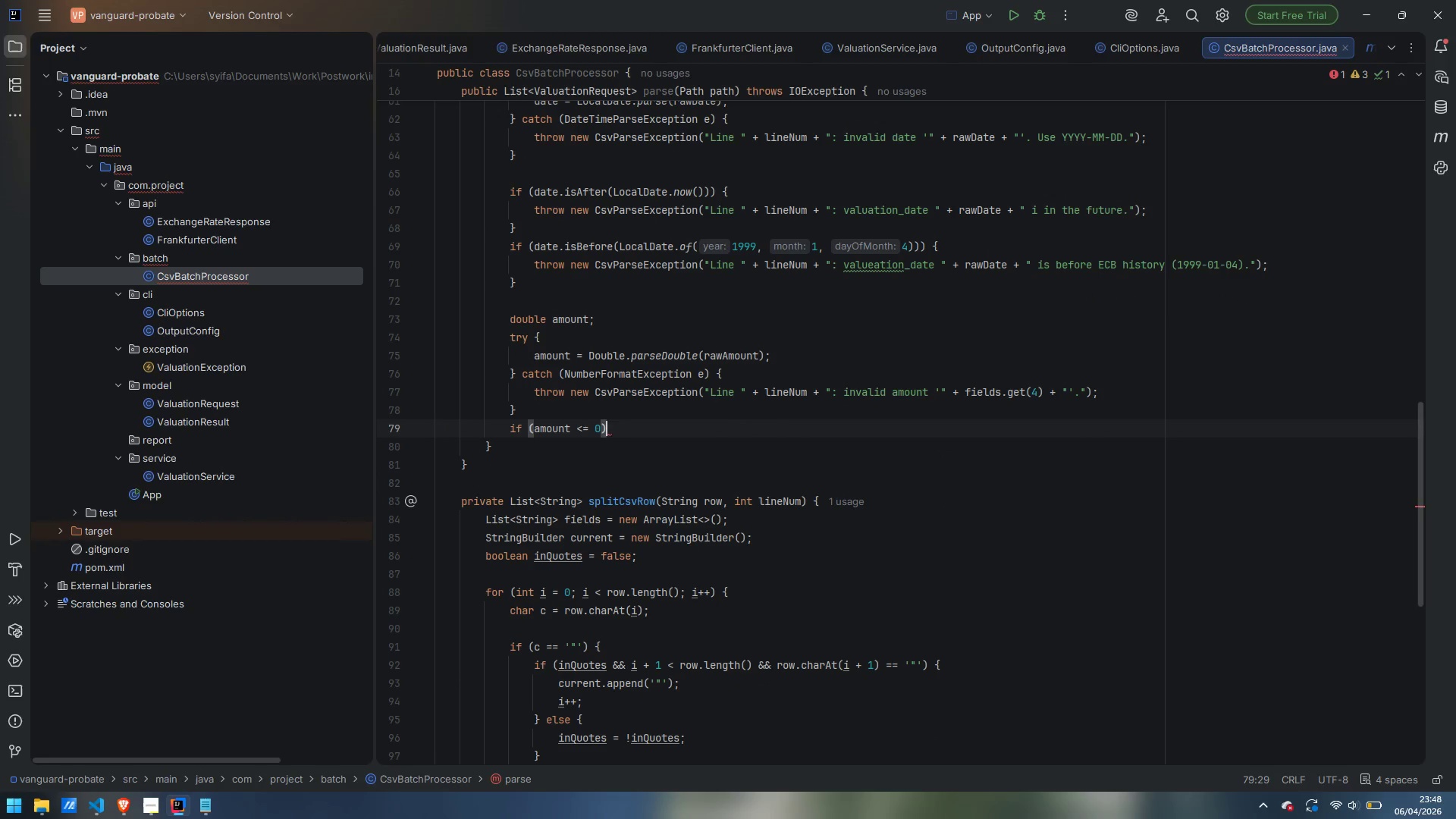 
key(Space)
 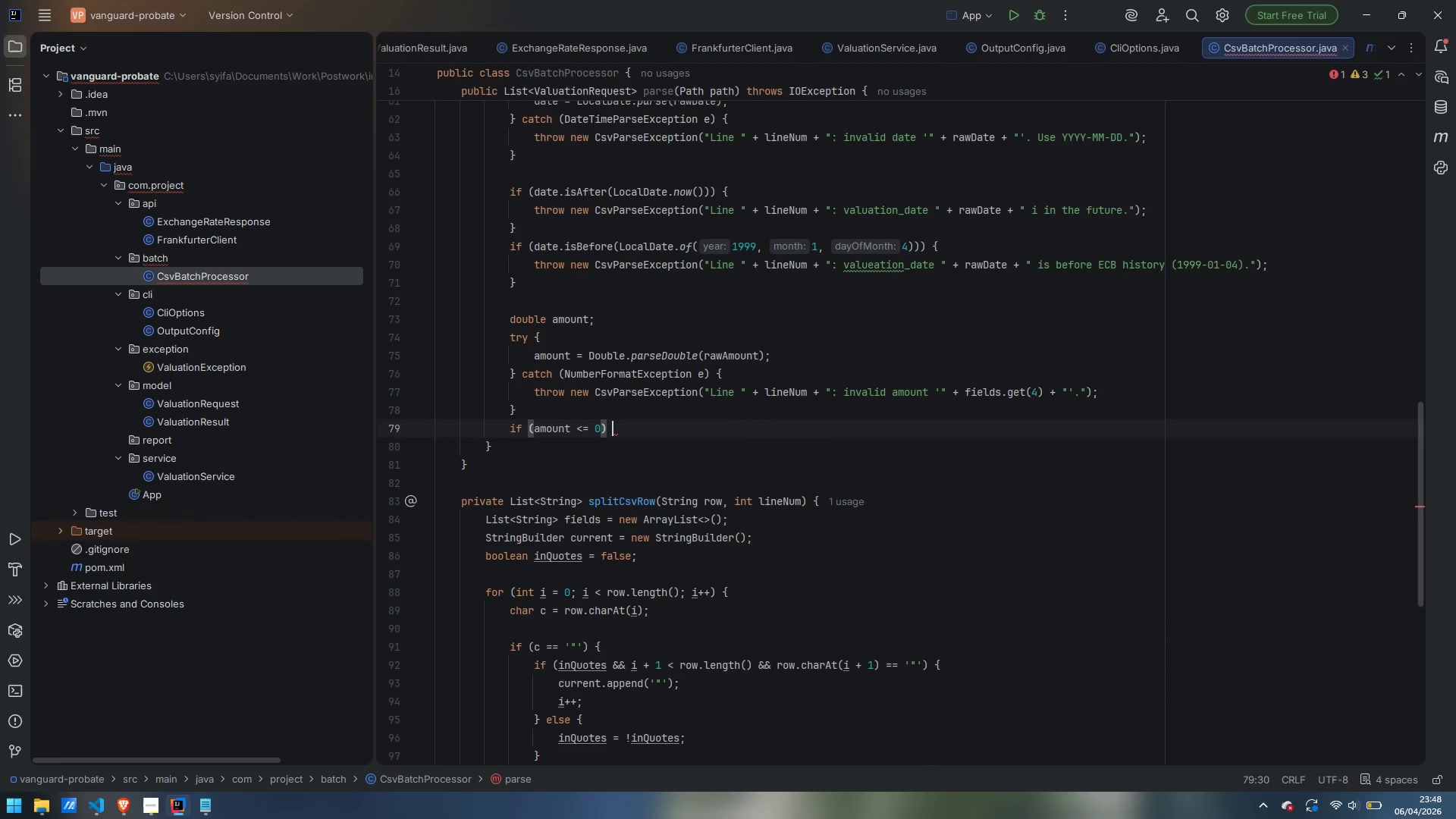 
key(Shift+BracketLeft)
 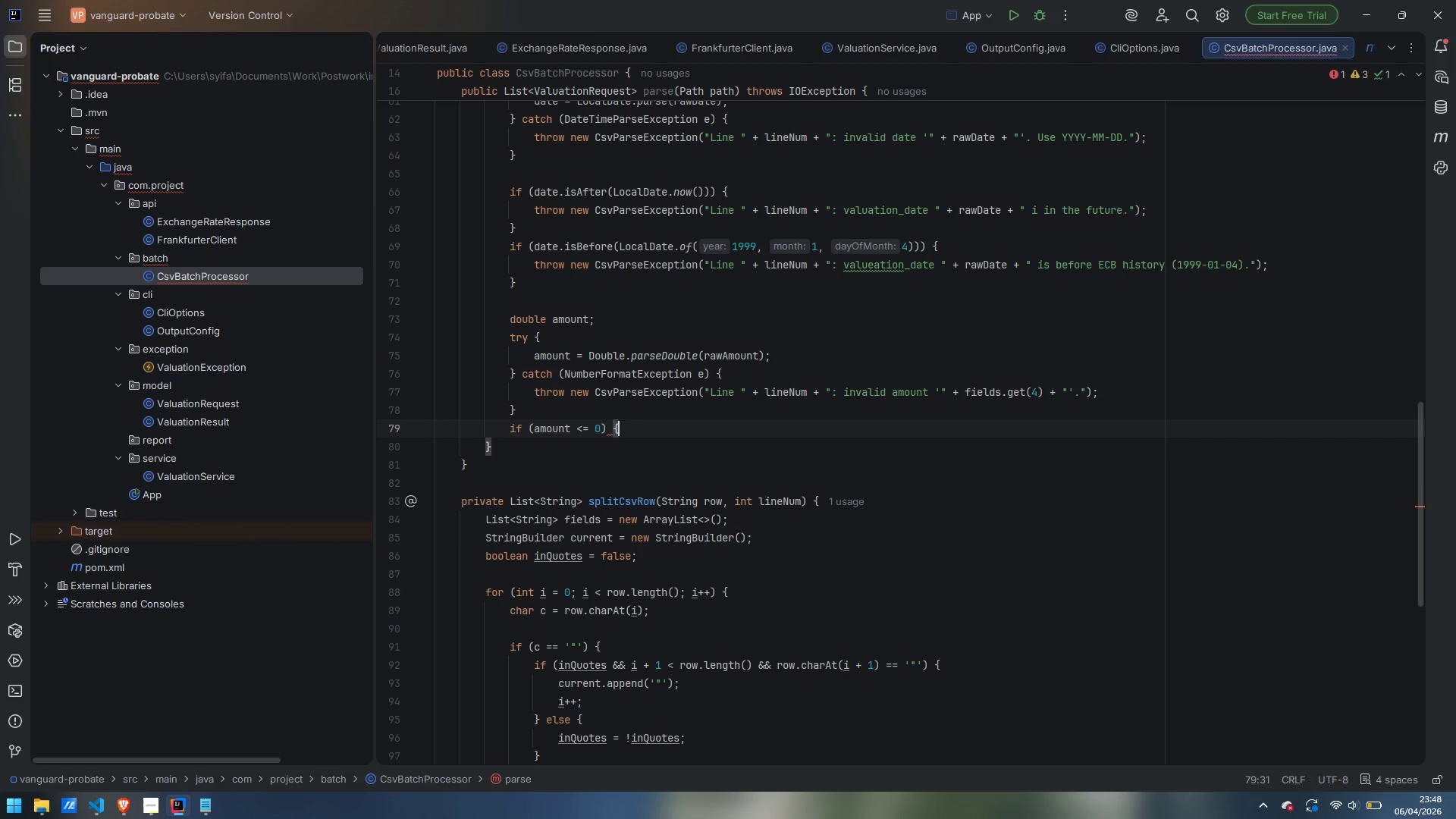 
key(Enter)
 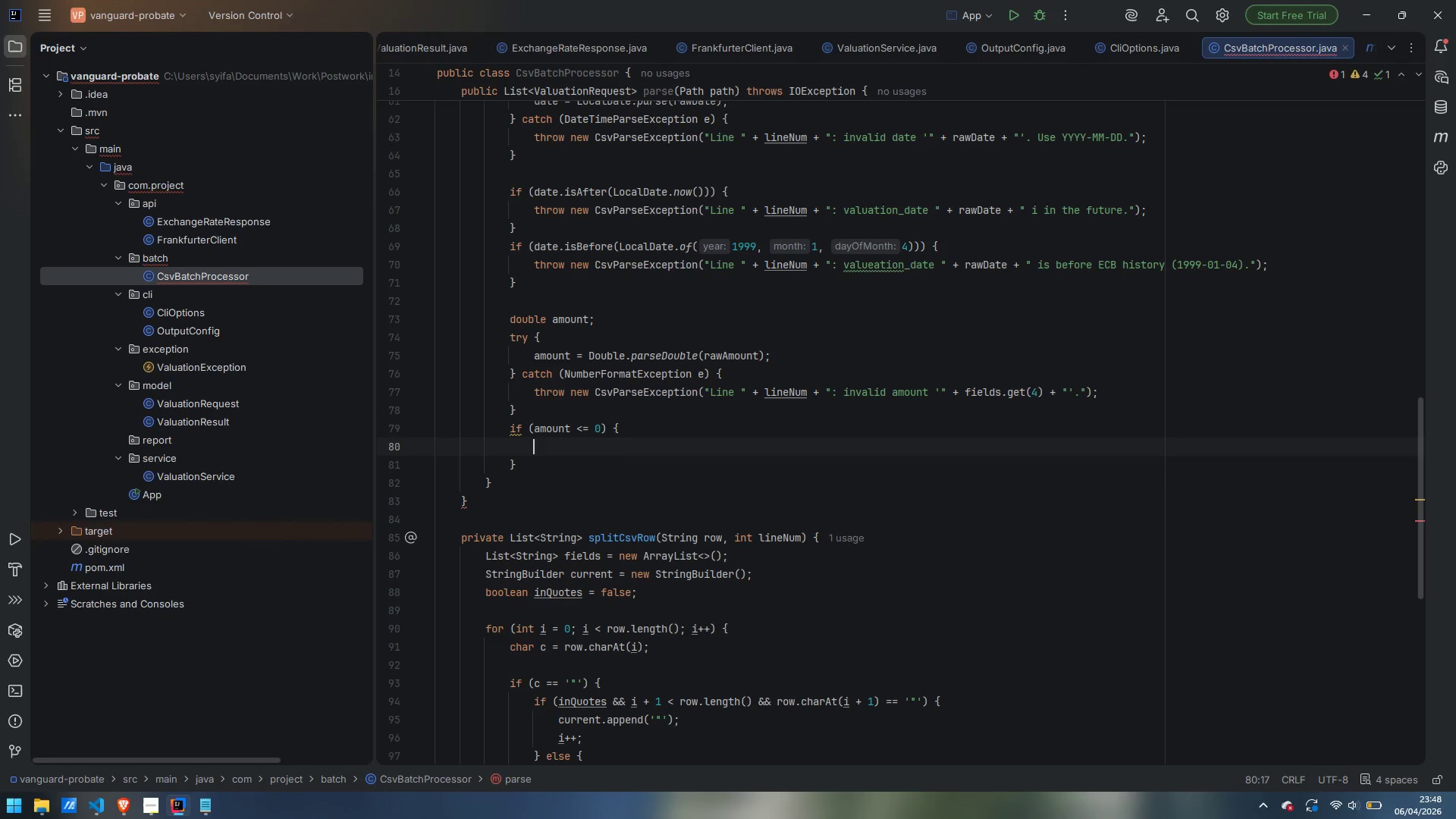 
wait(11.22)
 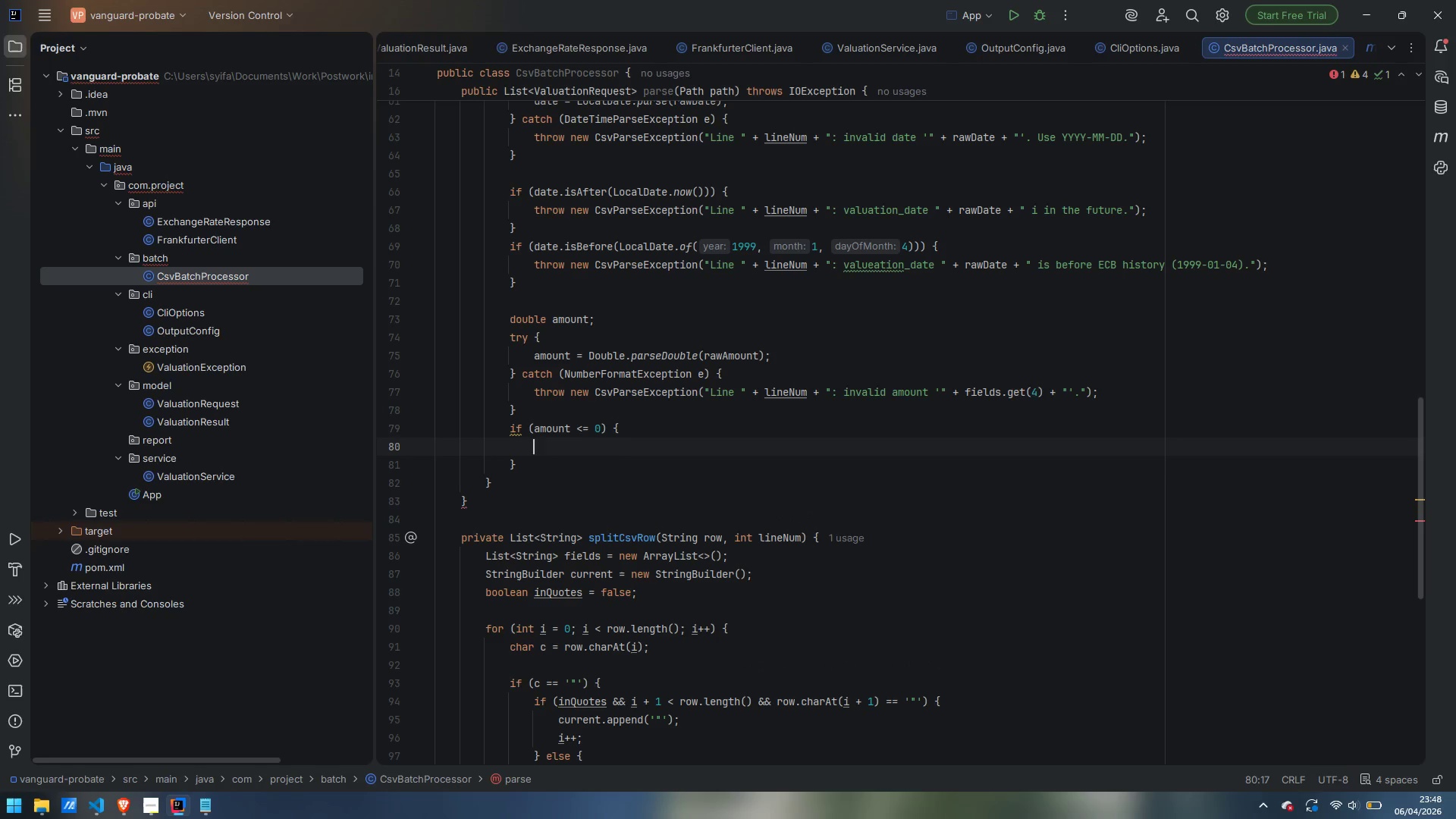 
type(thr)
 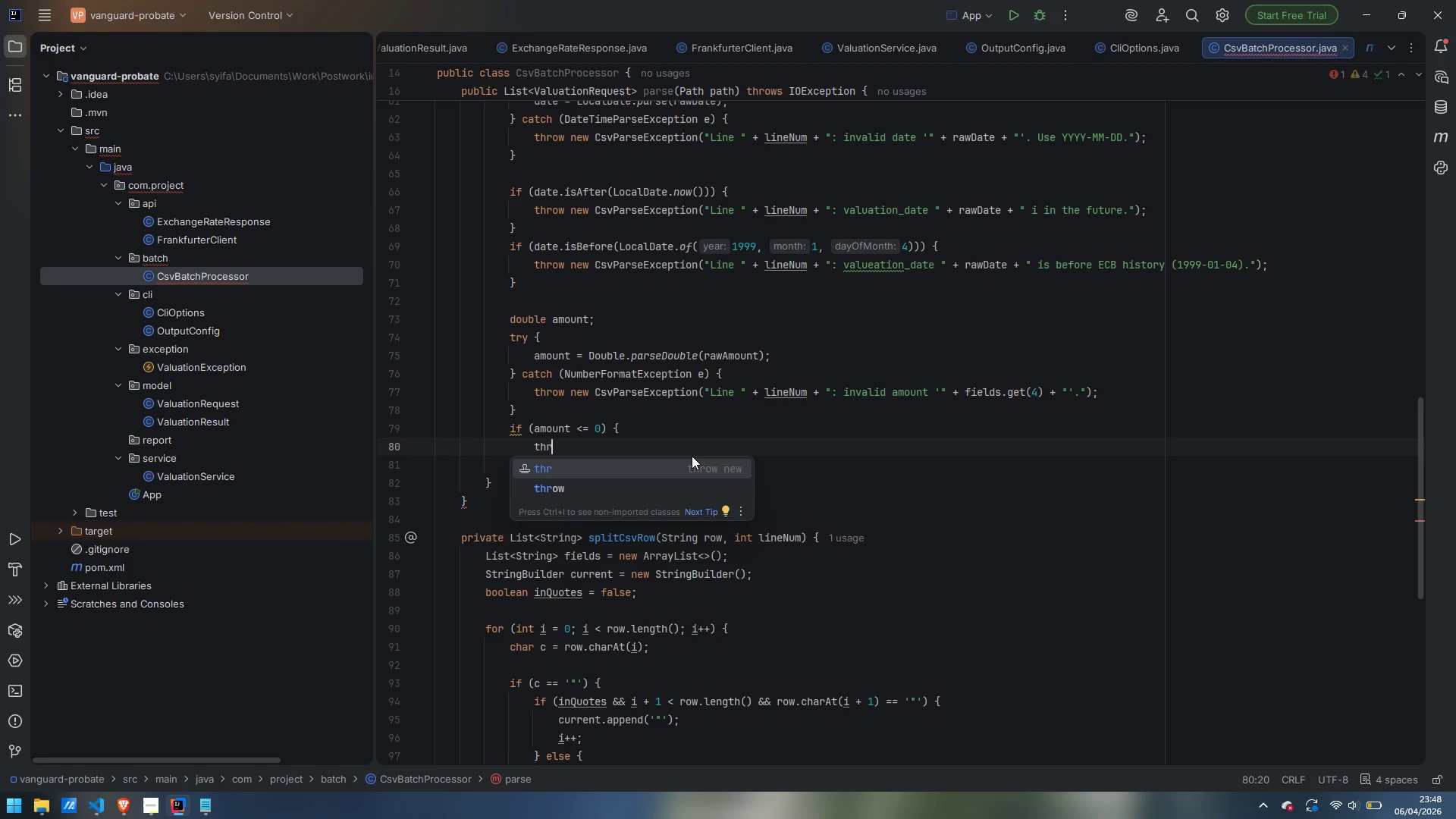 
key(Enter)
 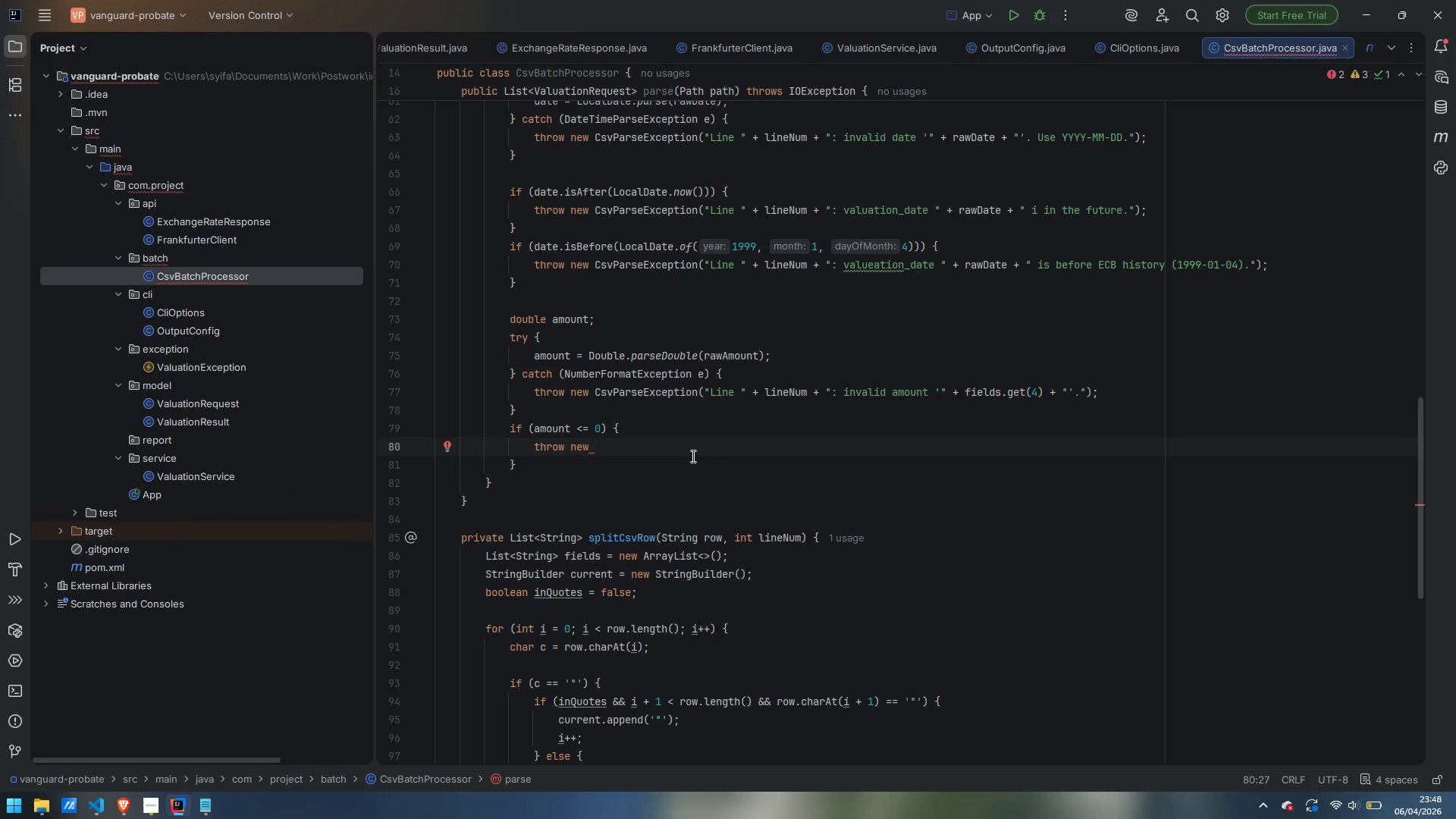 
wait(18.91)
 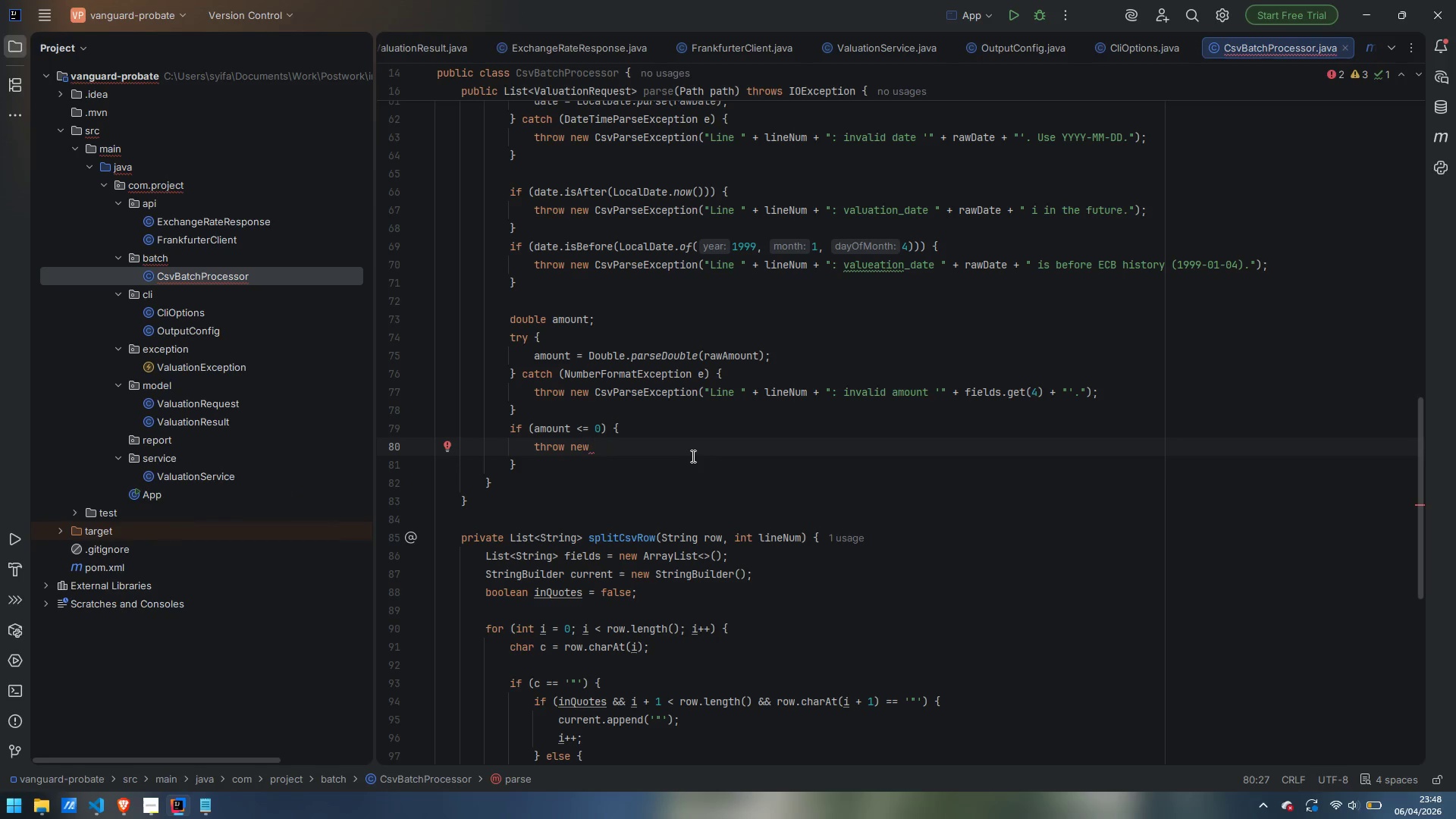 
type(CsvParseException)
 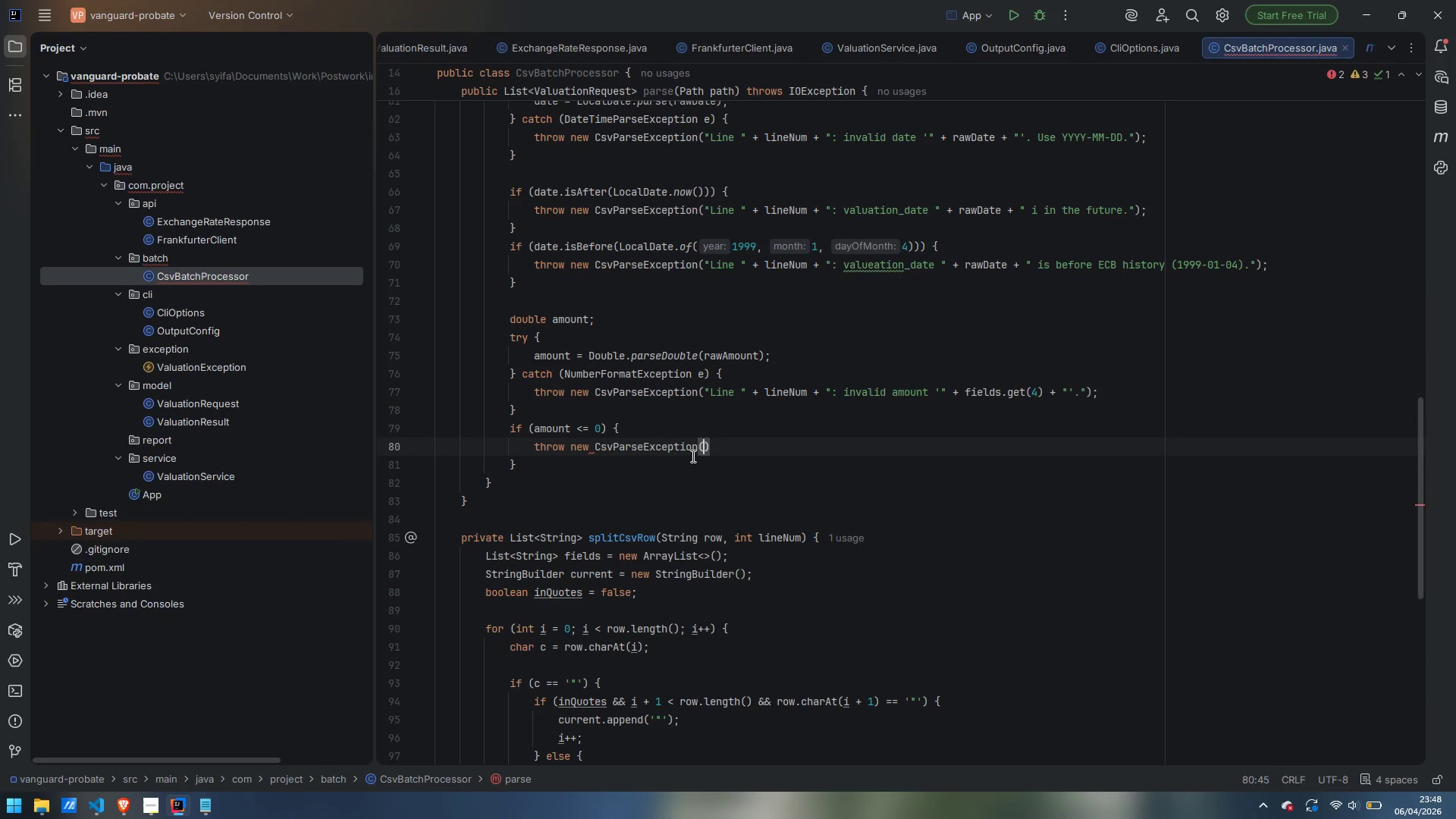 
 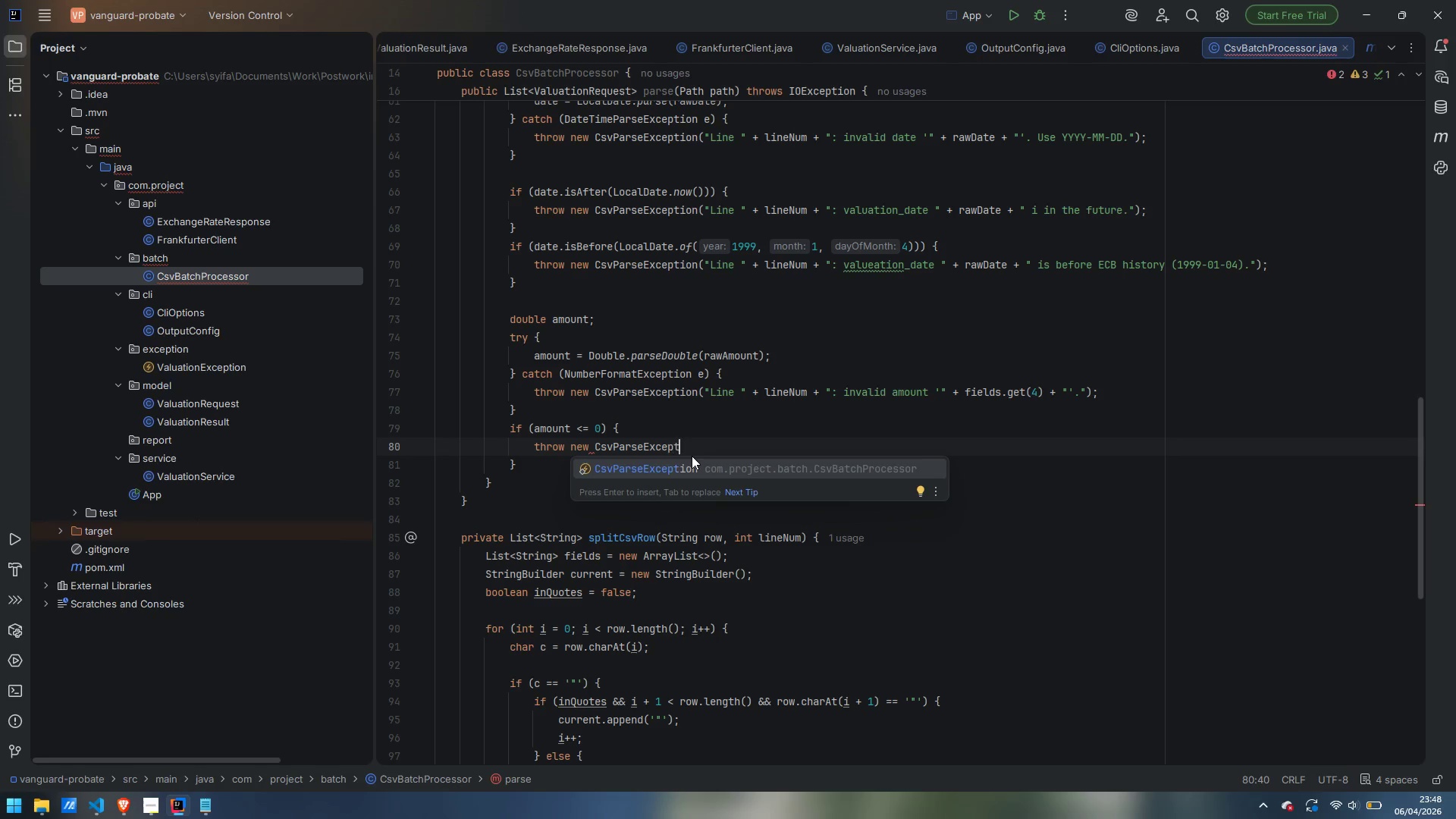 
key(Enter)
 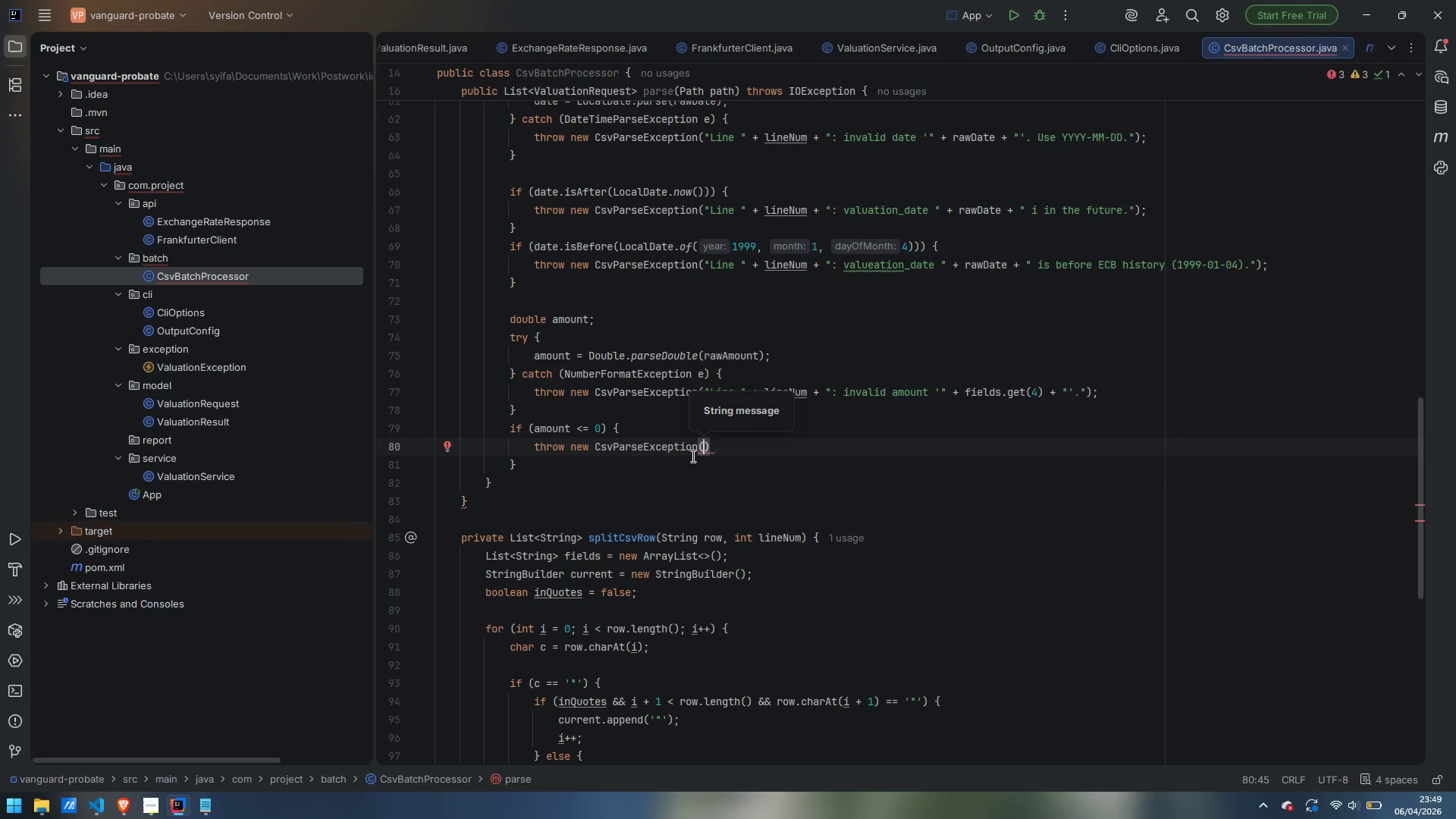 
wait(16.08)
 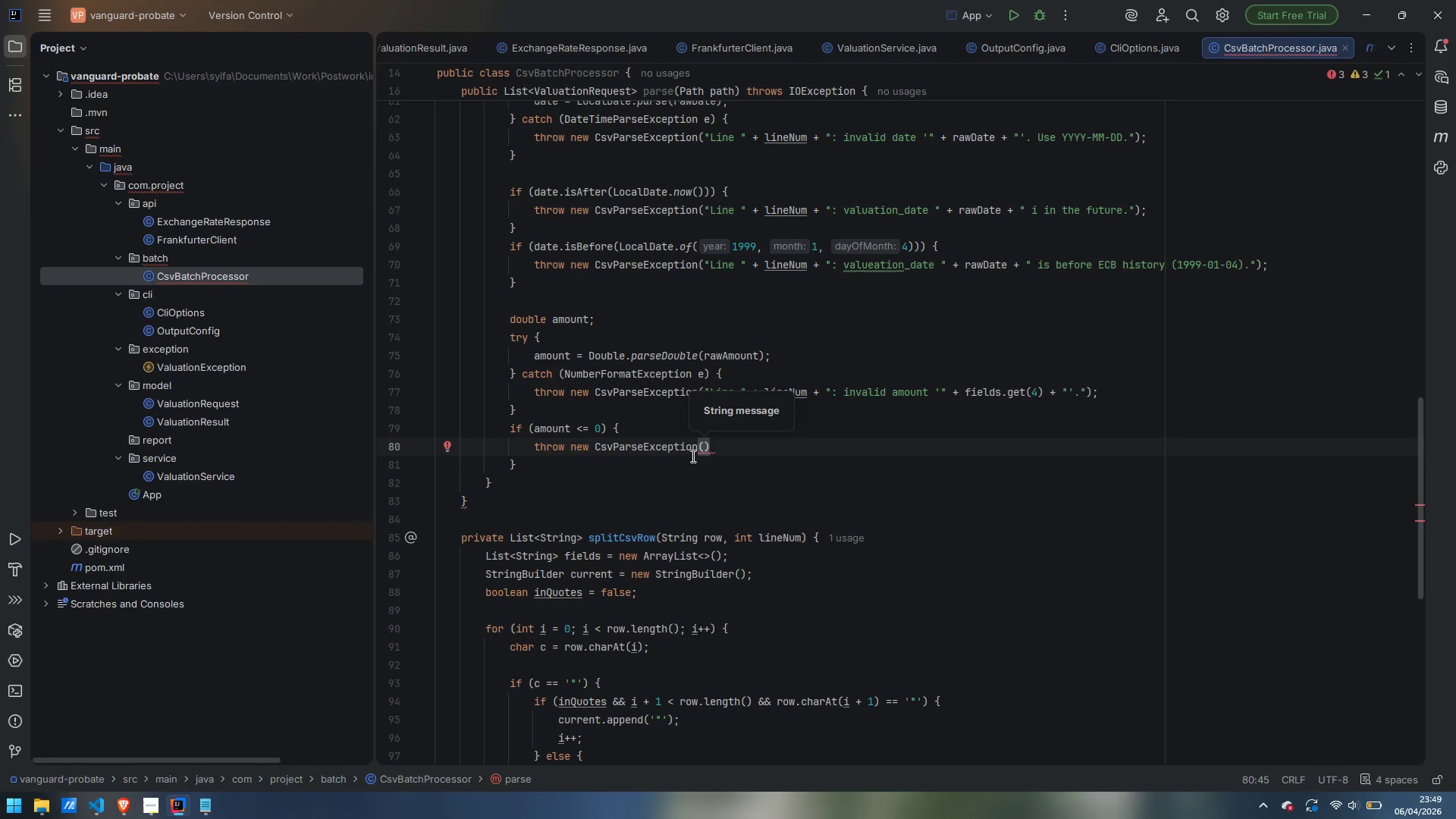 
type("Line)
 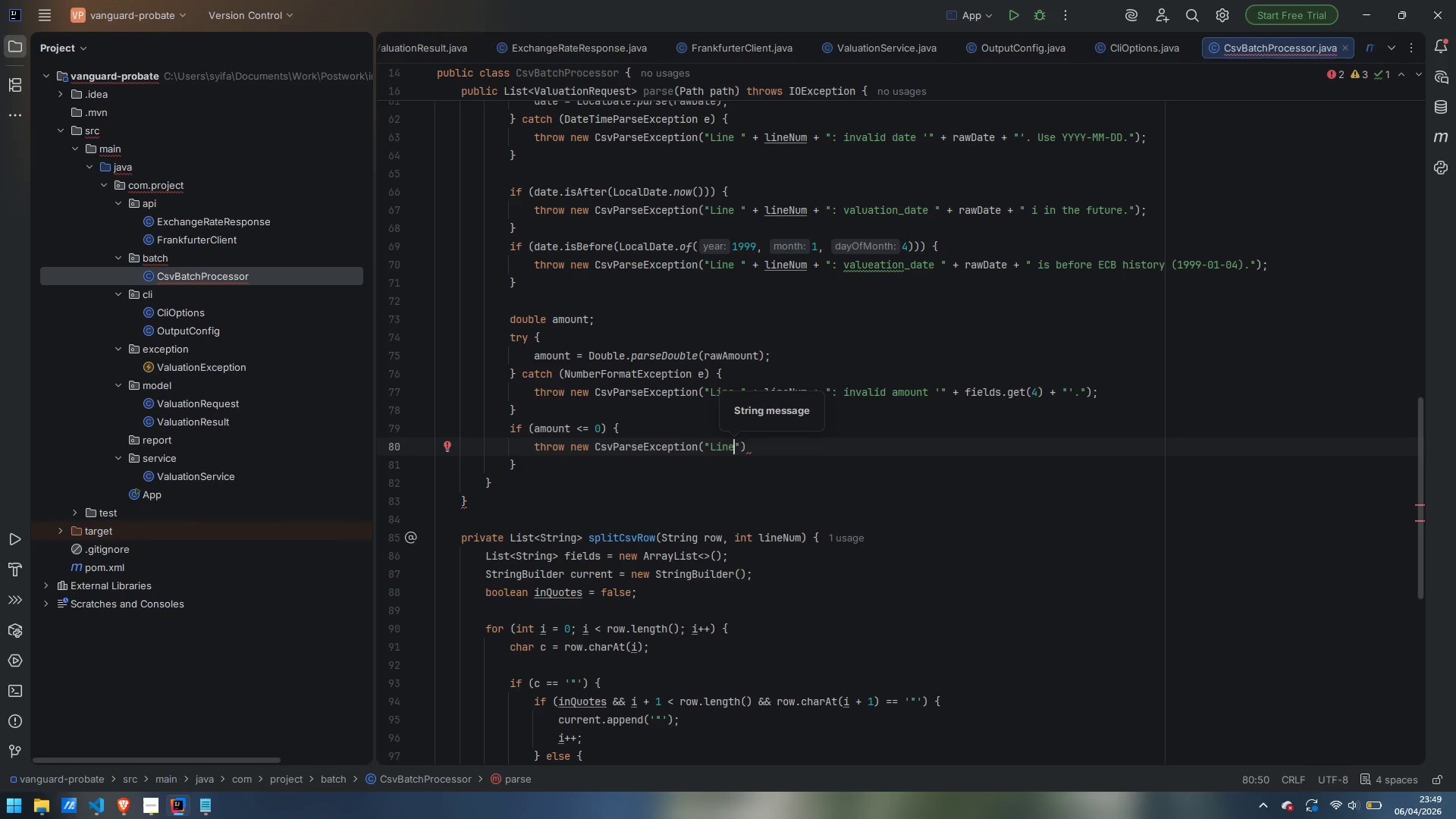 
wait(35.67)
 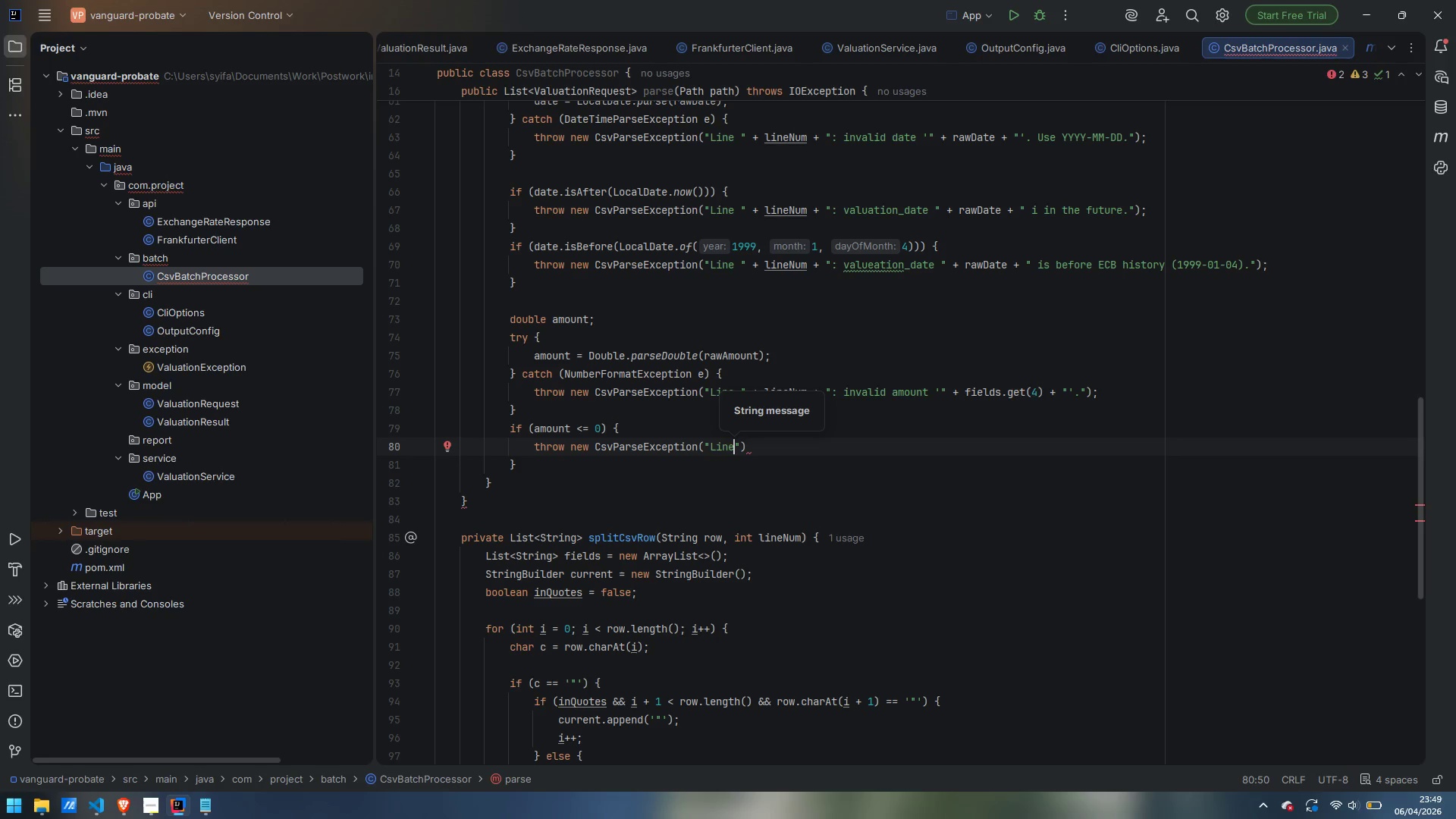 
key(ArrowRight)
 